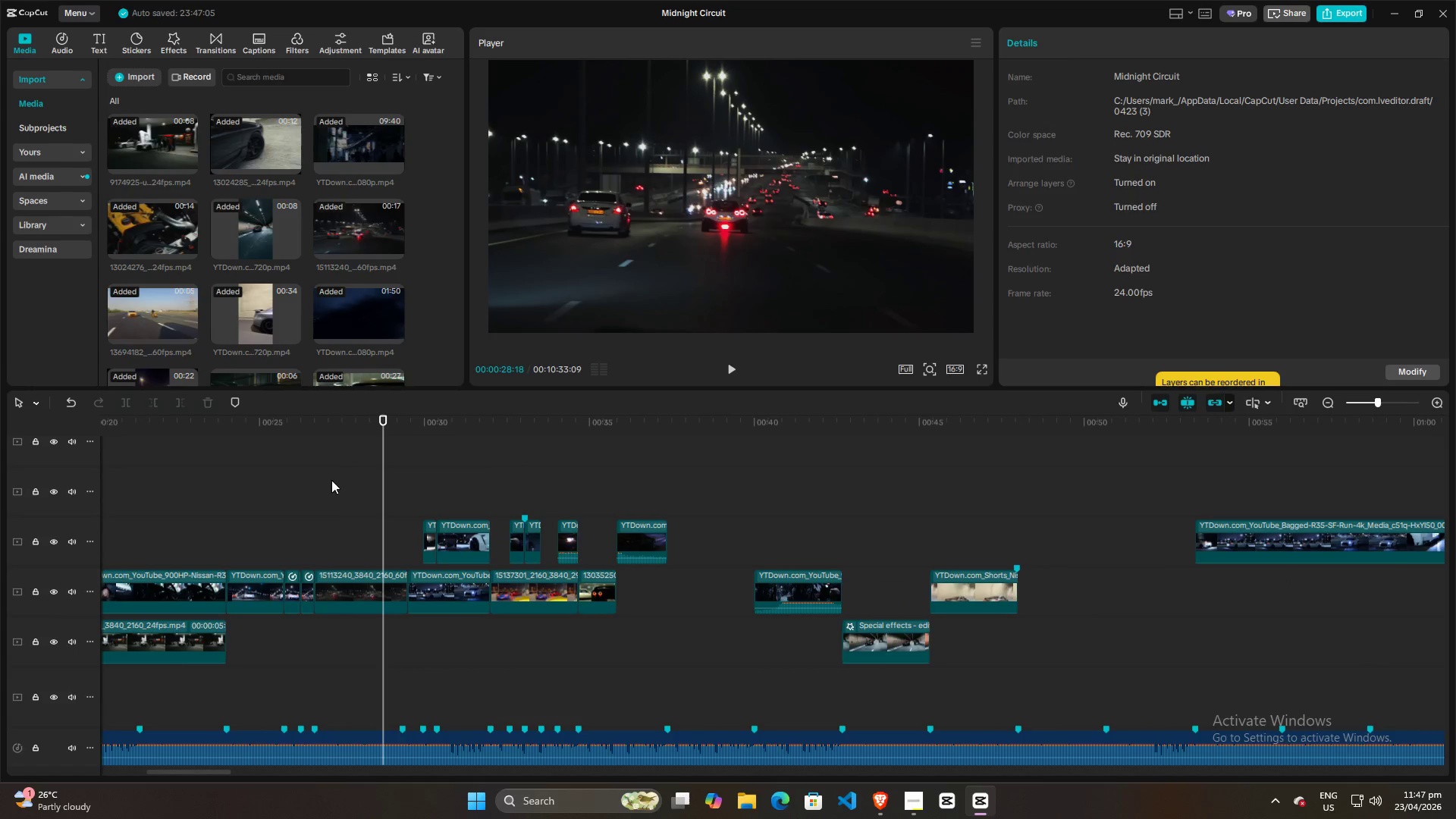 
scroll: coordinate [475, 482], scroll_direction: down, amount: 5.0
 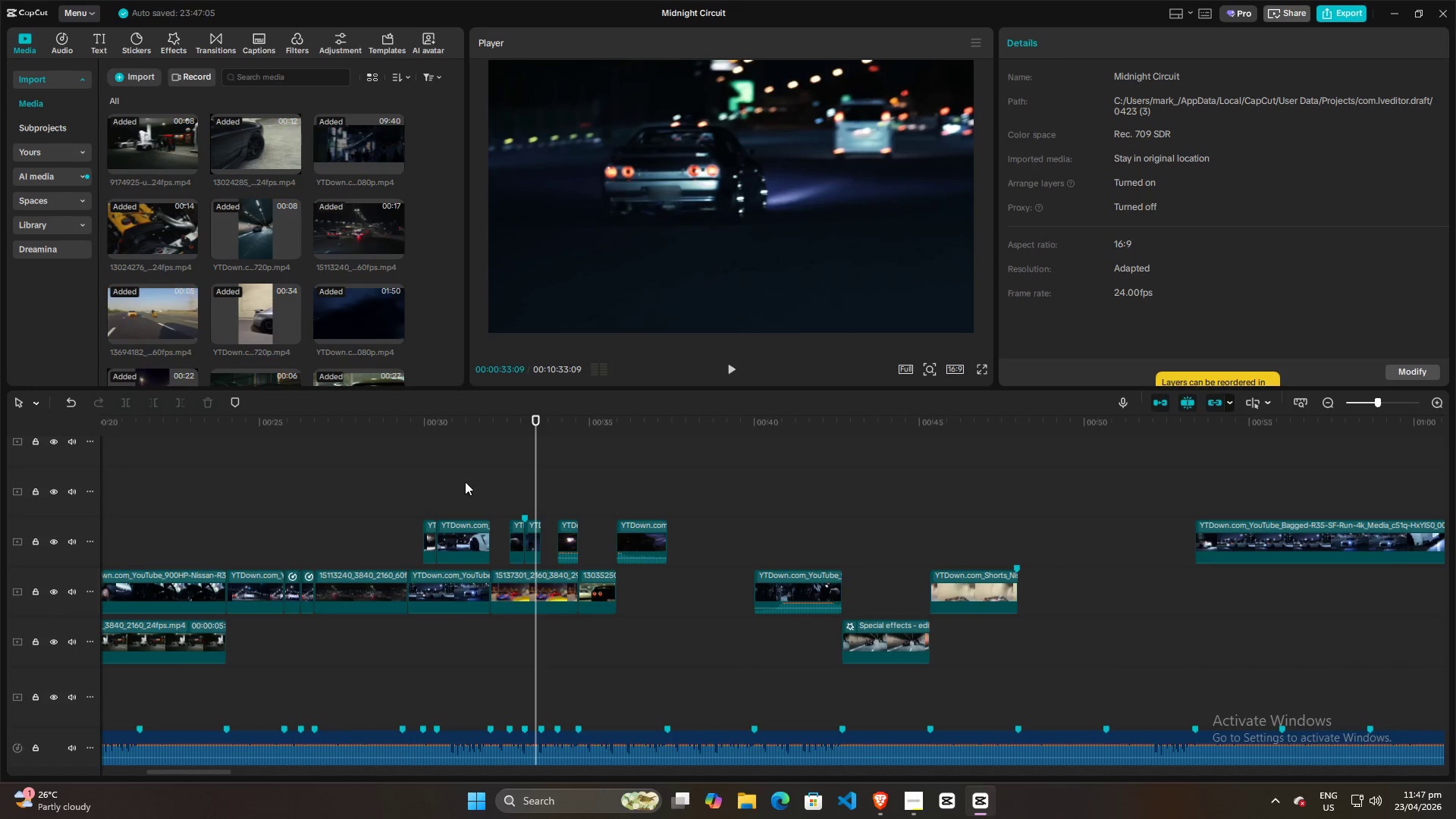 
double_click([349, 460])
 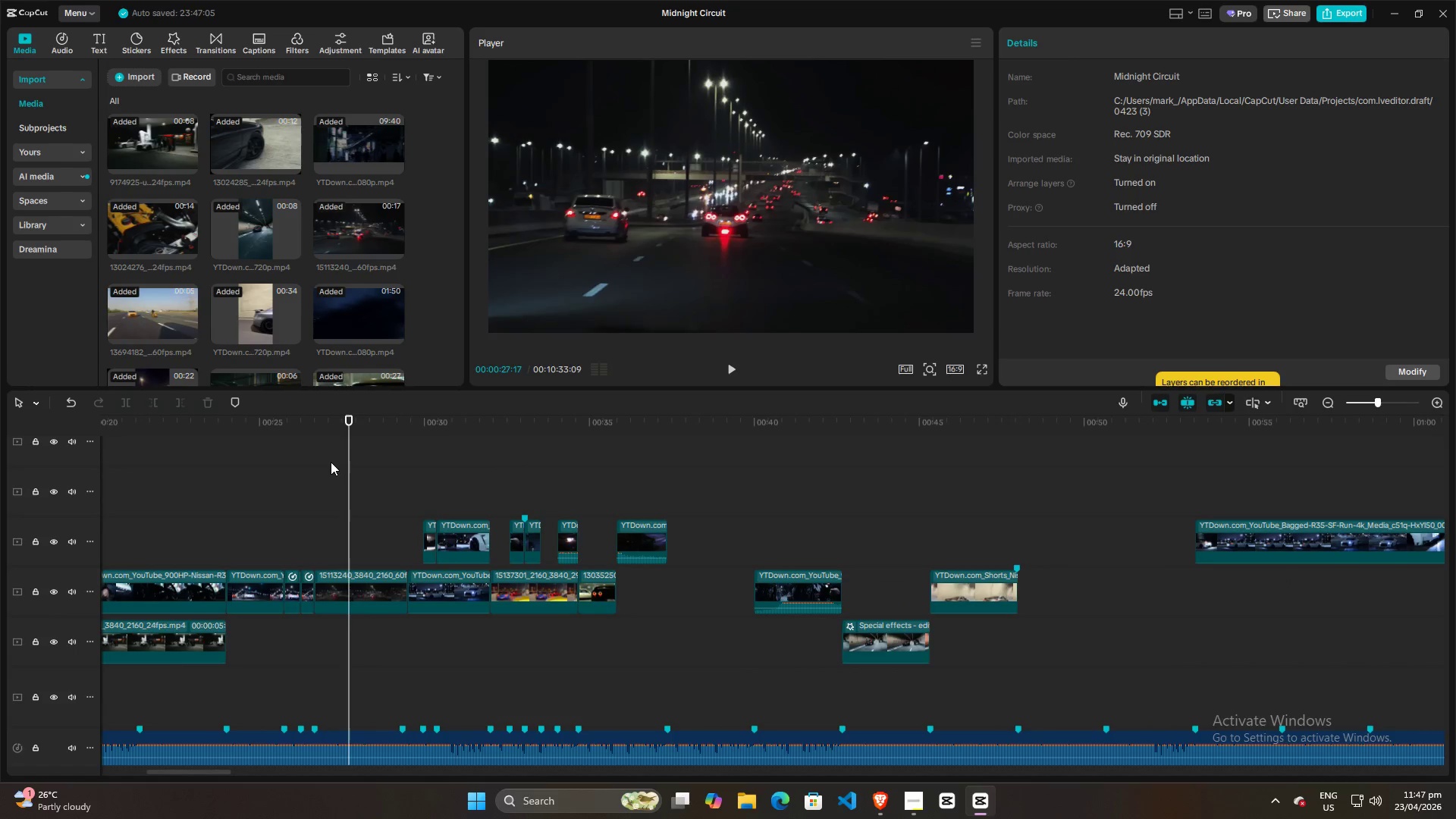 
triple_click([328, 462])
 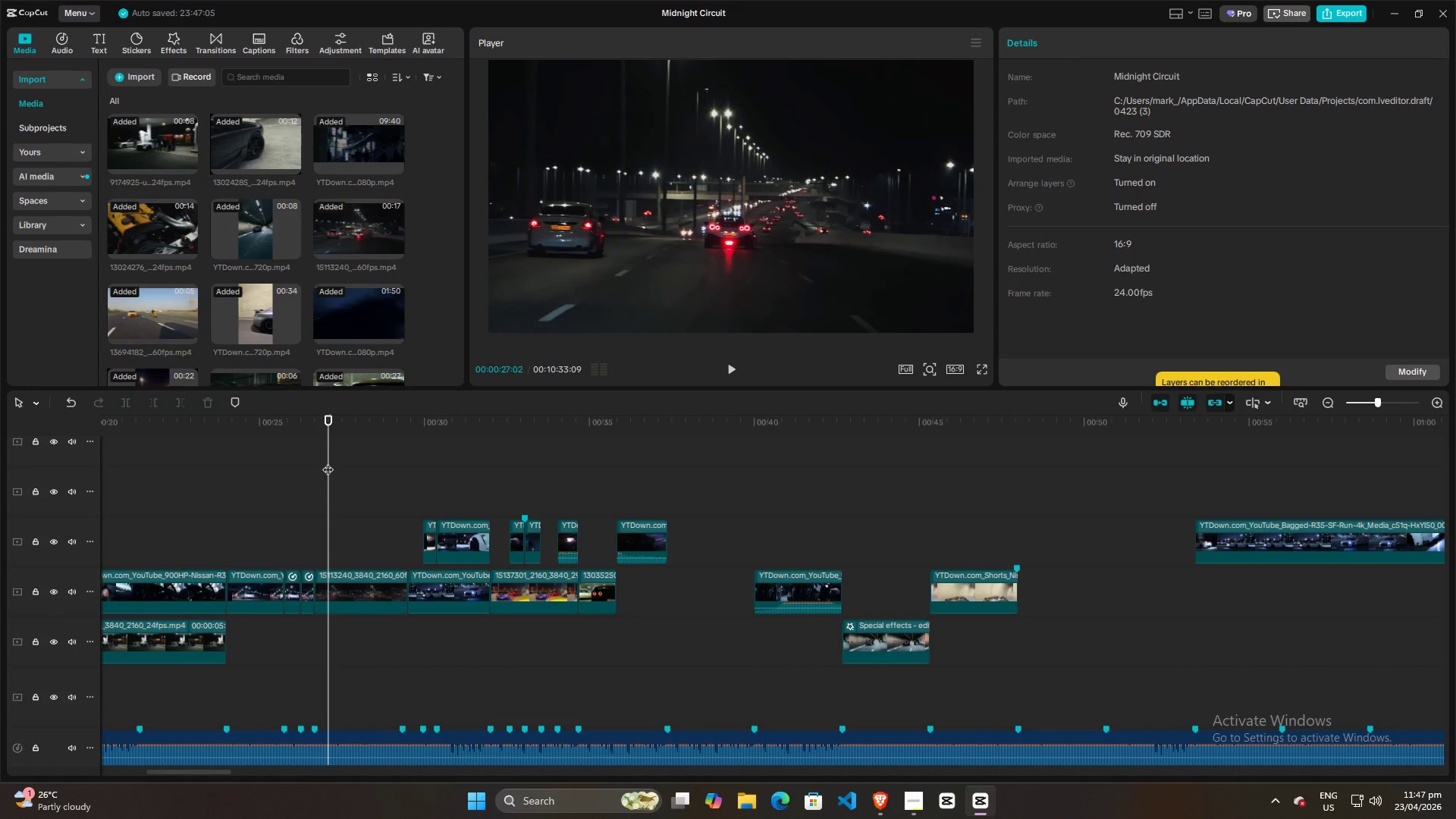 
key(Space)
 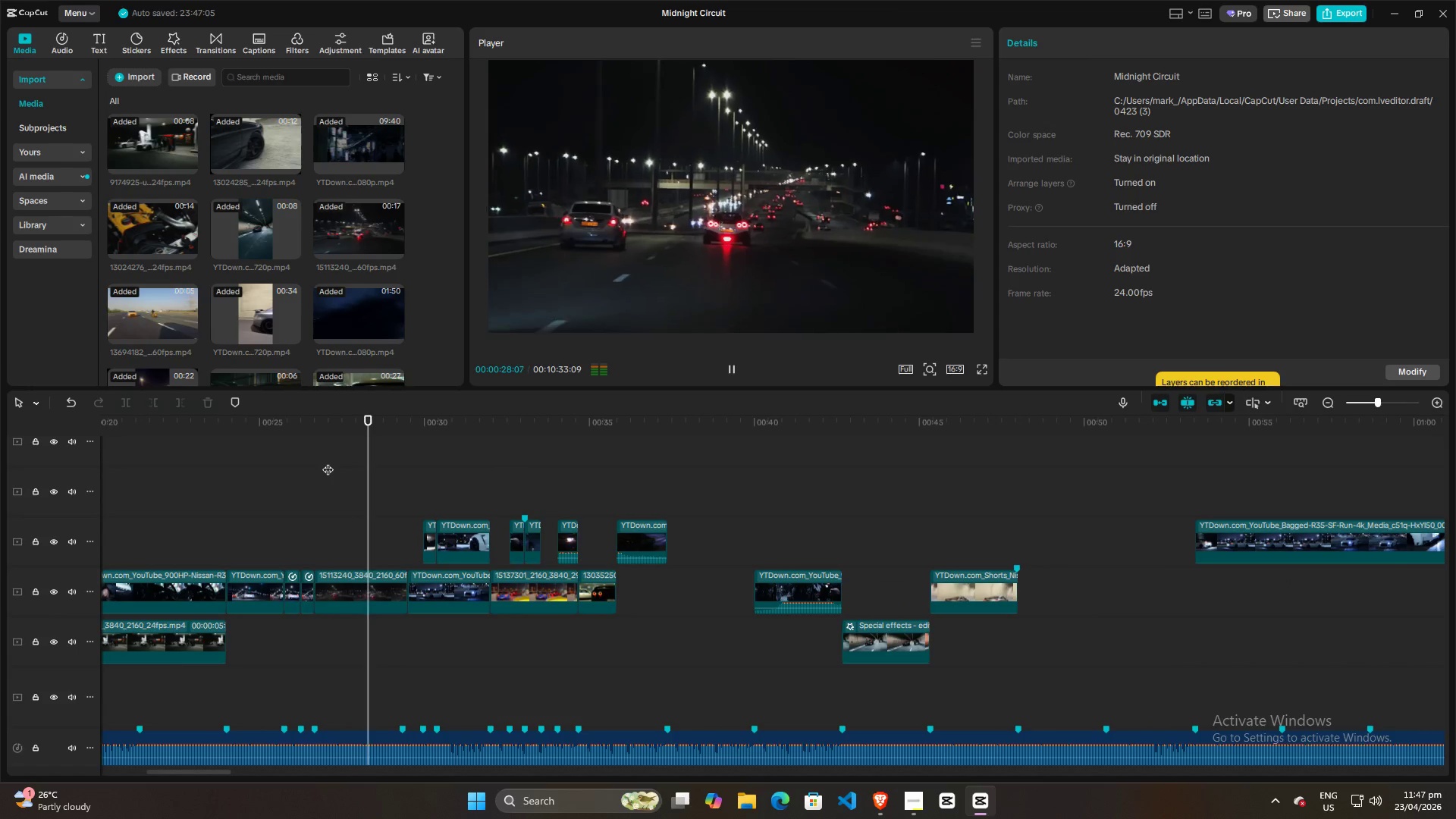 
key(Space)
 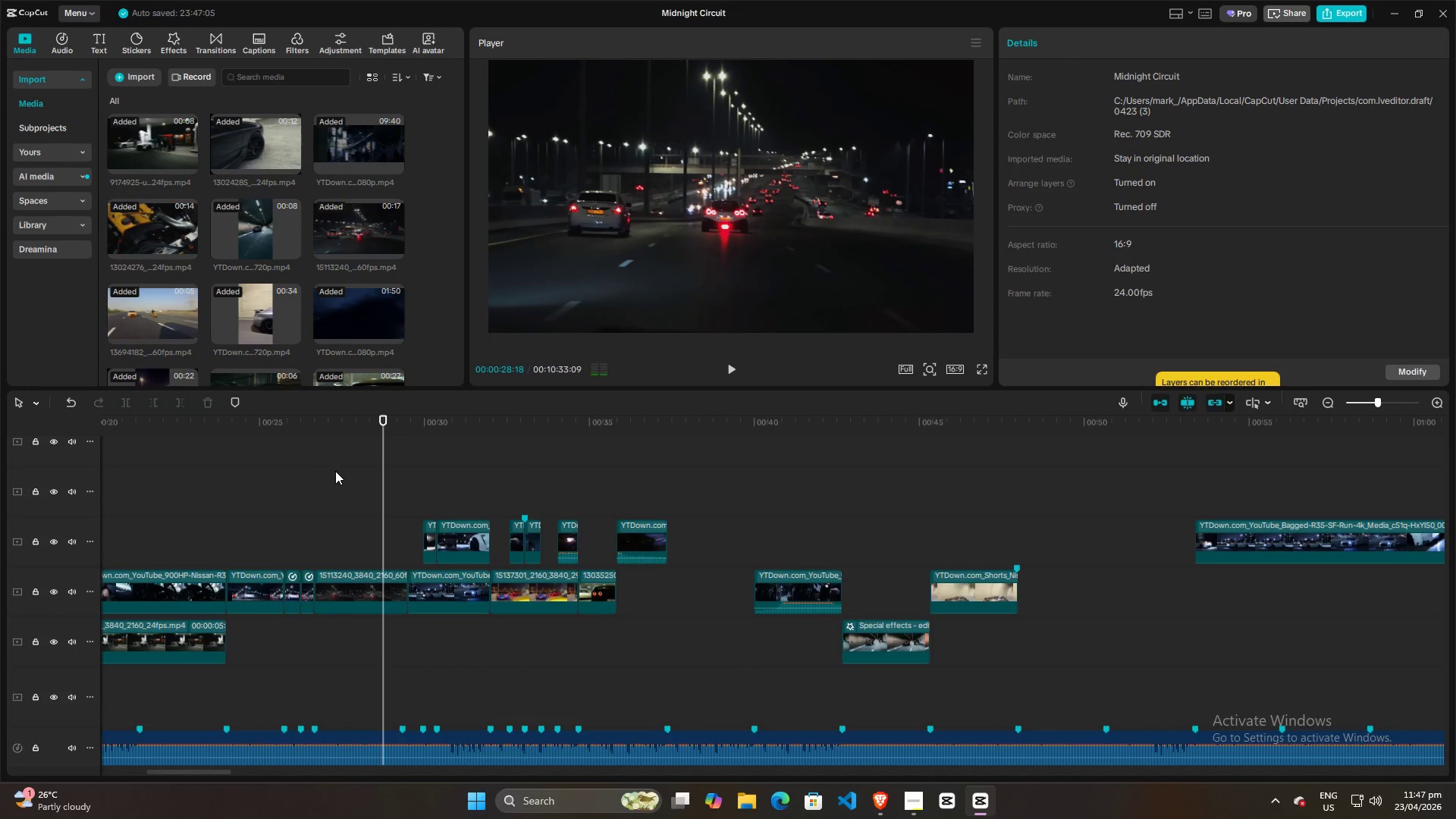 
hold_key(key=ControlLeft, duration=0.41)
 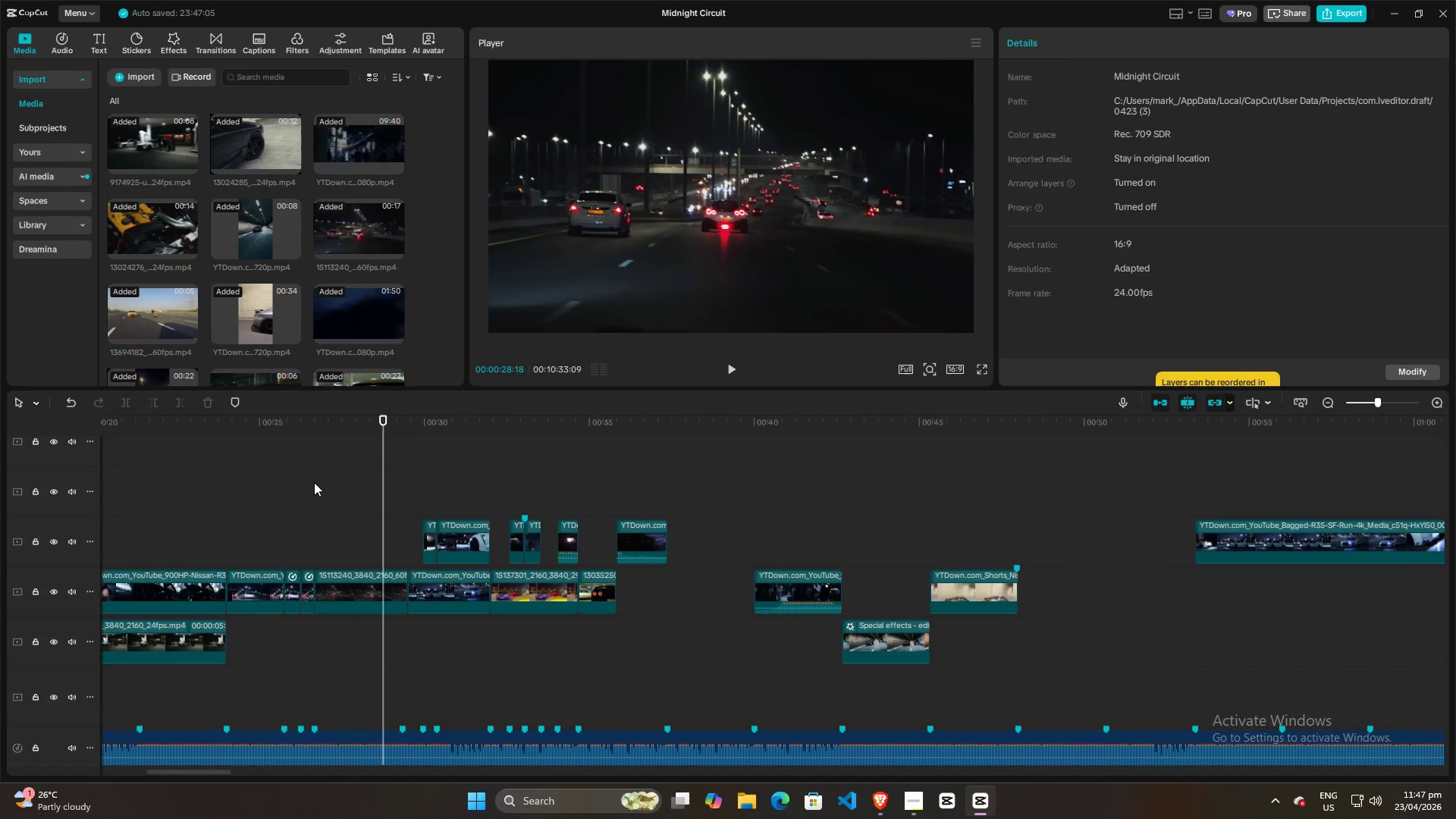 
left_click([305, 482])
 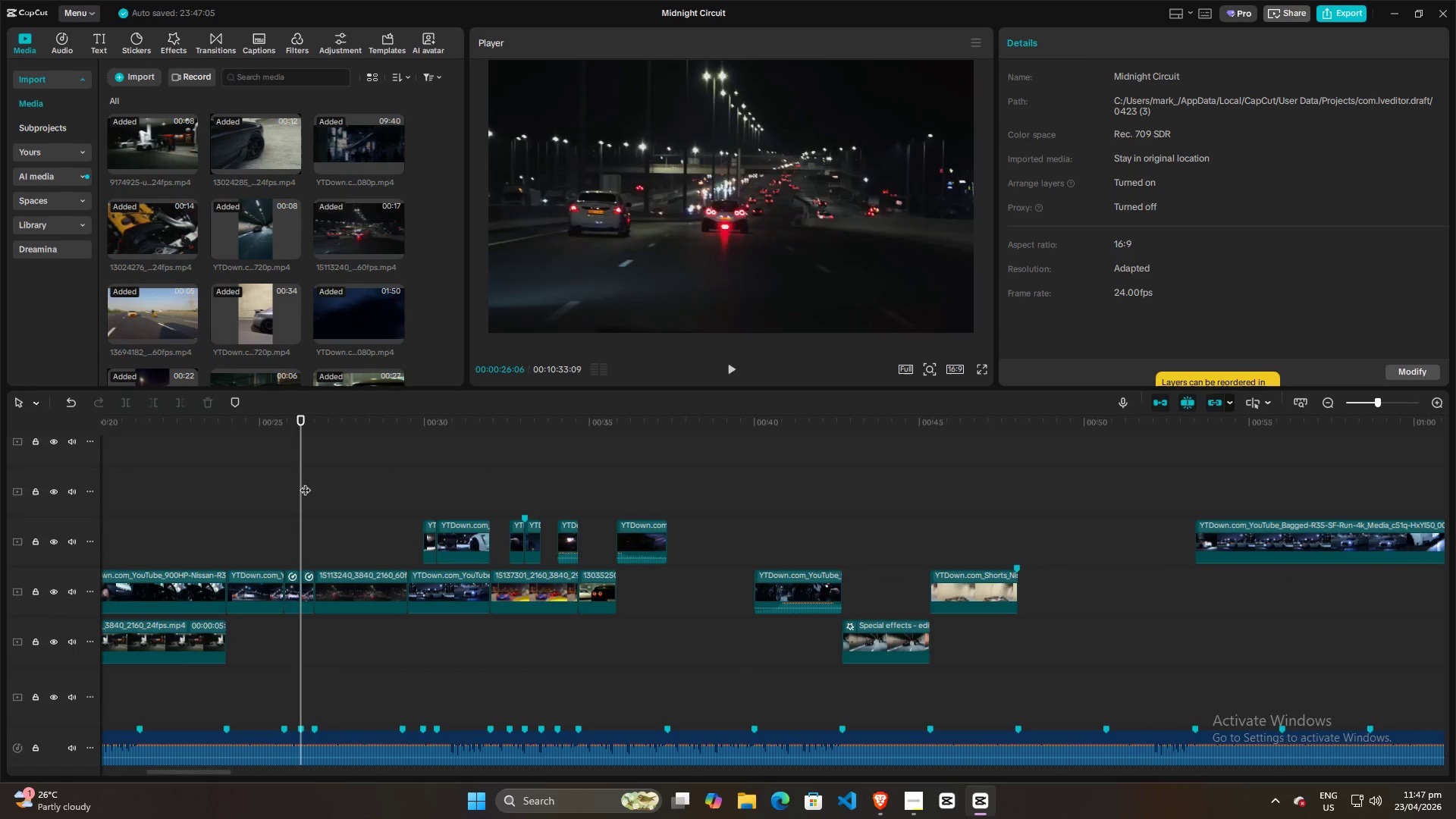 
key(Space)
 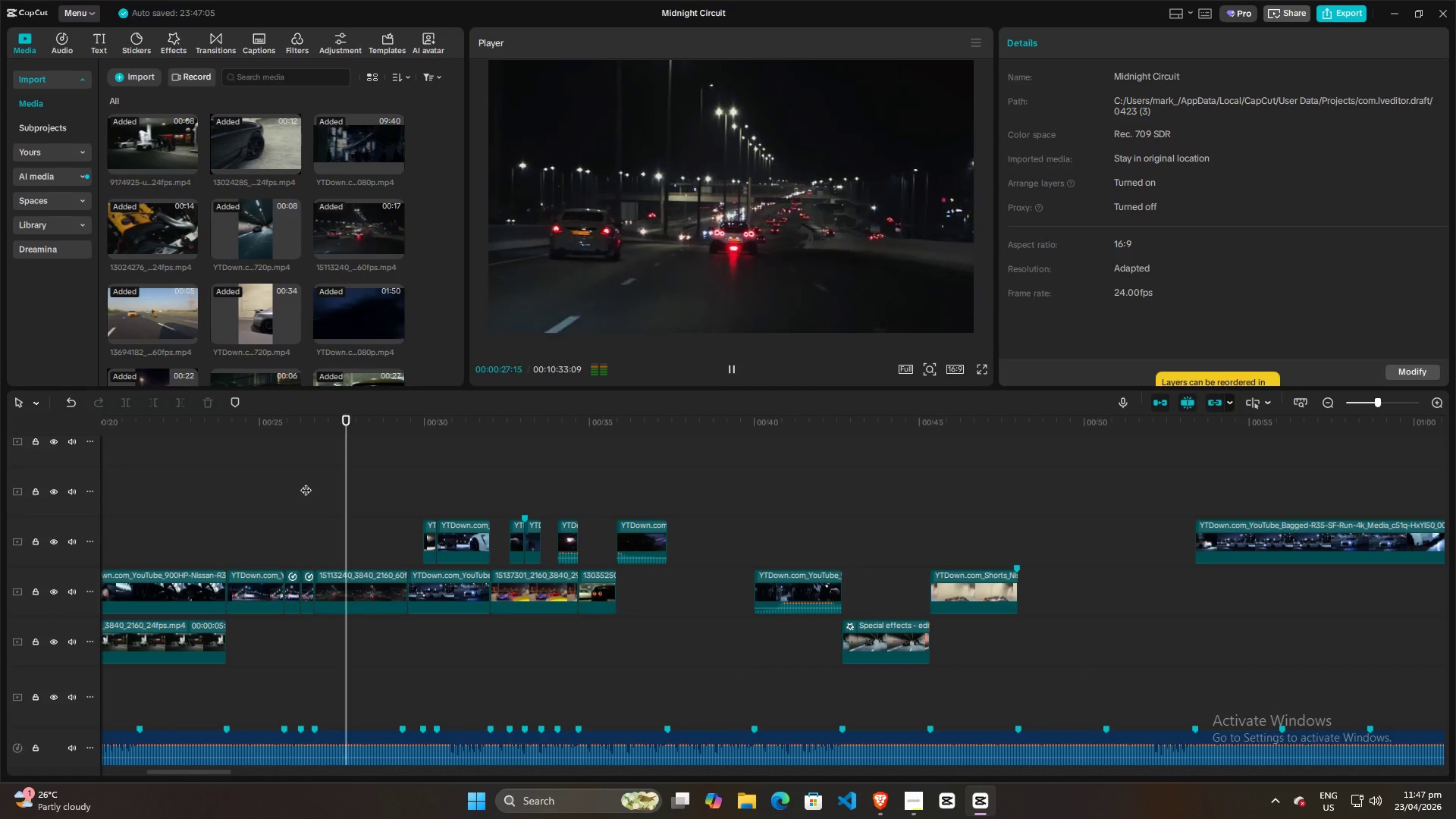 
key(Space)
 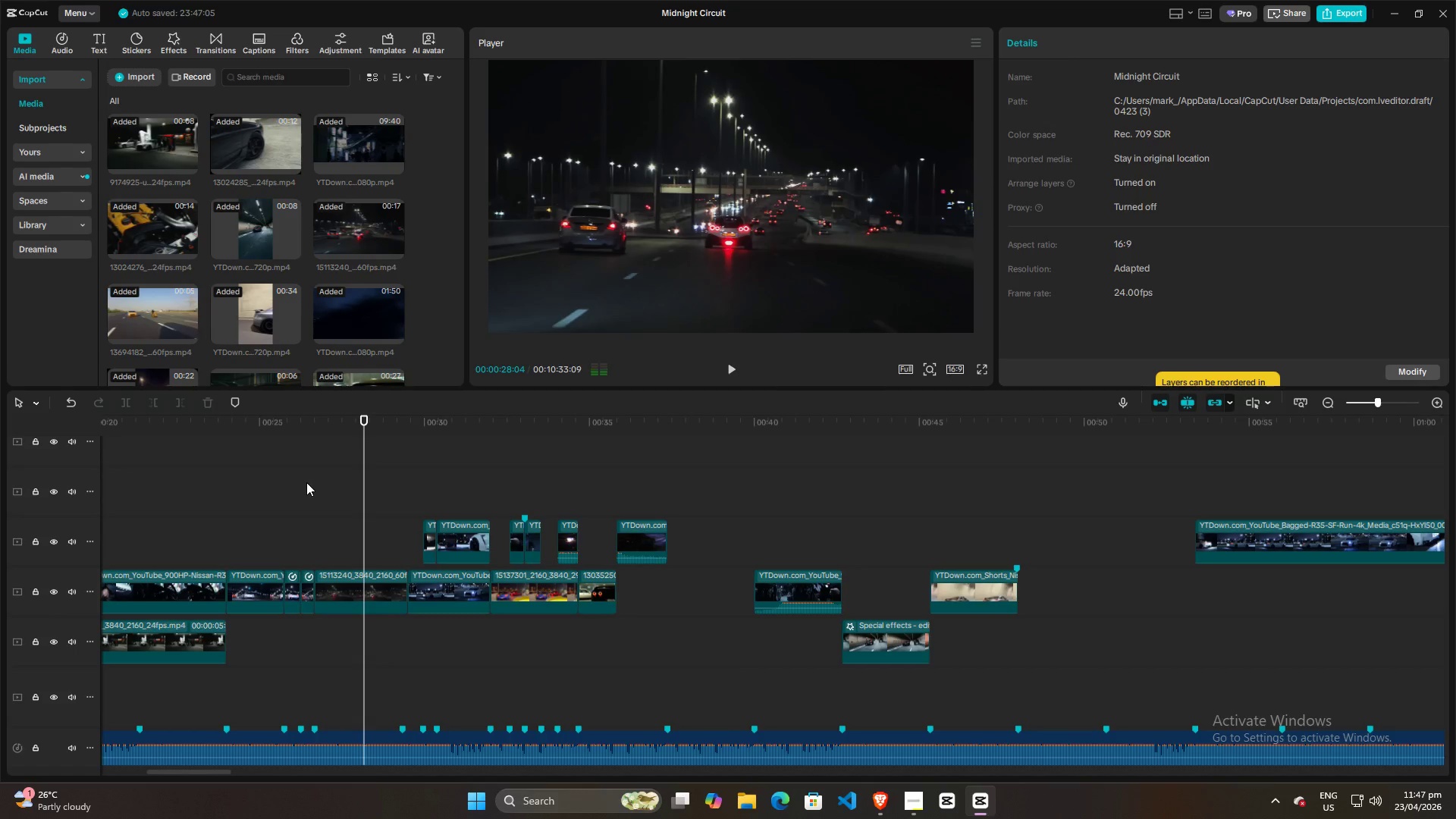 
key(Space)
 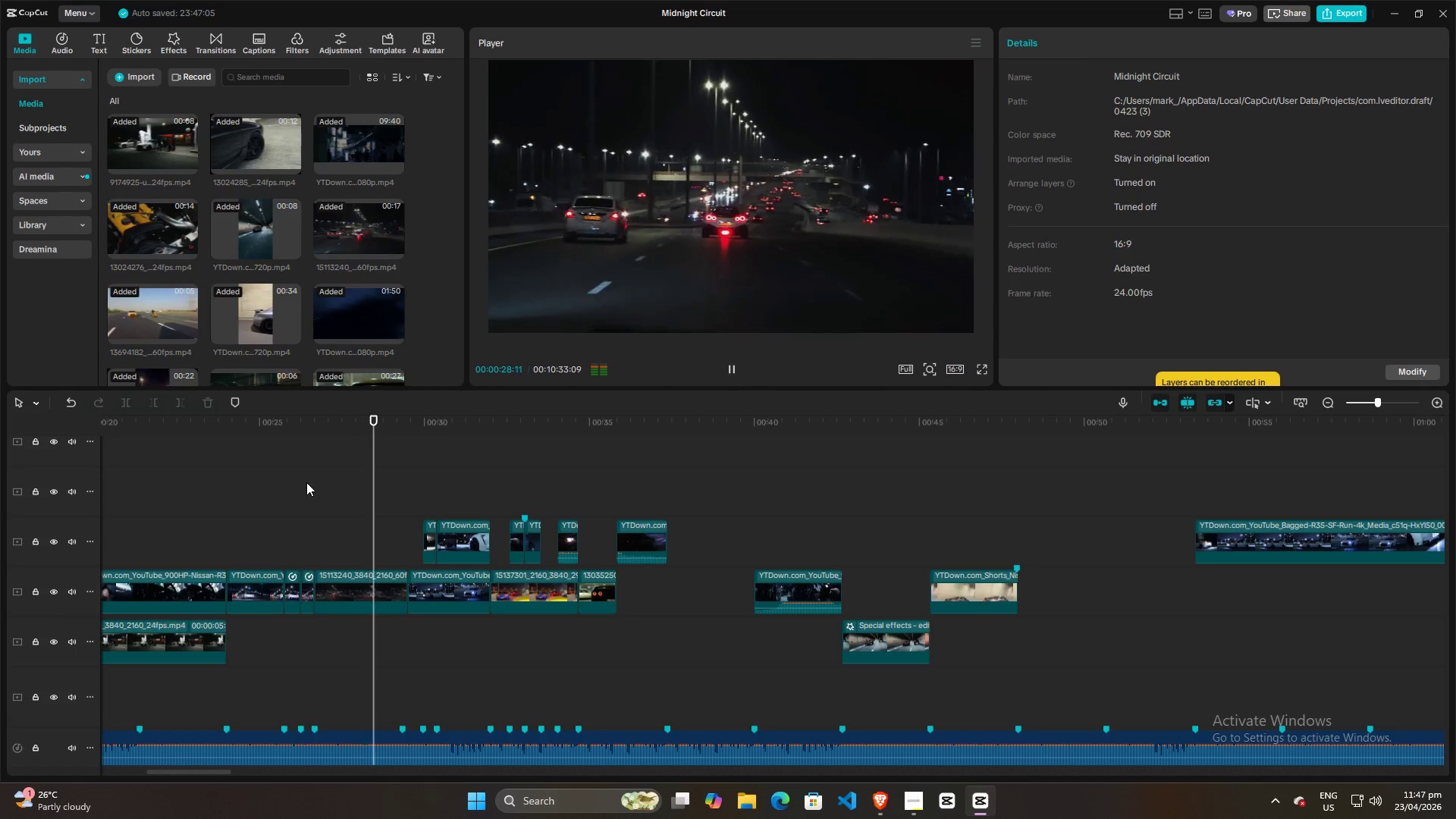 
key(Space)
 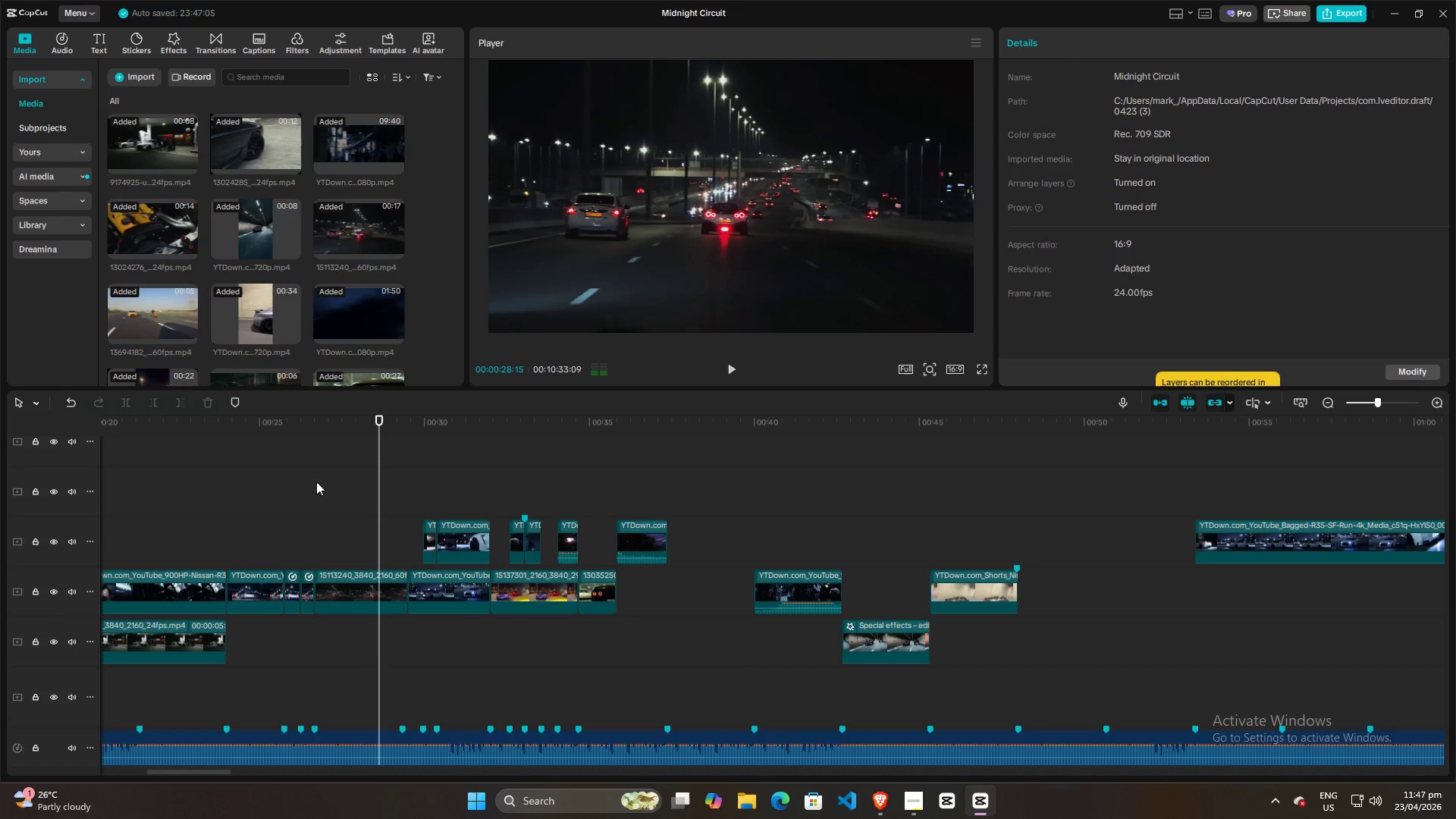 
hold_key(key=ControlLeft, duration=0.73)
 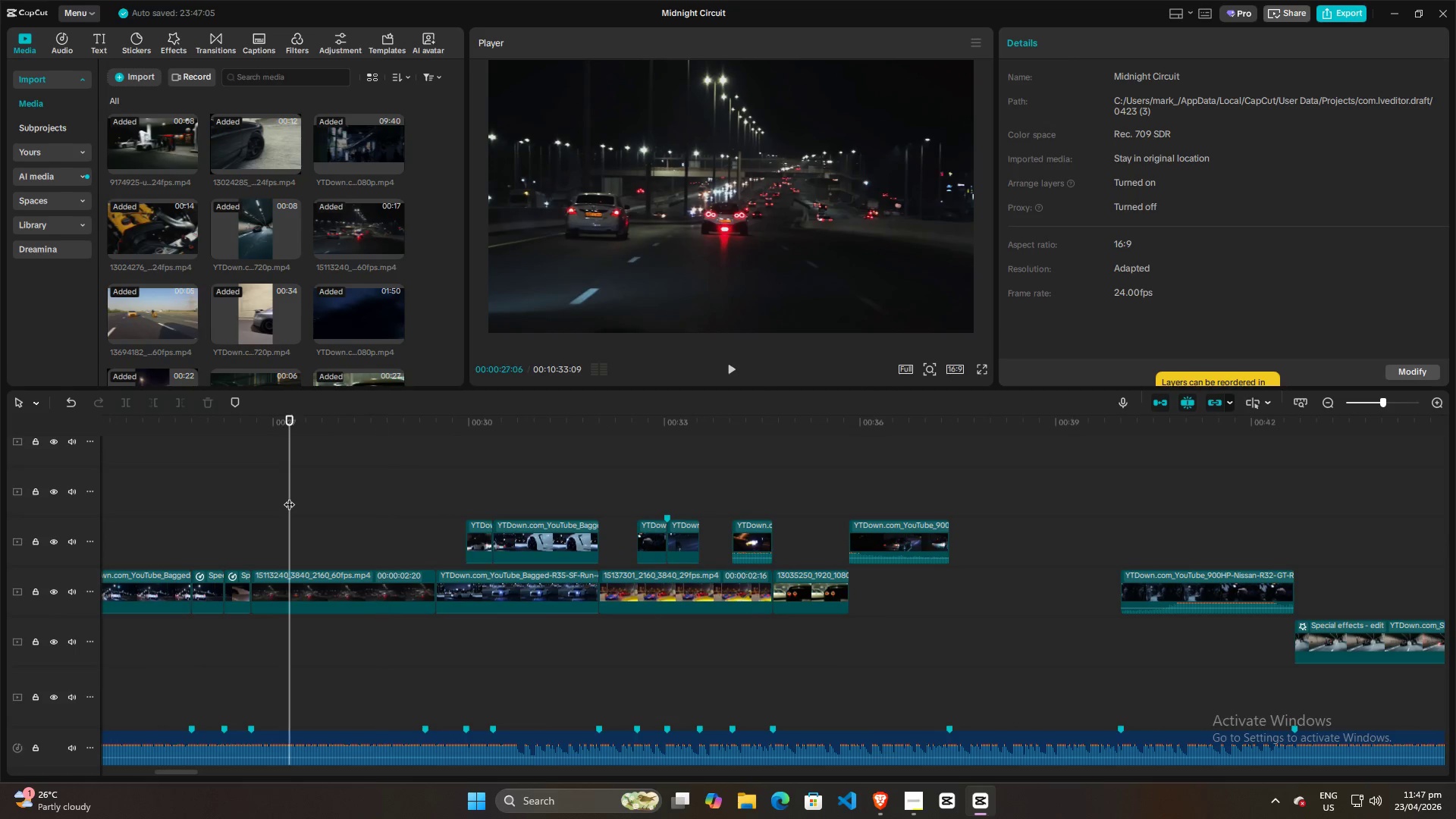 
hold_key(key=ControlLeft, duration=14.56)
left_click([289, 497])
 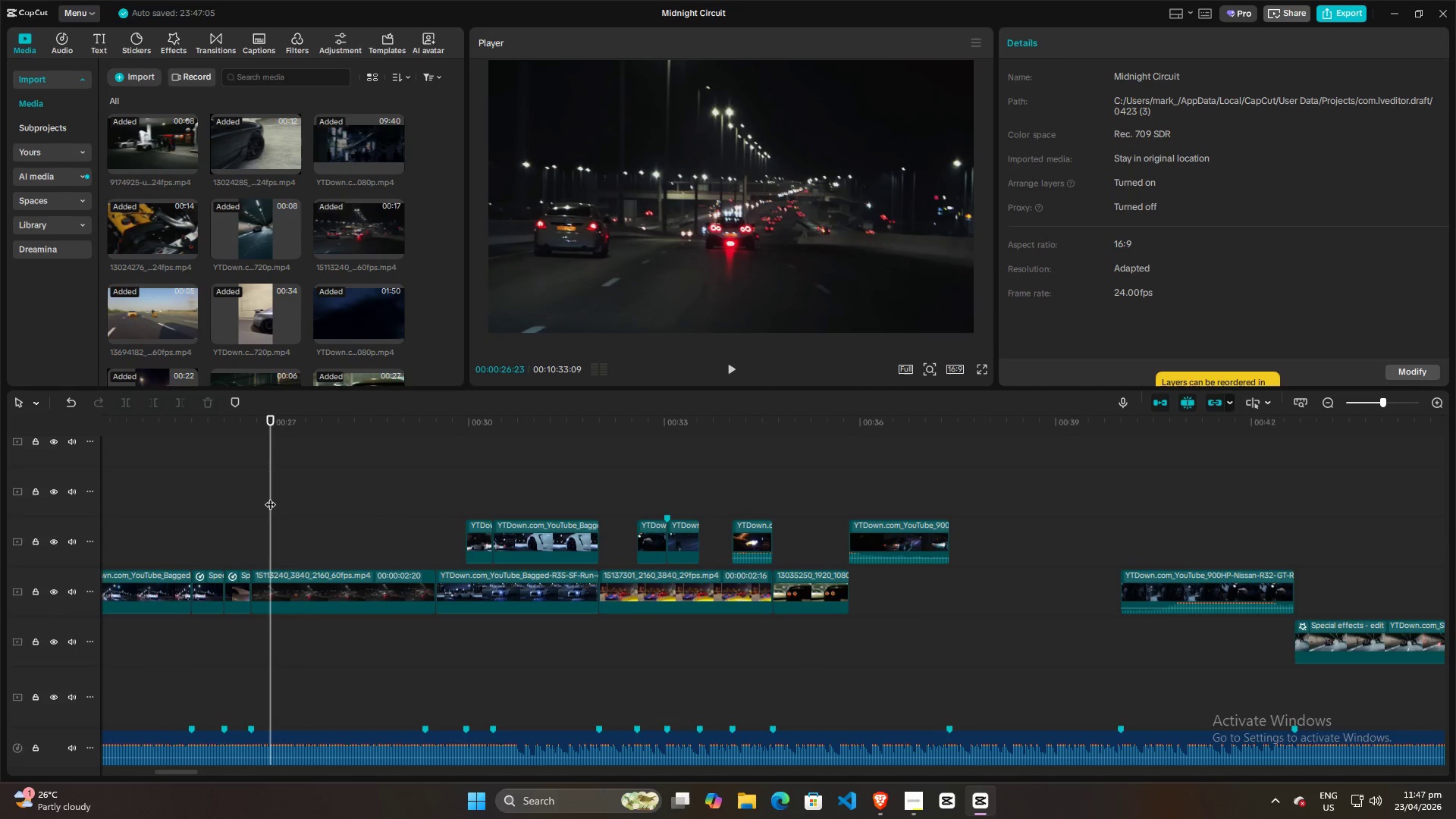 
scroll: coordinate [344, 491], scroll_direction: up, amount: 9.0
 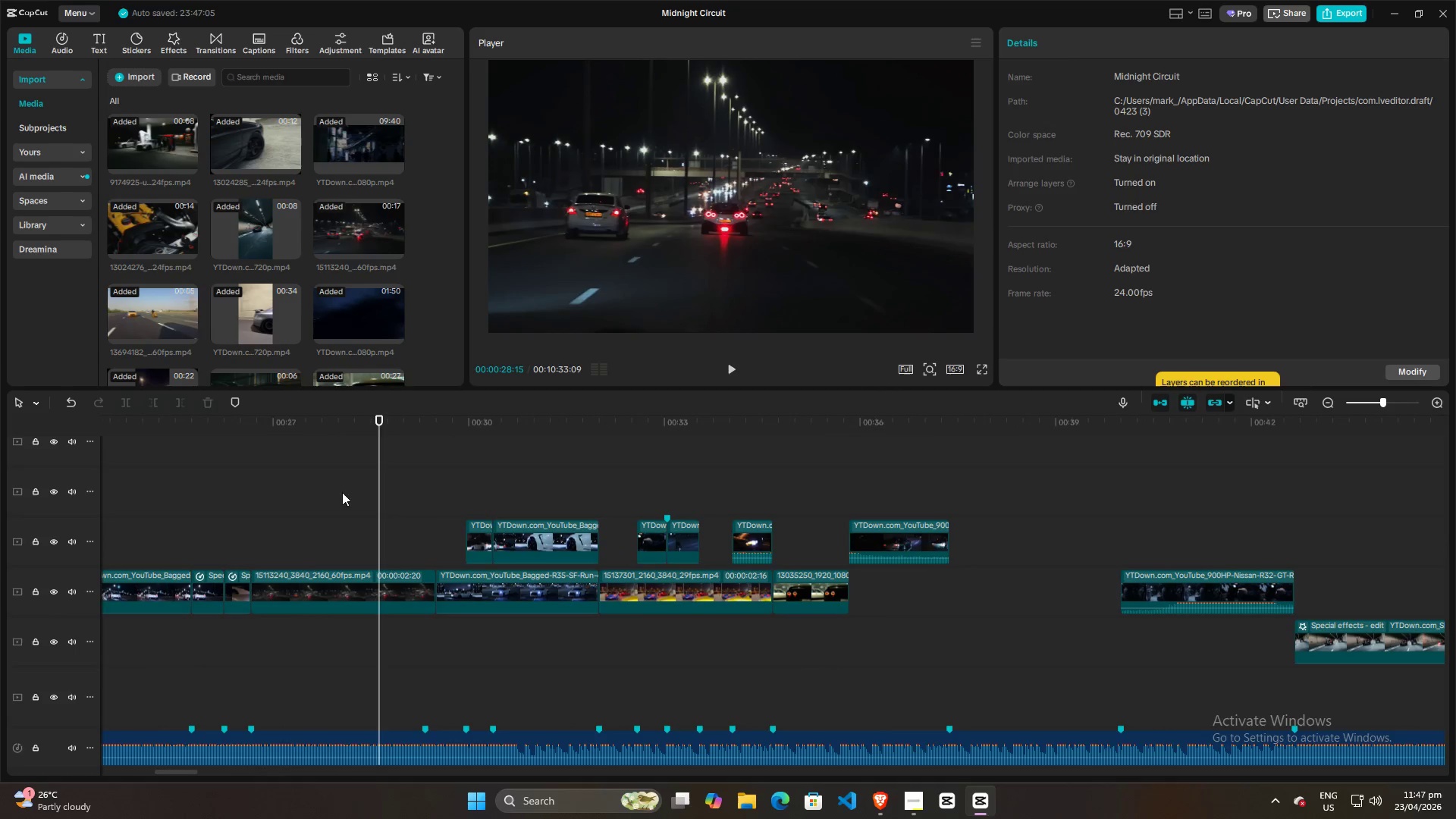 
double_click([258, 495])
 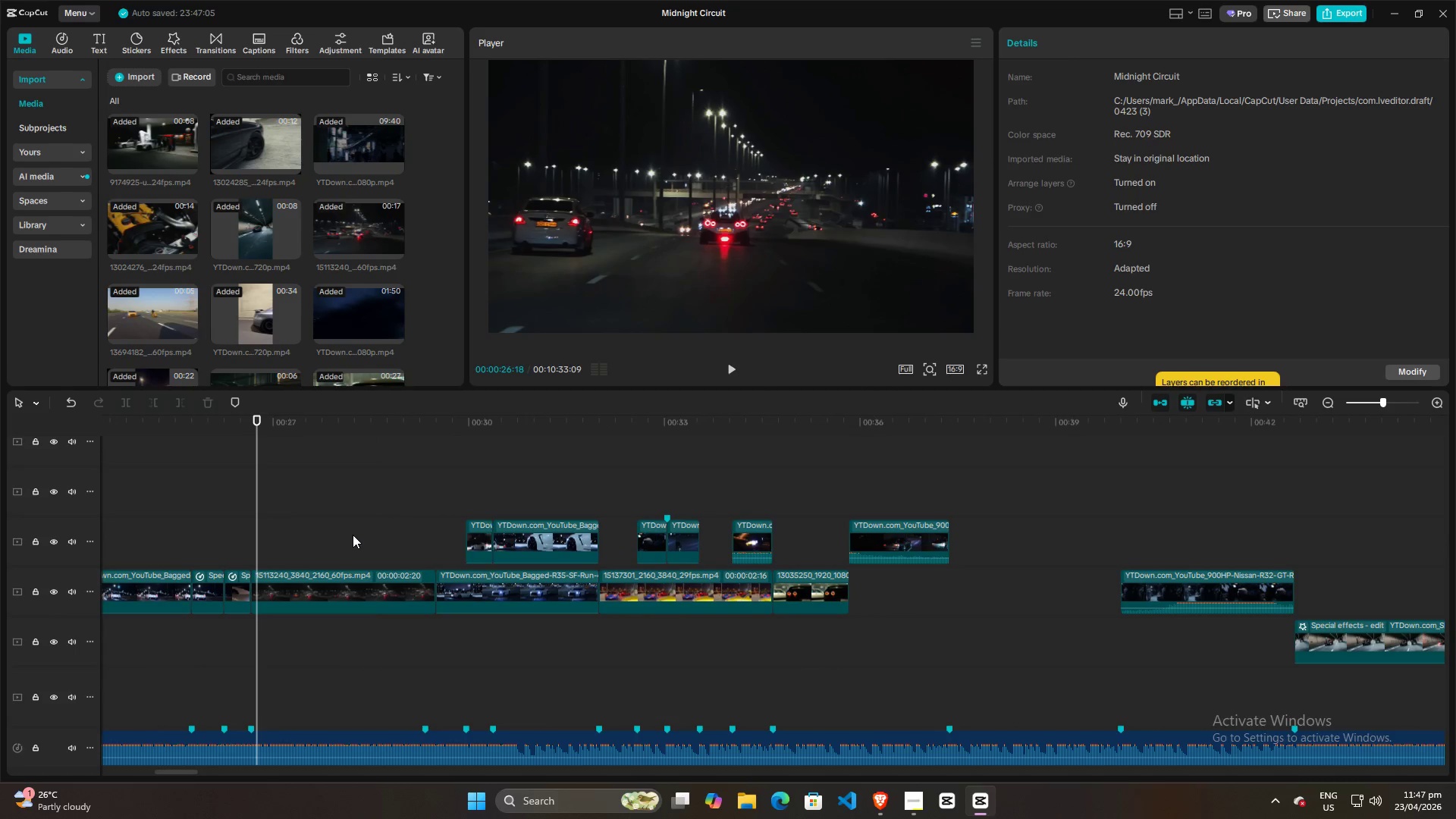 
key(Space)
 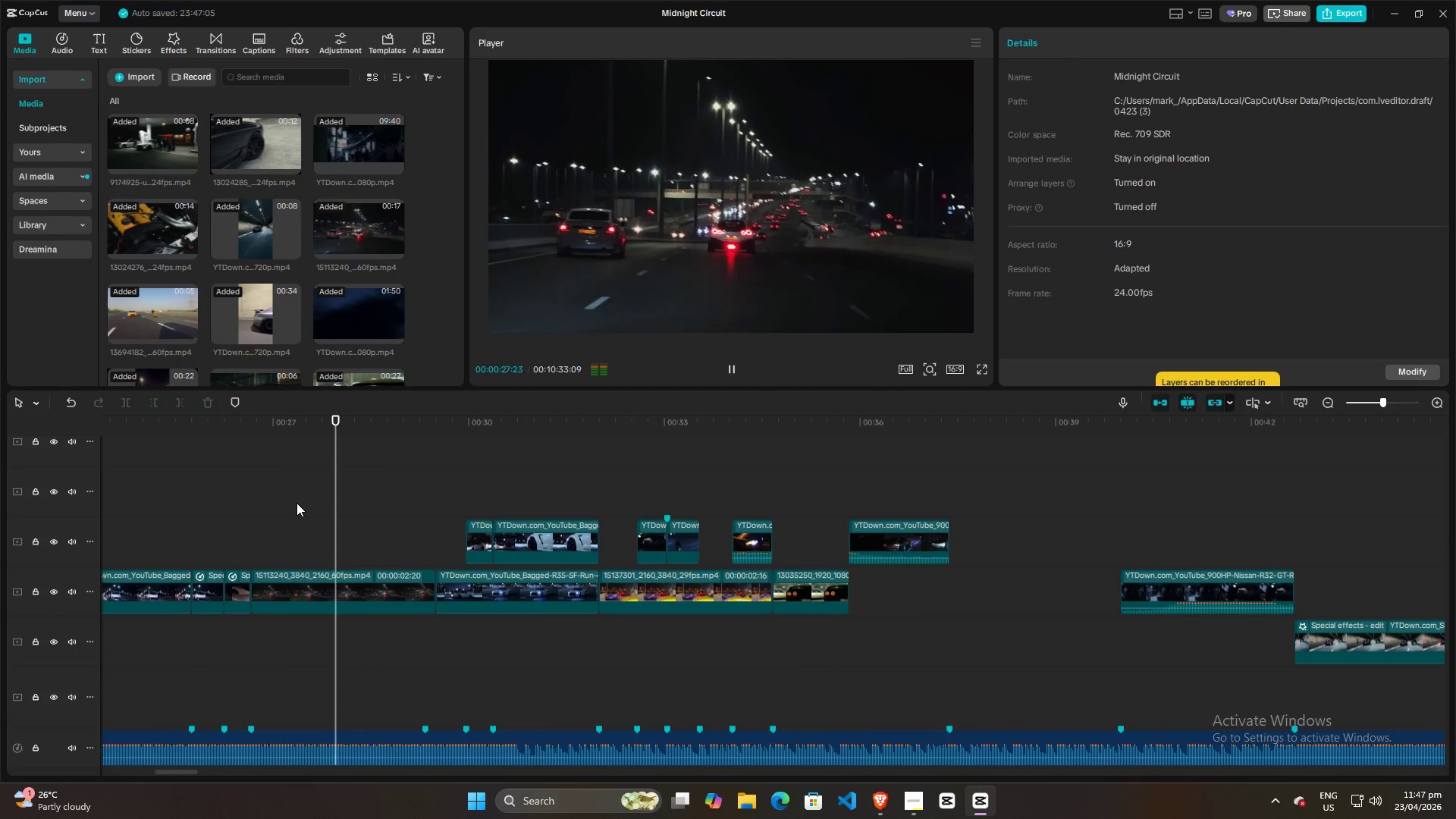 
key(Space)
 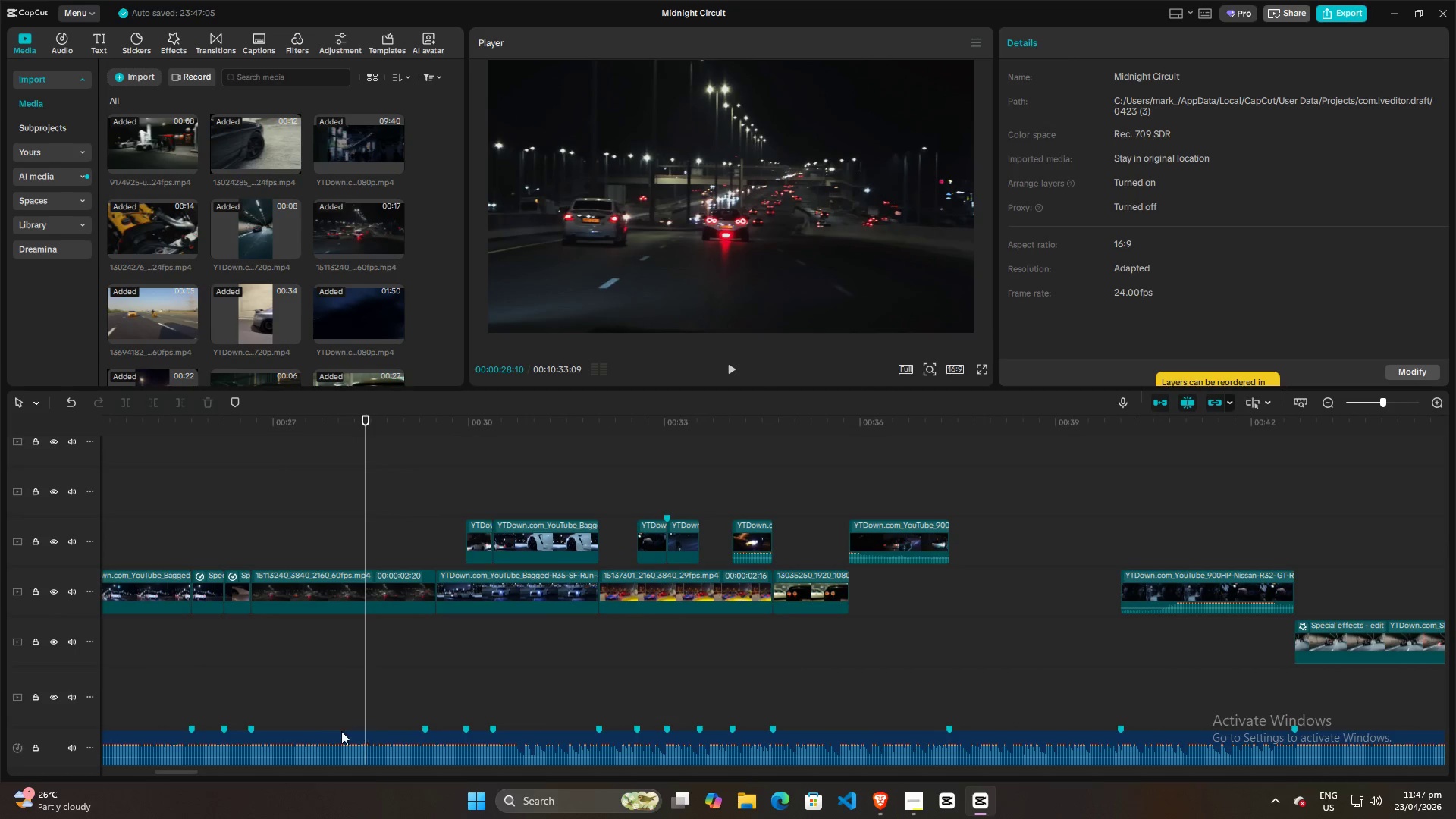 
left_click([309, 522])
 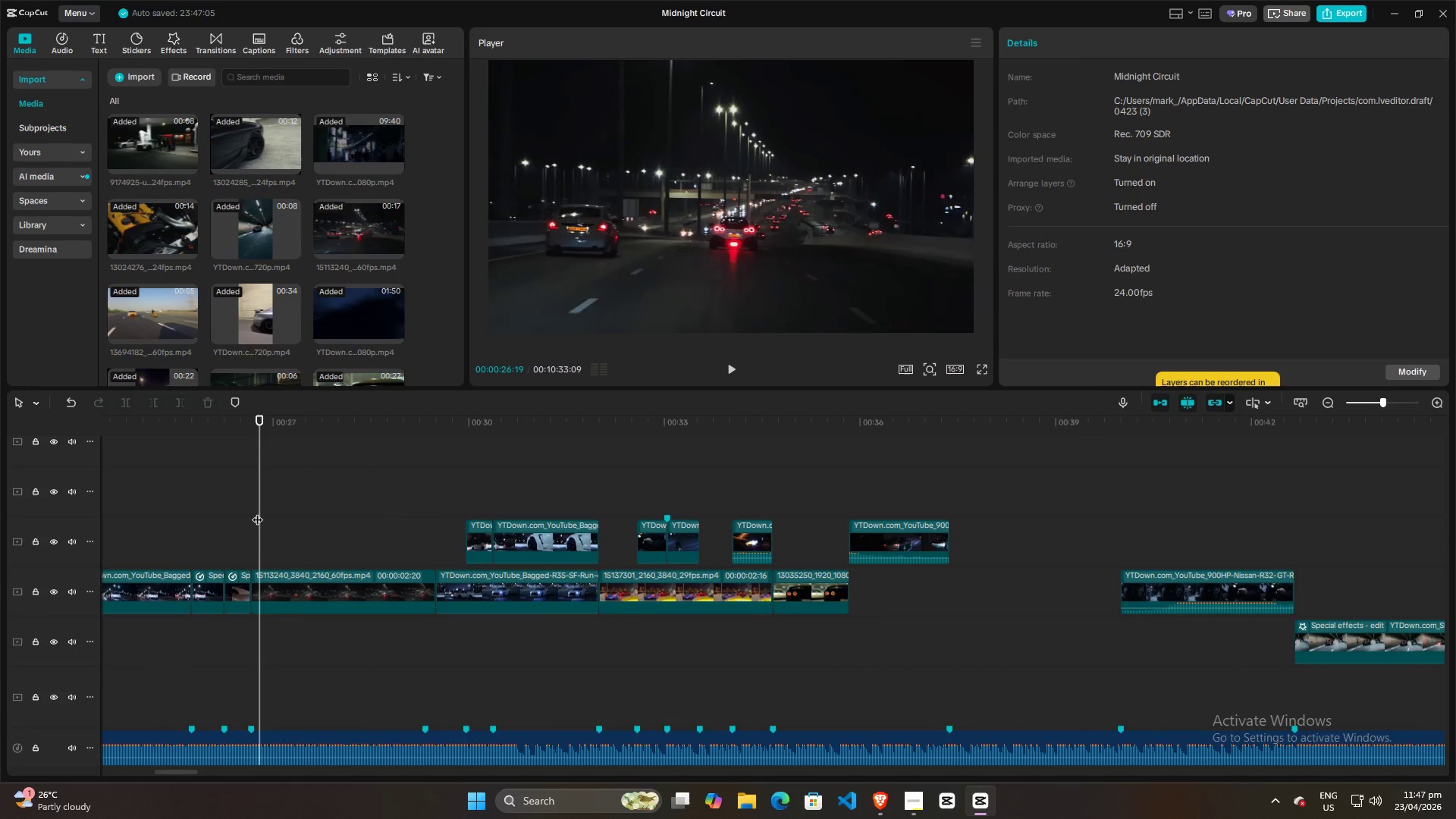 
double_click([231, 506])
 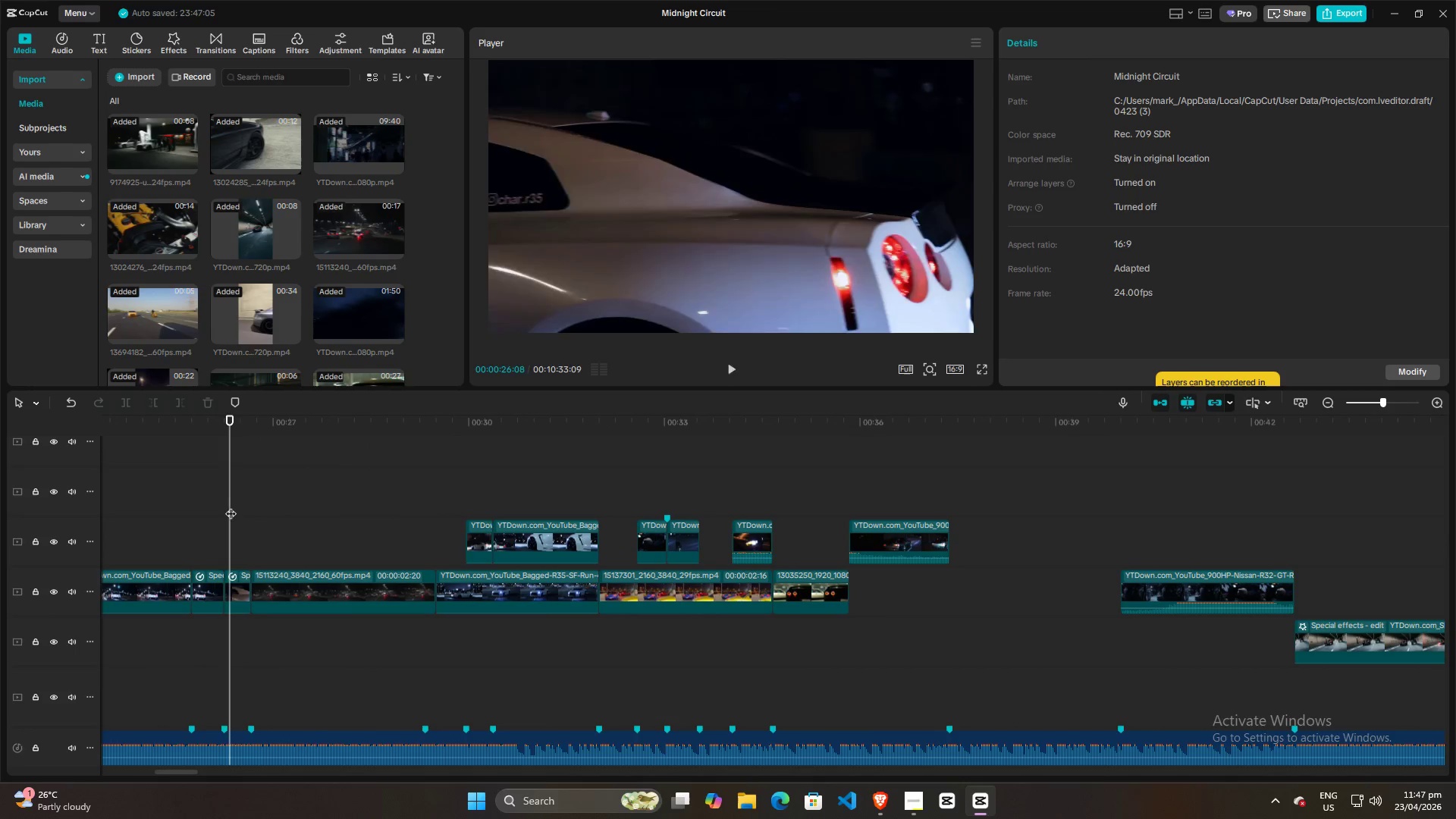 
key(Space)
 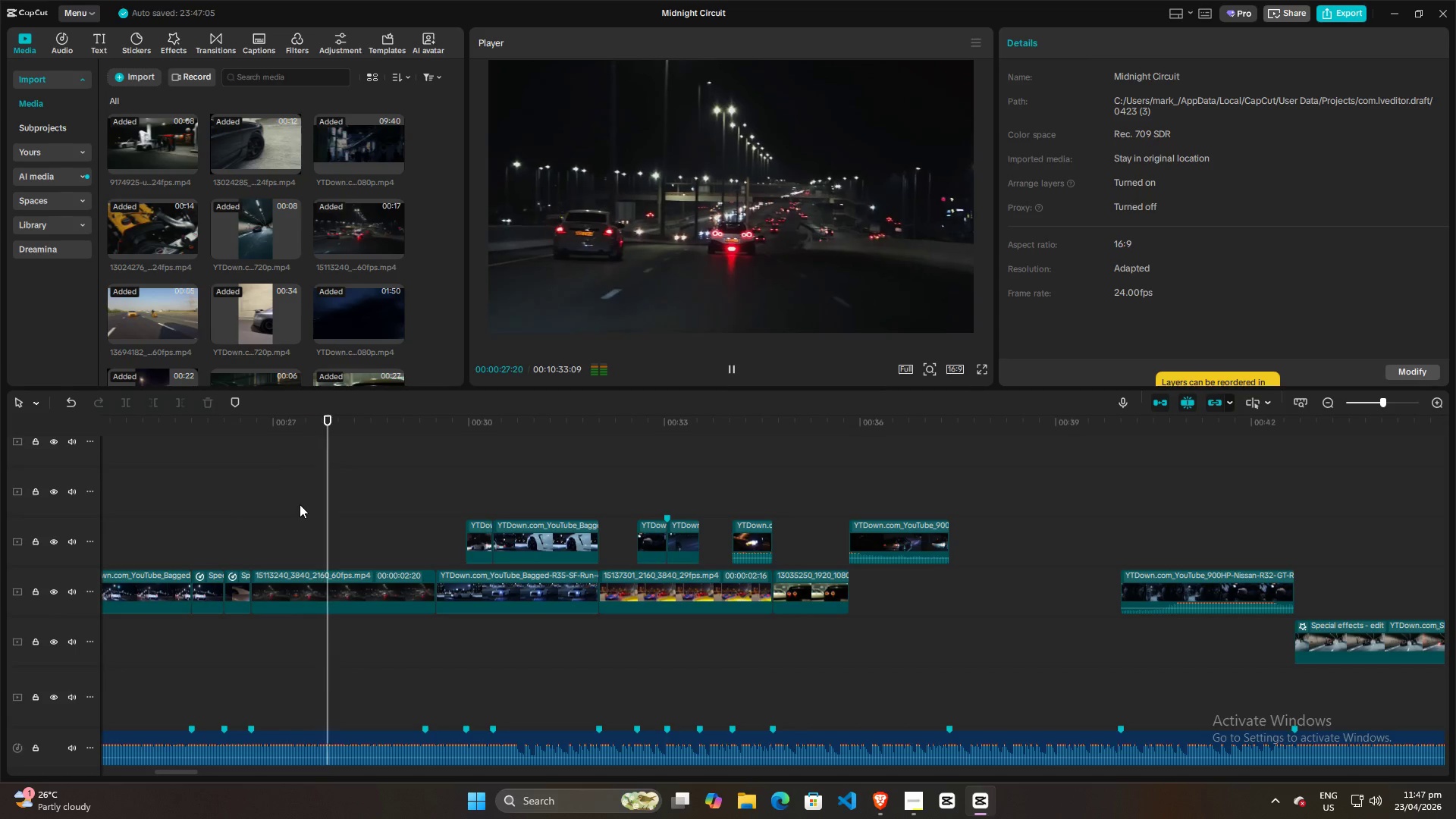 
key(Space)
 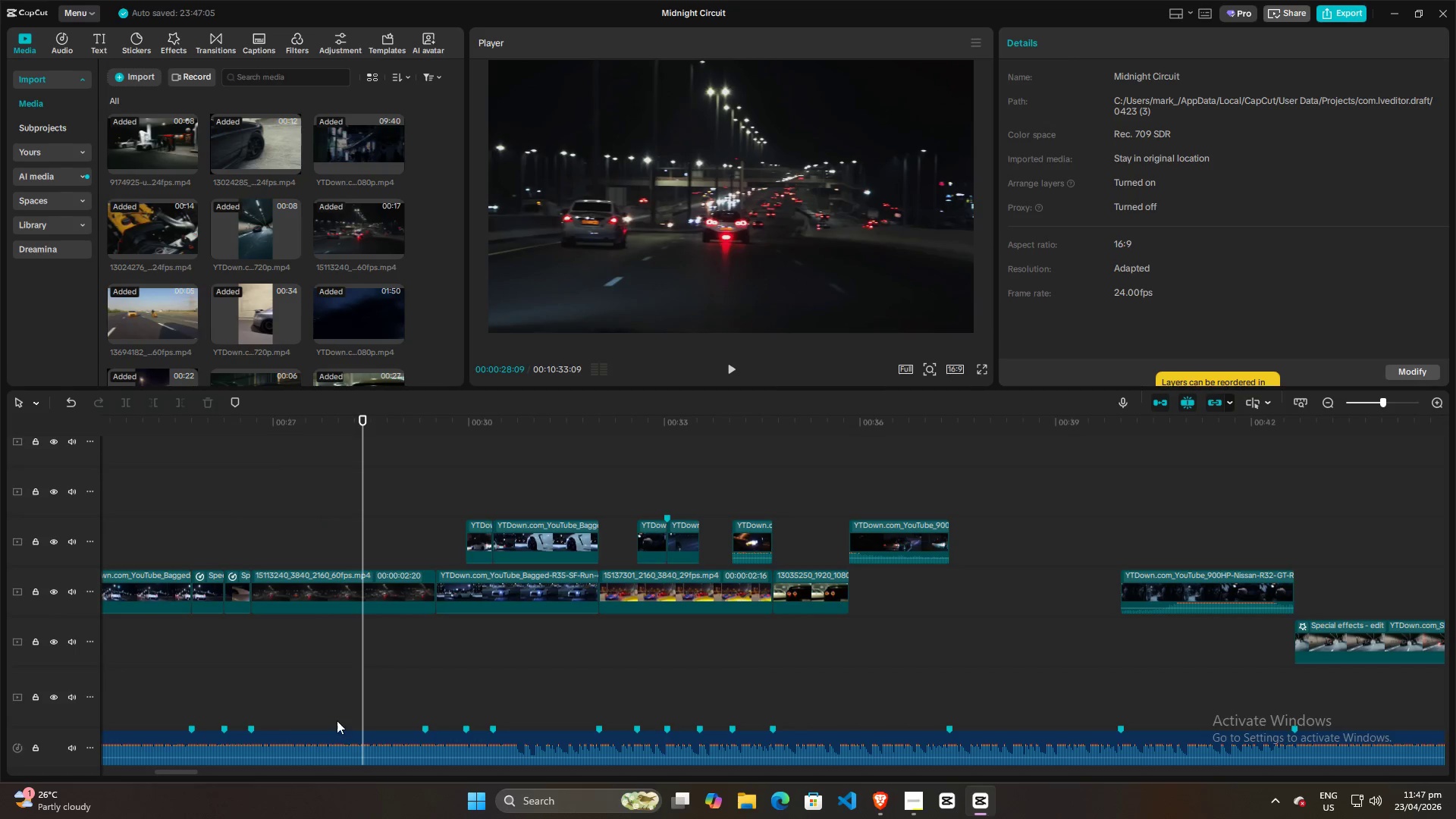 
left_click([337, 731])
 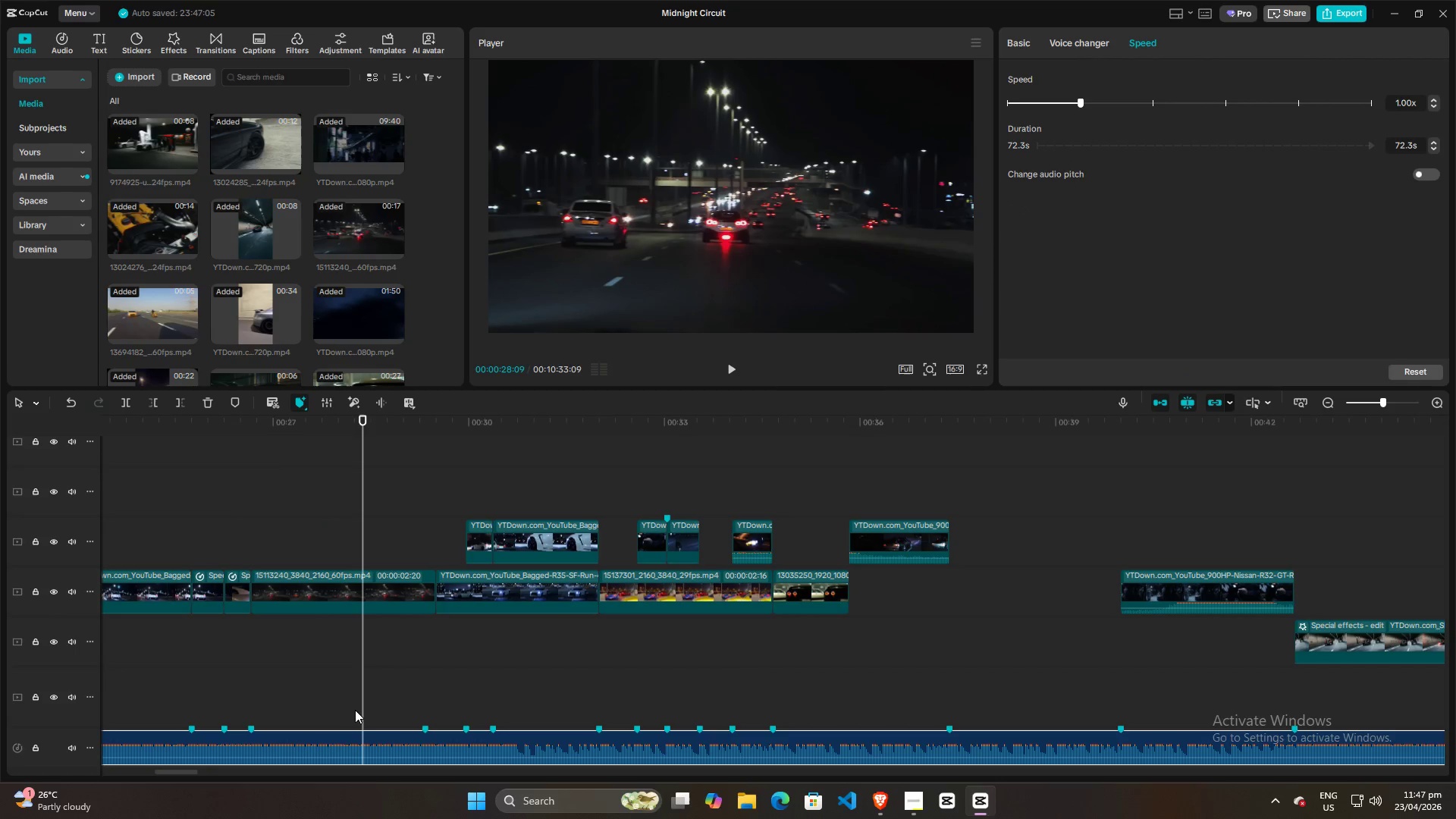 
key(M)
 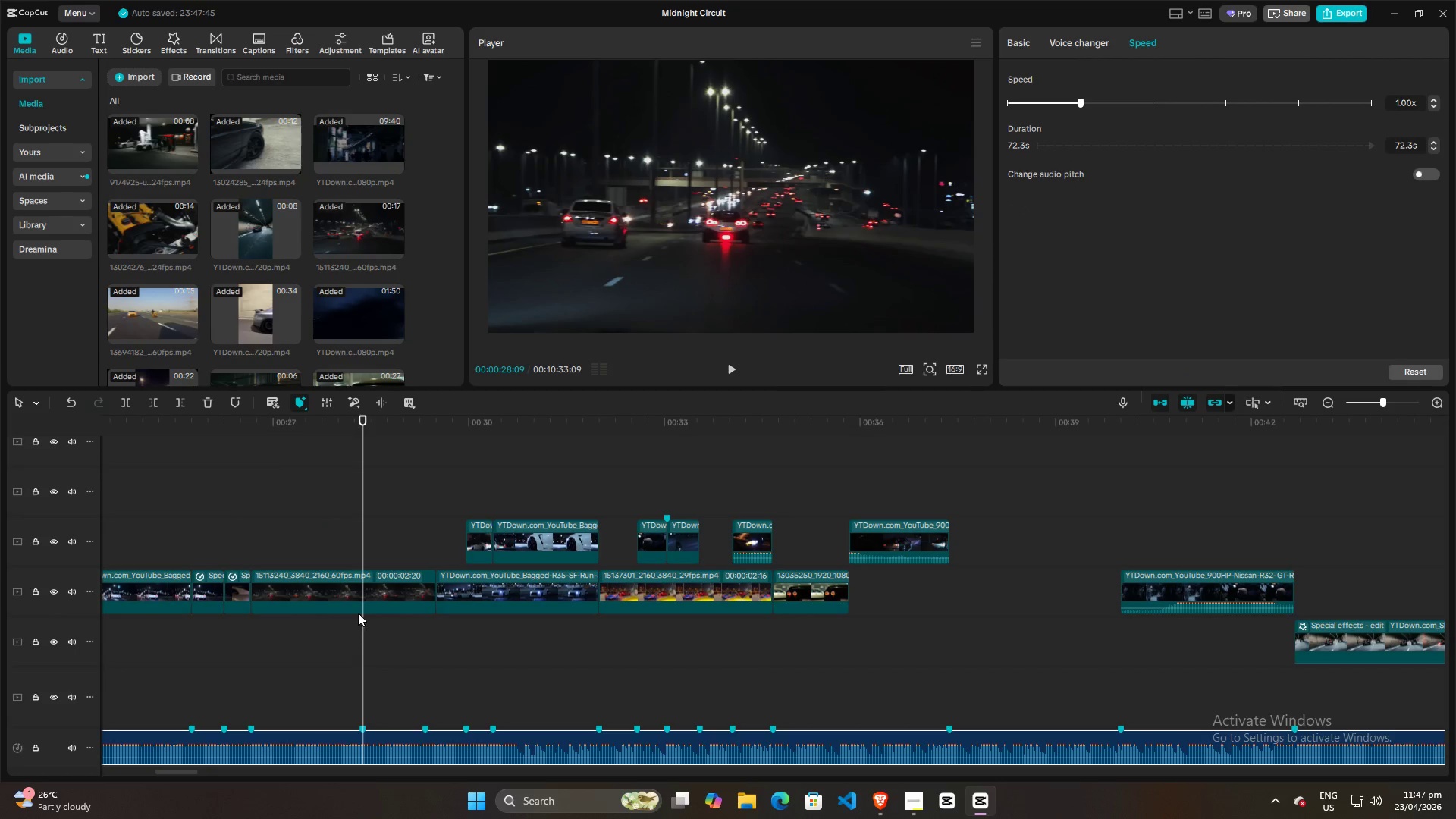 
left_click([349, 585])
 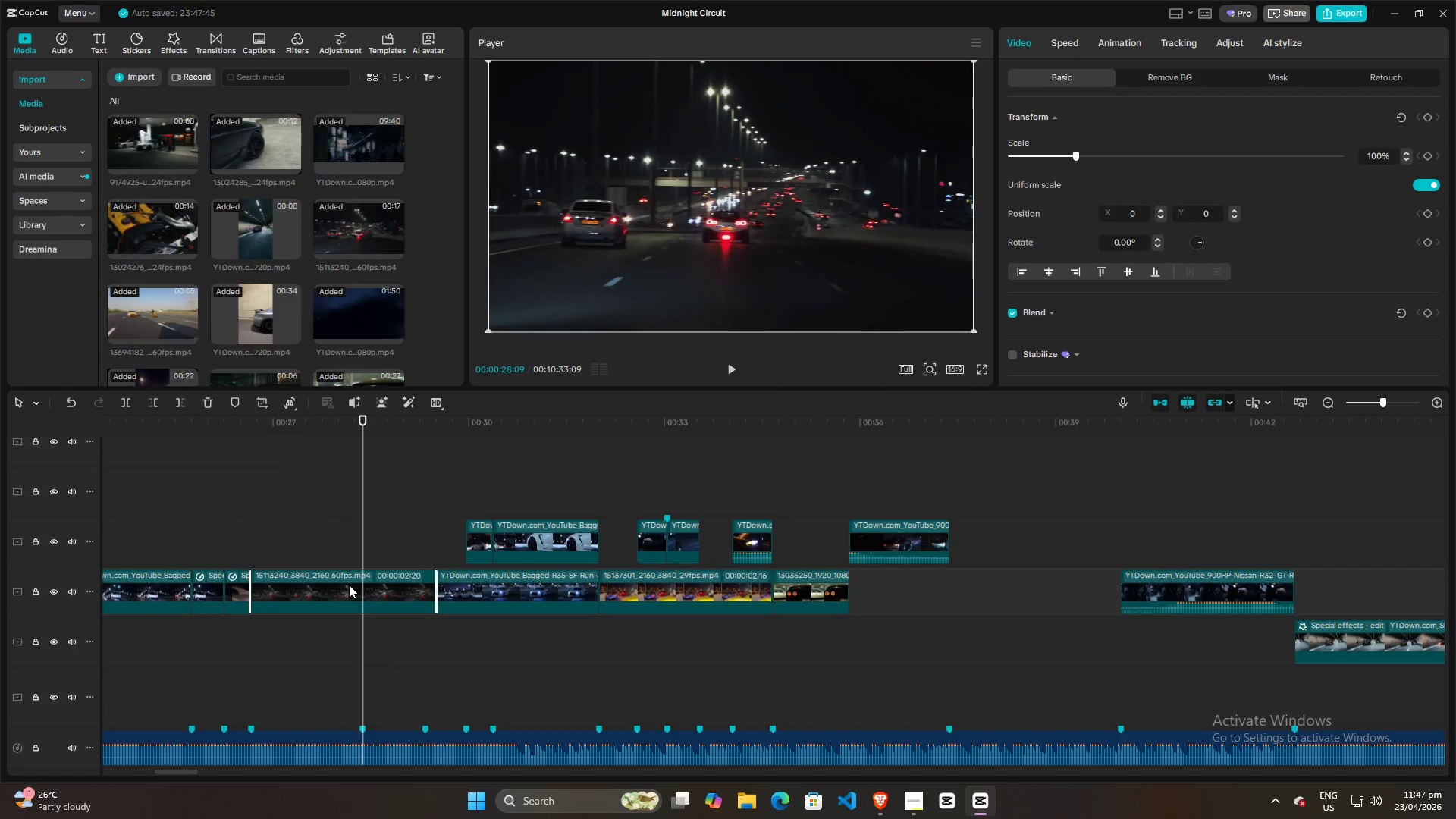 
key(Control+B)
 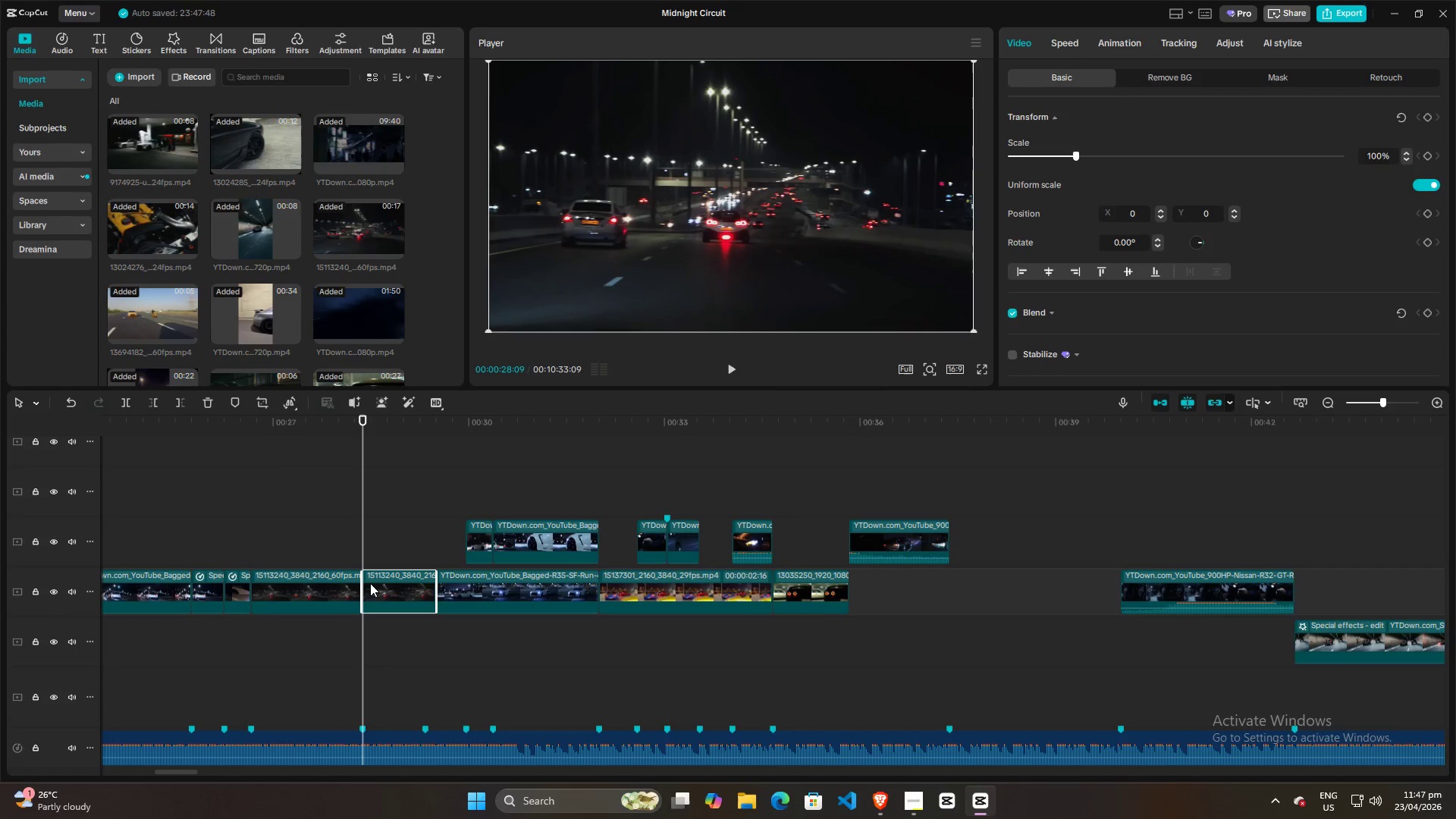 
left_click([392, 578])
 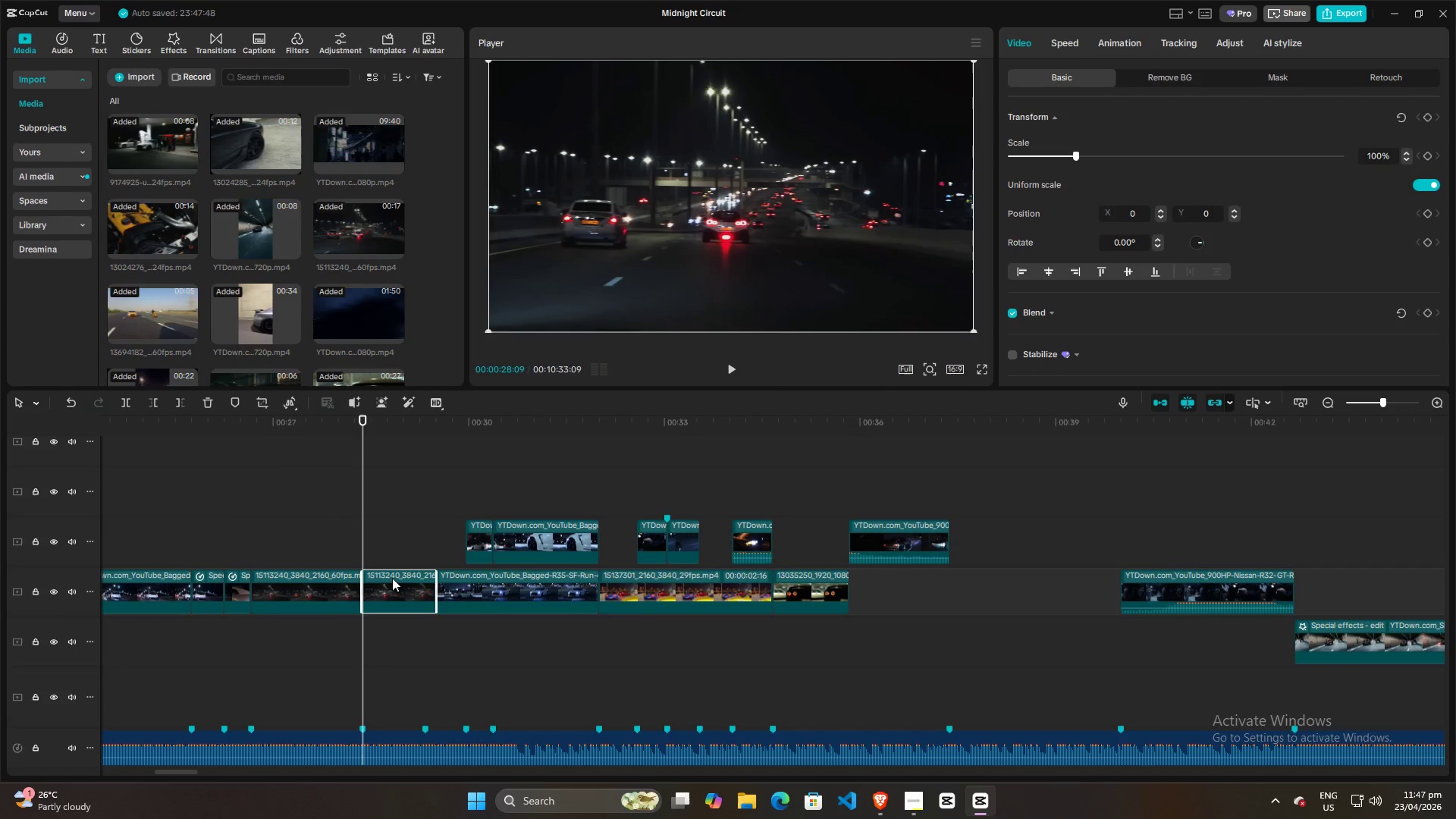 
hold_key(key=ControlLeft, duration=1.5)
 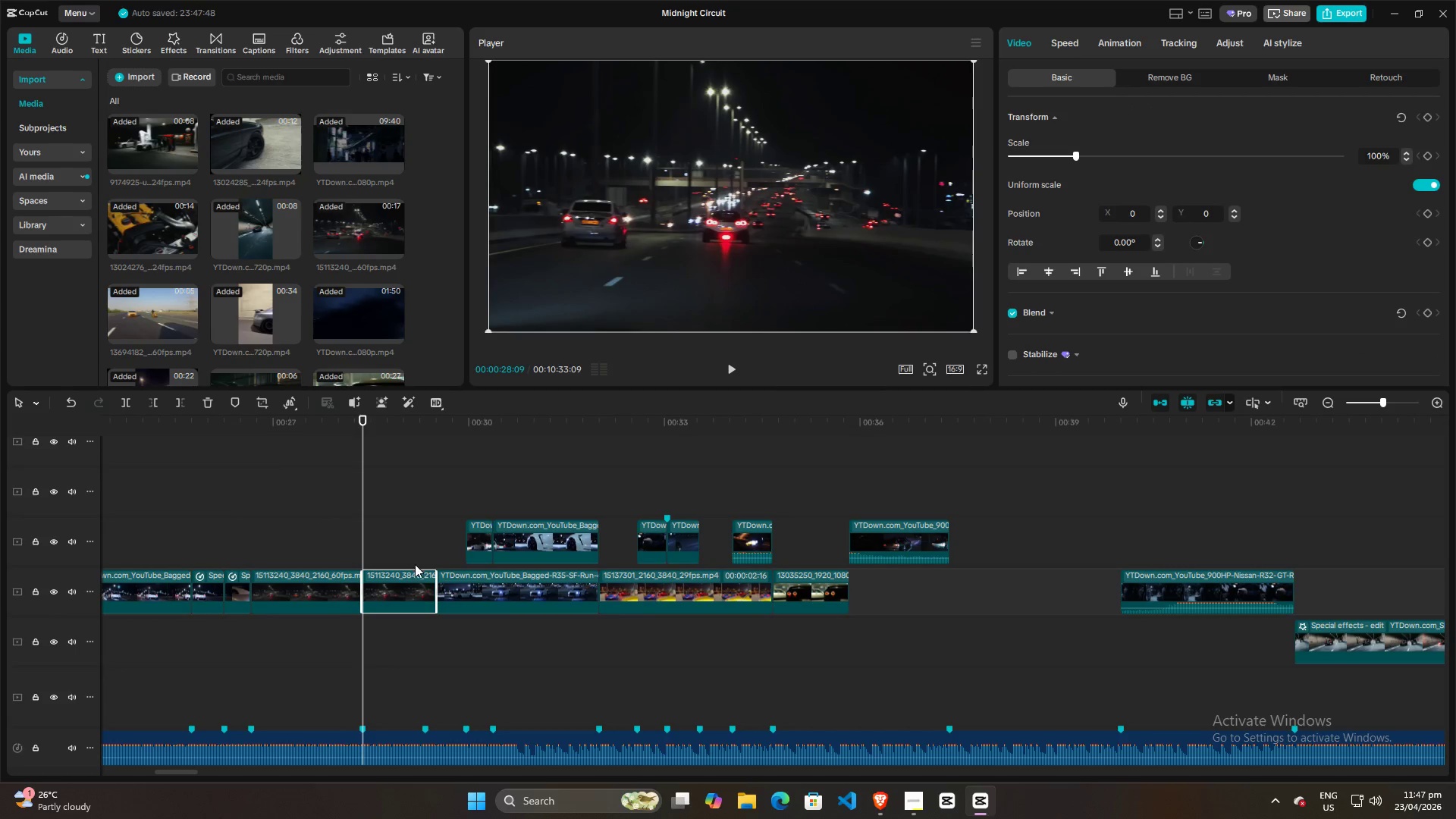 
key(Control+ControlLeft)
 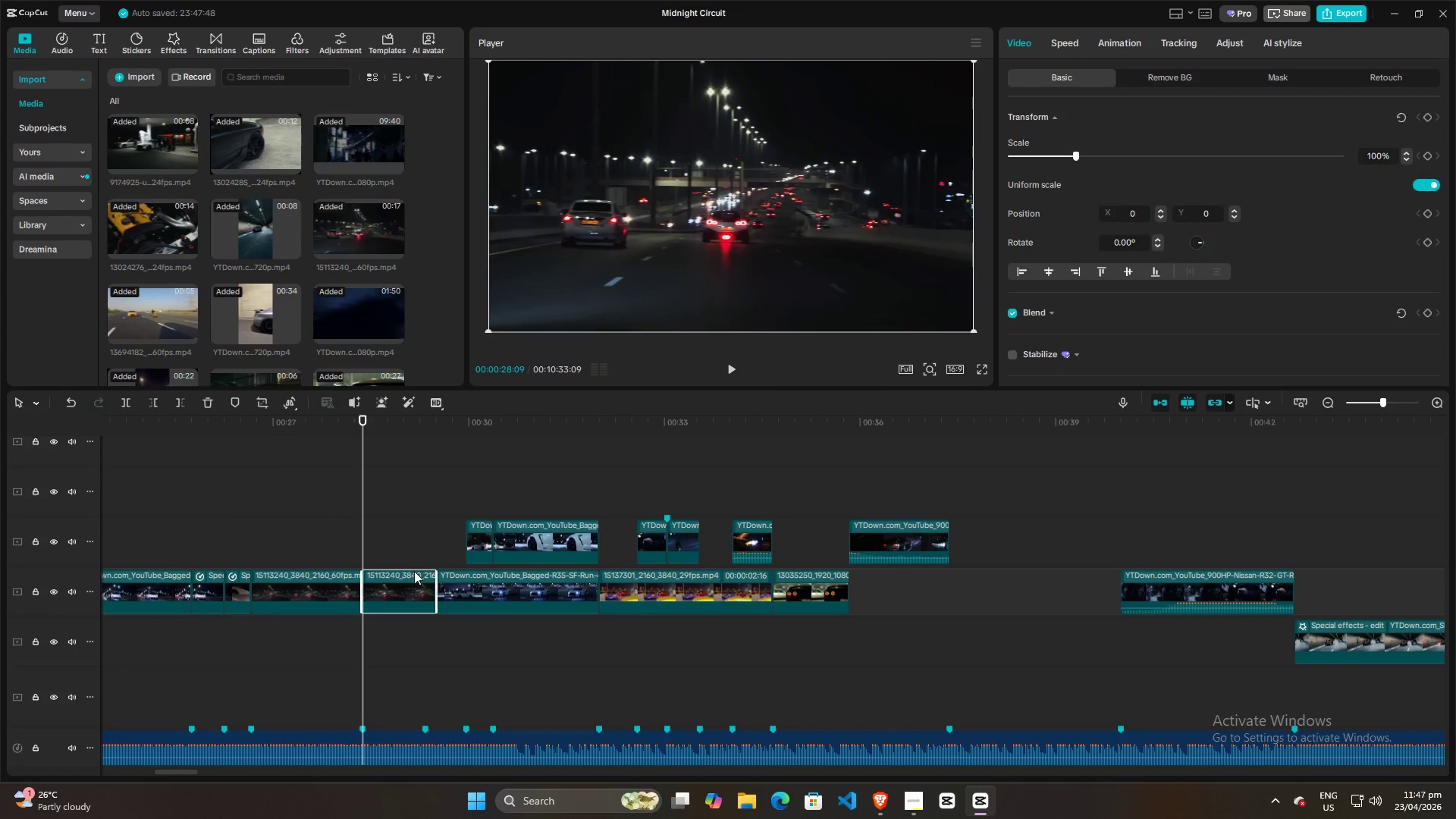 
key(Control+ControlLeft)
 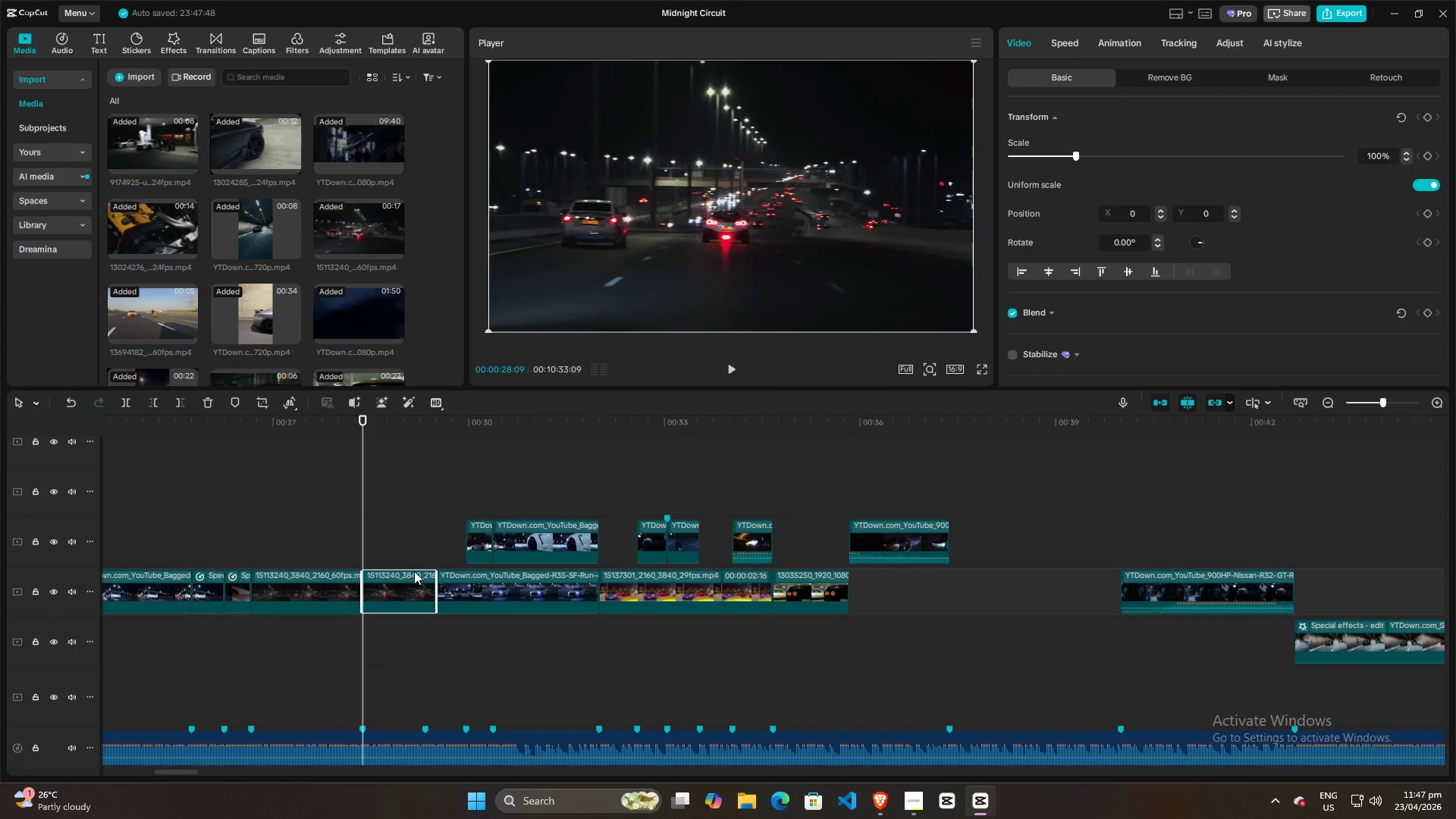 
key(Control+ControlLeft)
 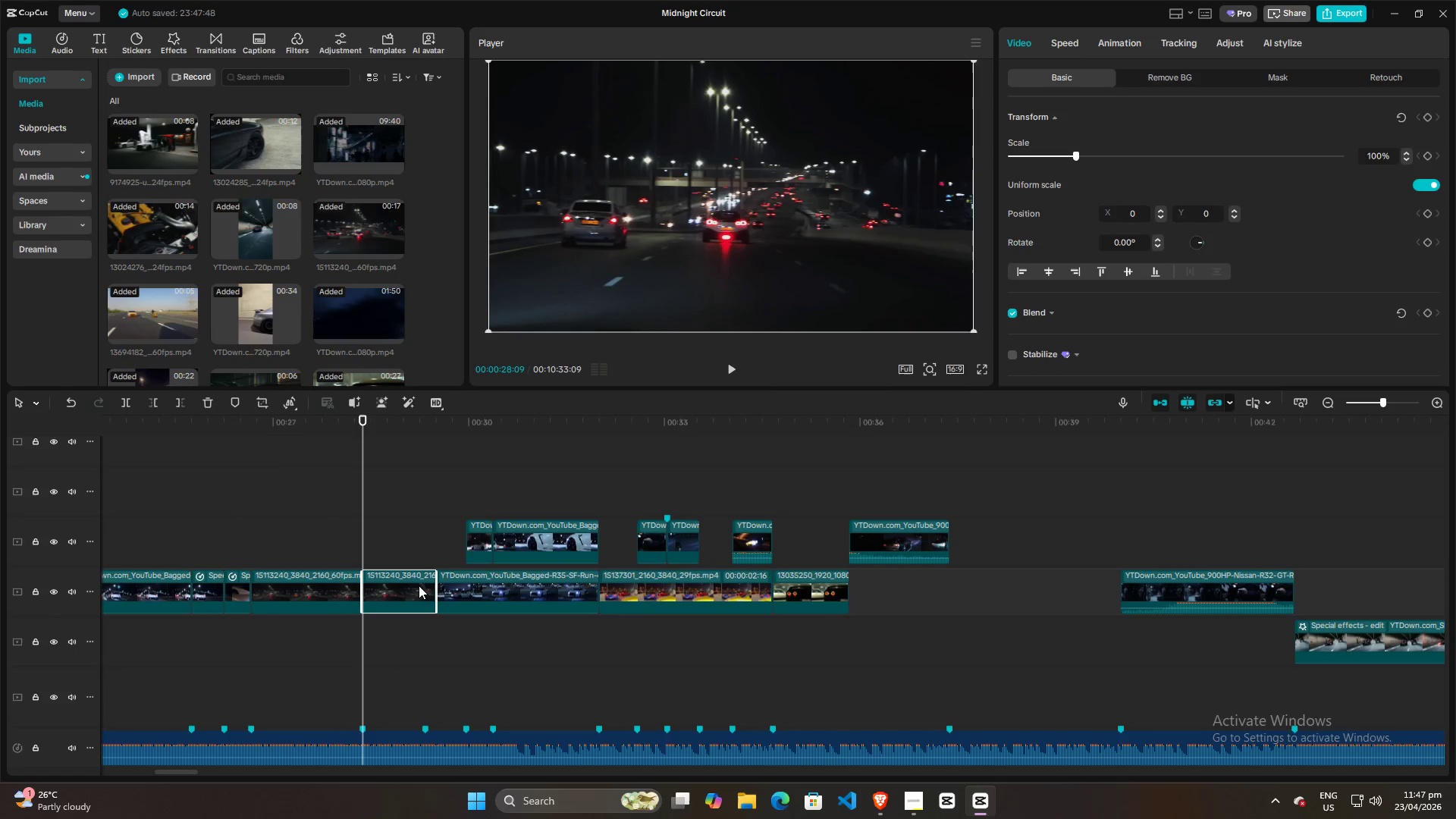 
key(Control+ControlLeft)
 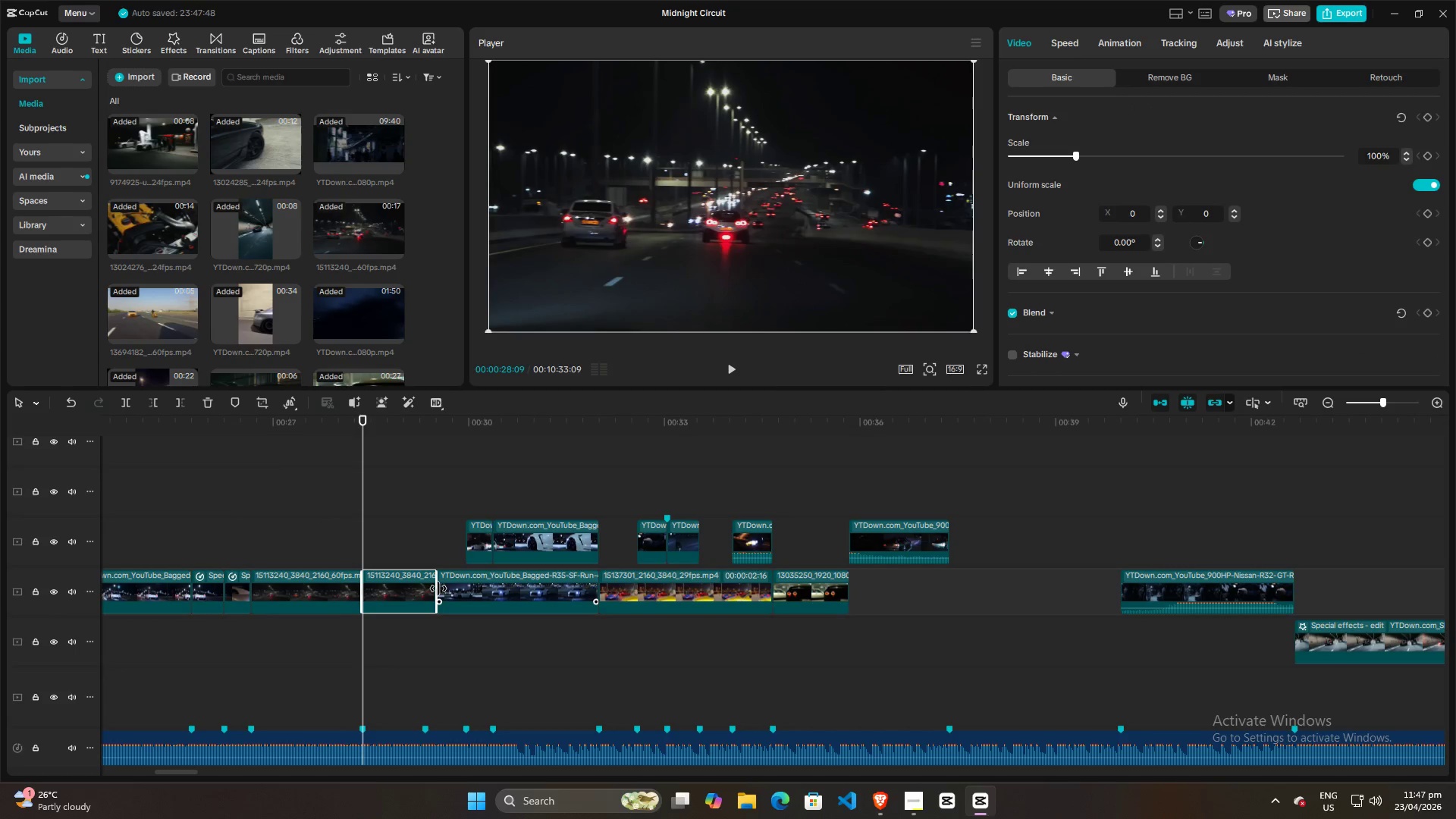 
left_click_drag(start_coordinate=[438, 588], to_coordinate=[505, 582])
 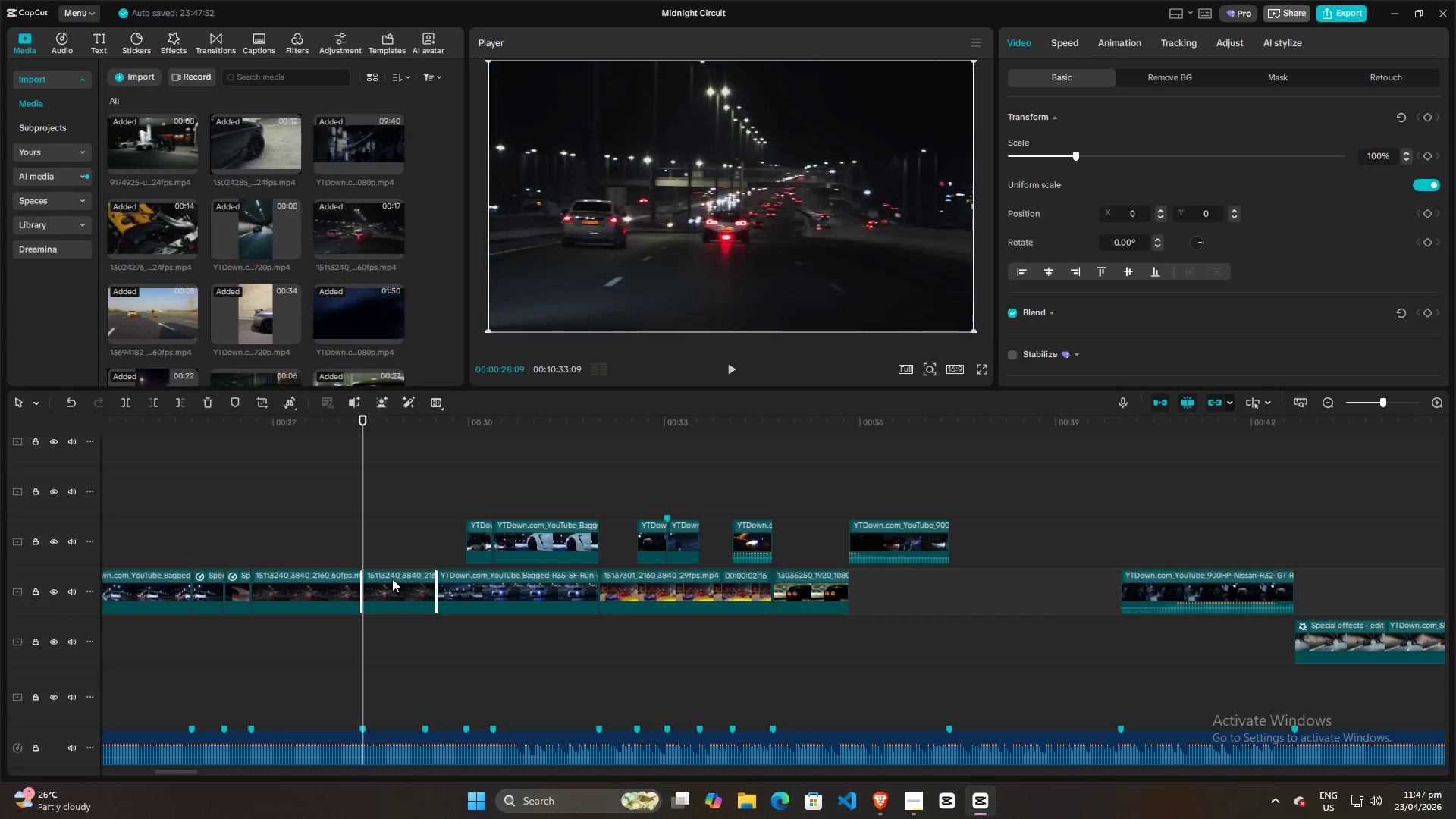 
left_click_drag(start_coordinate=[391, 578], to_coordinate=[397, 469])
 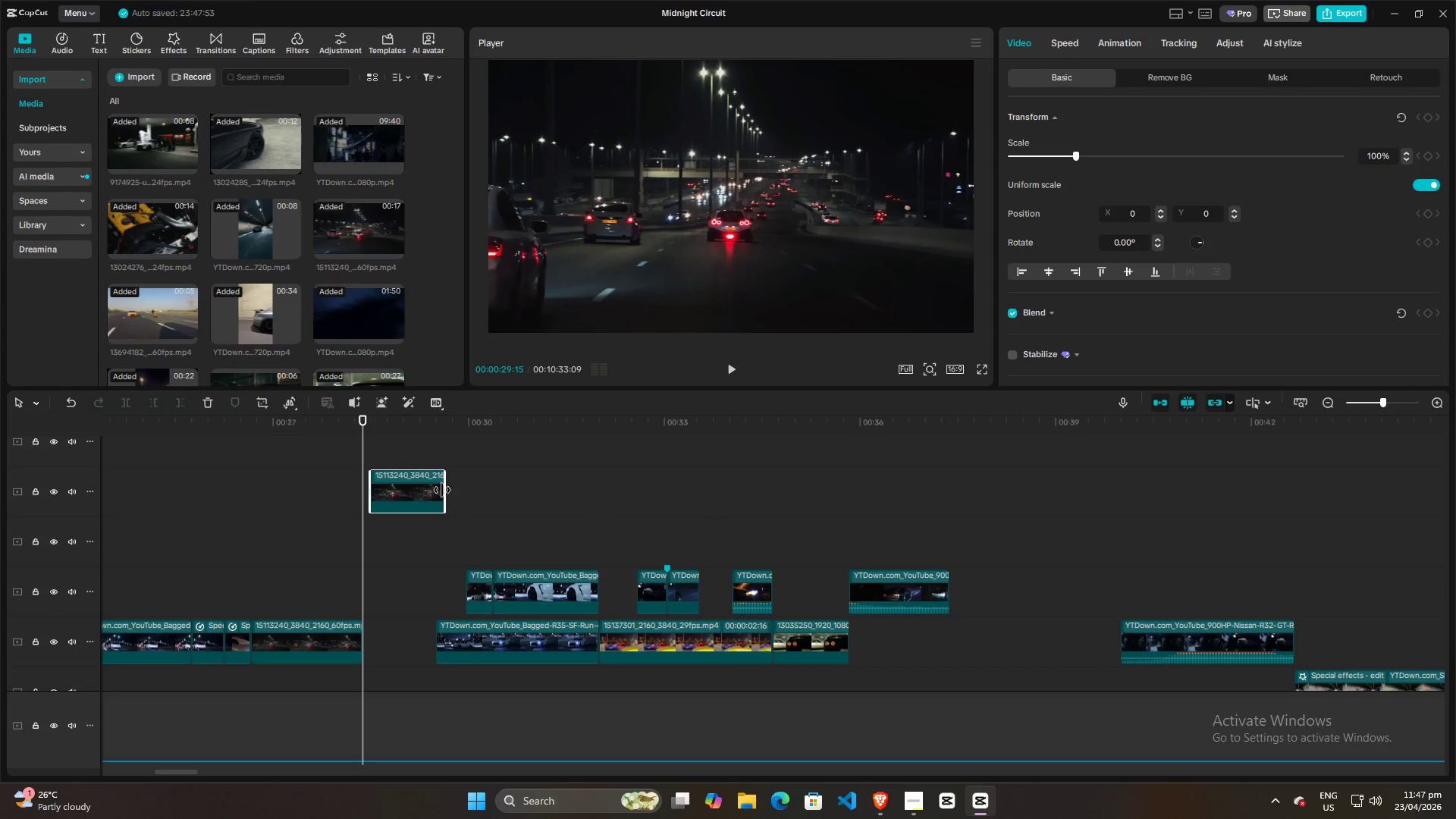 
left_click_drag(start_coordinate=[444, 485], to_coordinate=[694, 496])
 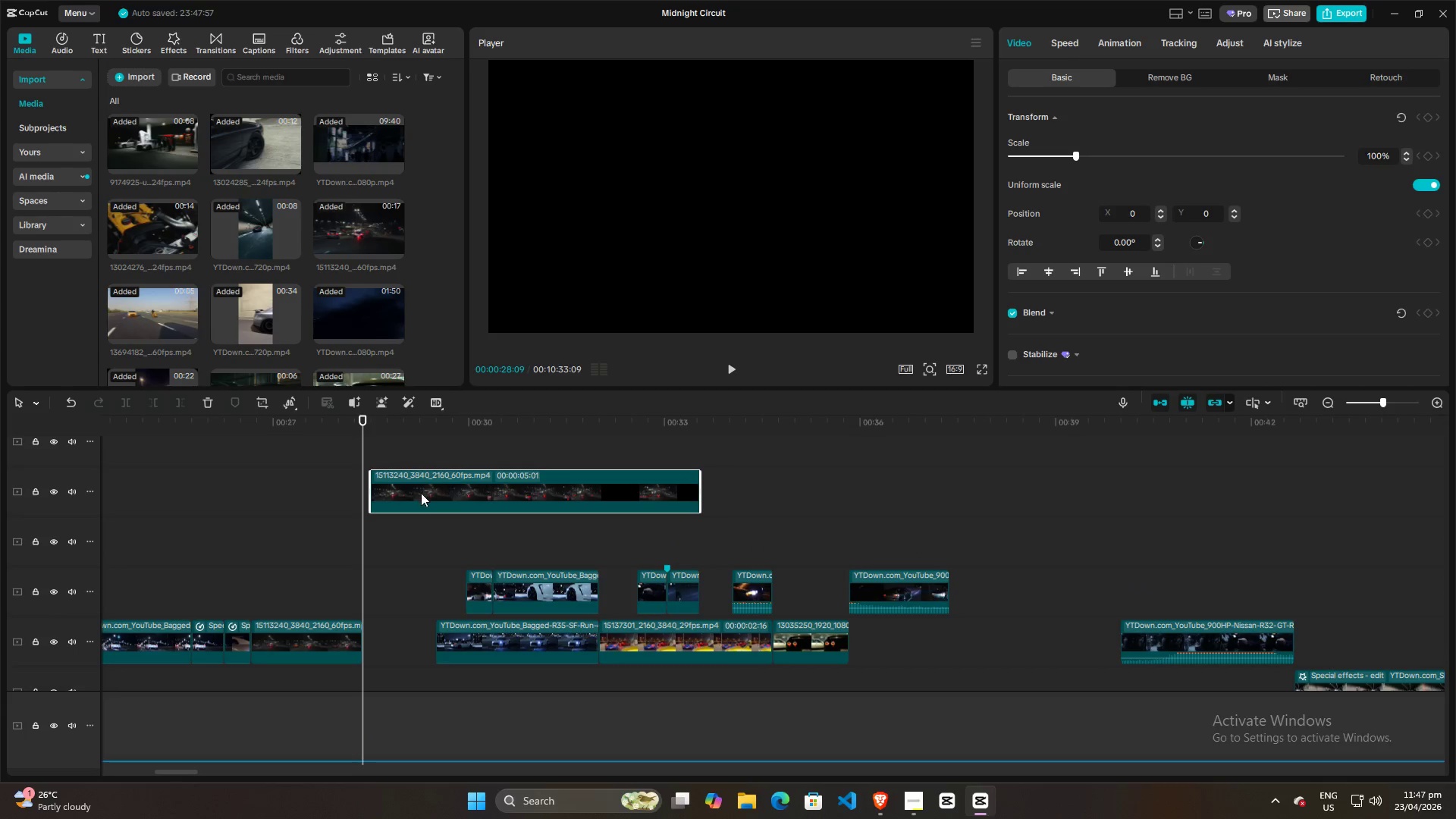 
left_click([412, 494])
 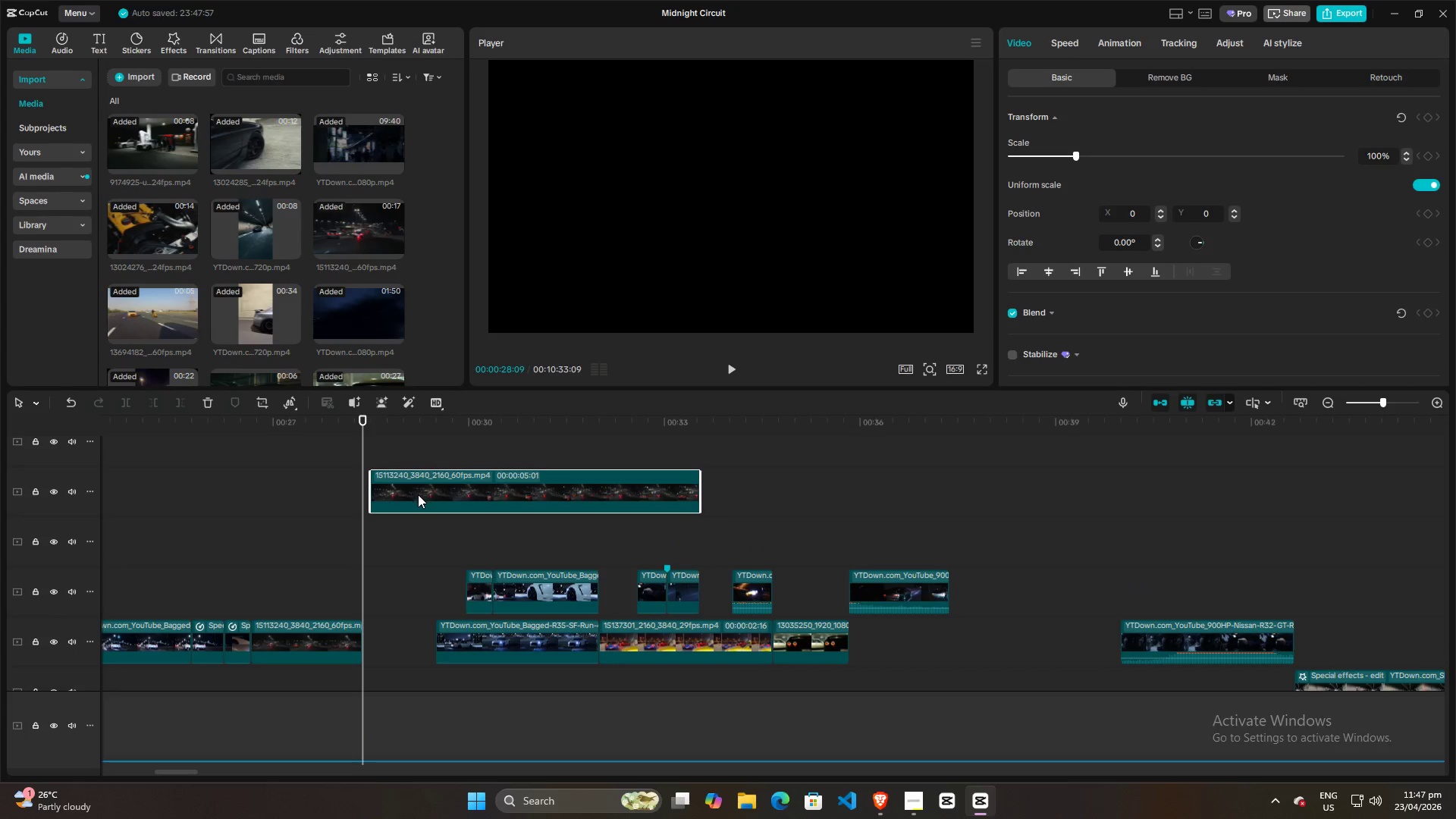 
key(Control+R)
 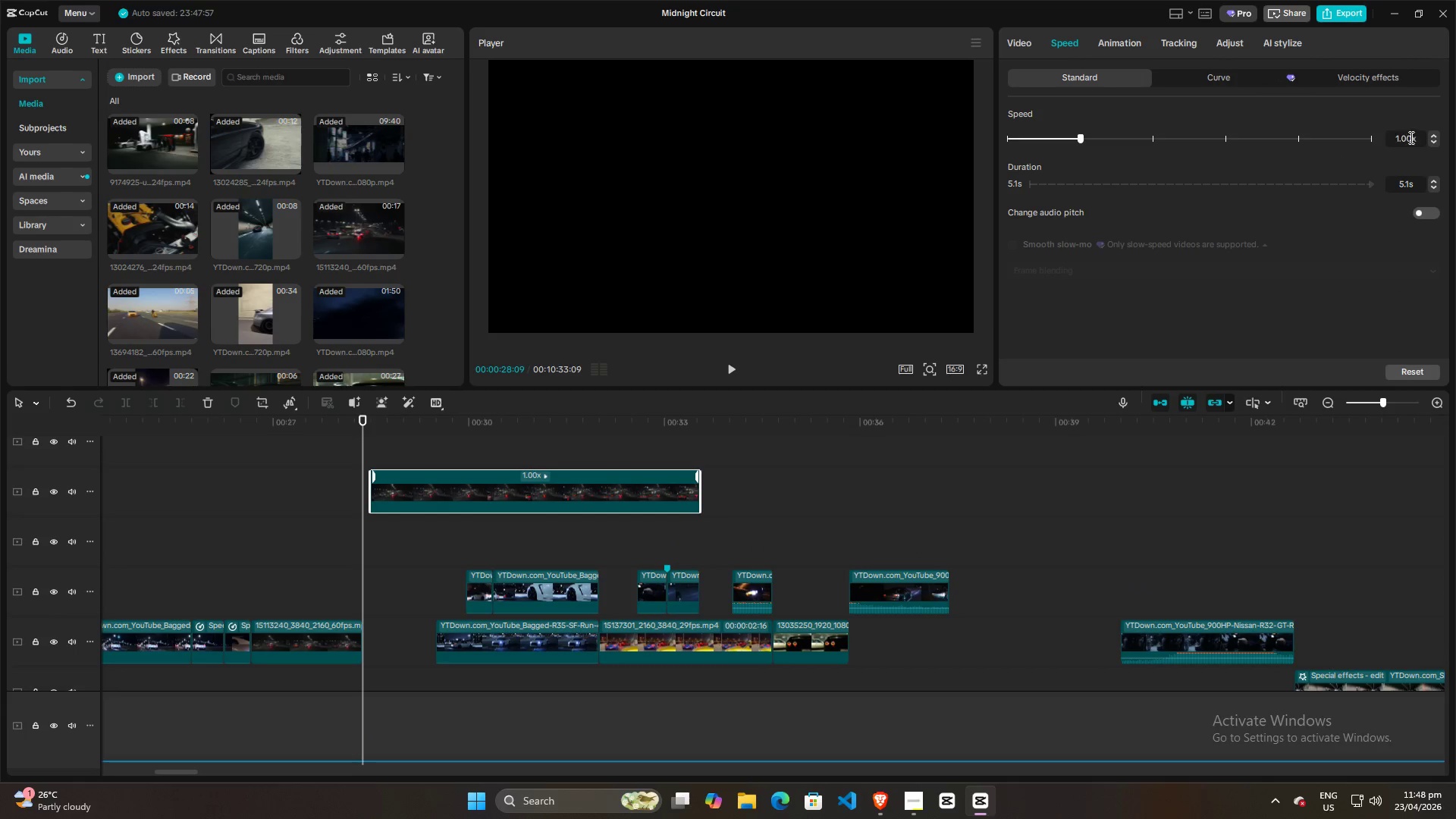 
left_click_drag(start_coordinate=[1410, 136], to_coordinate=[1395, 140])
 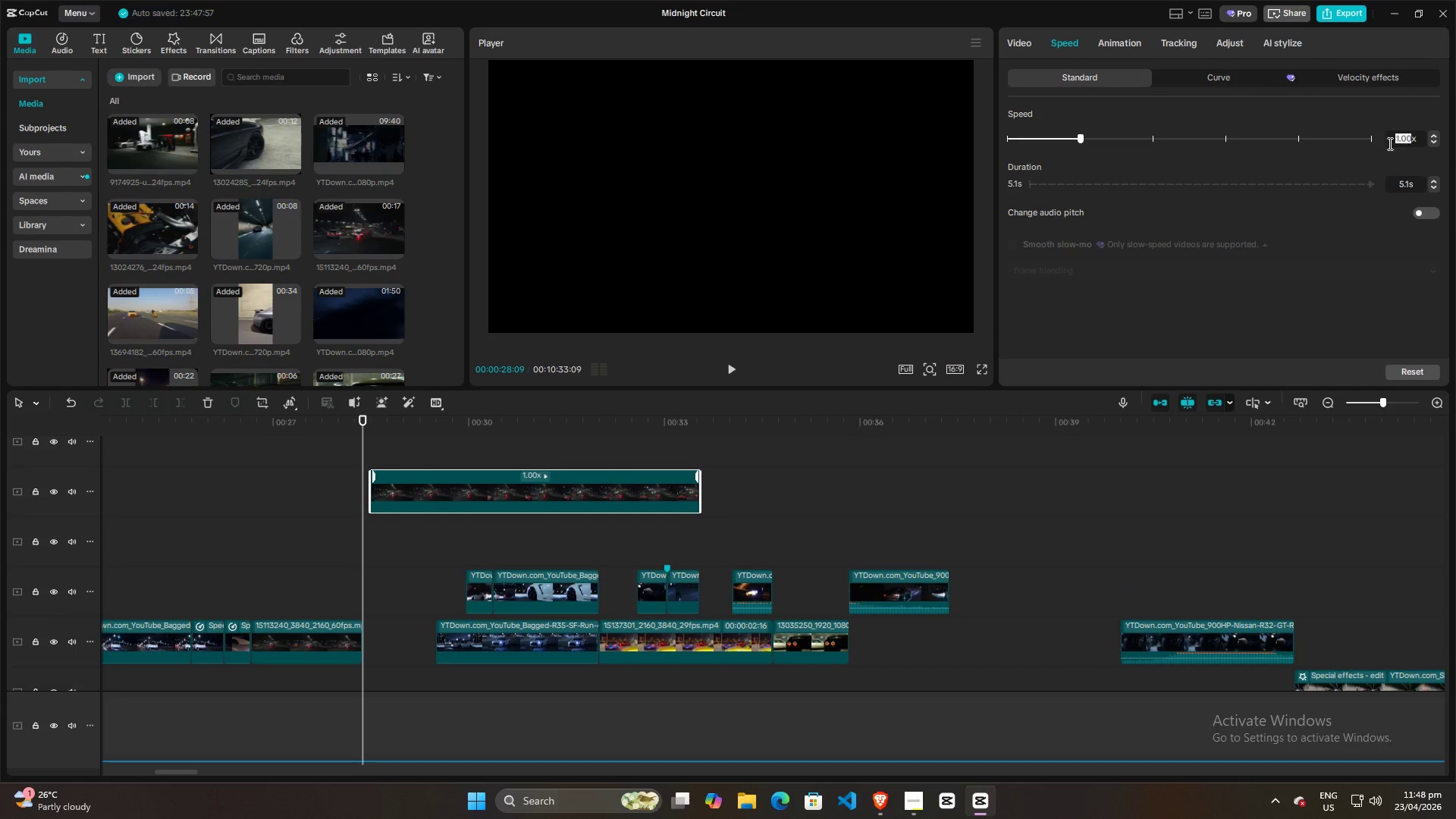 
key(3)
 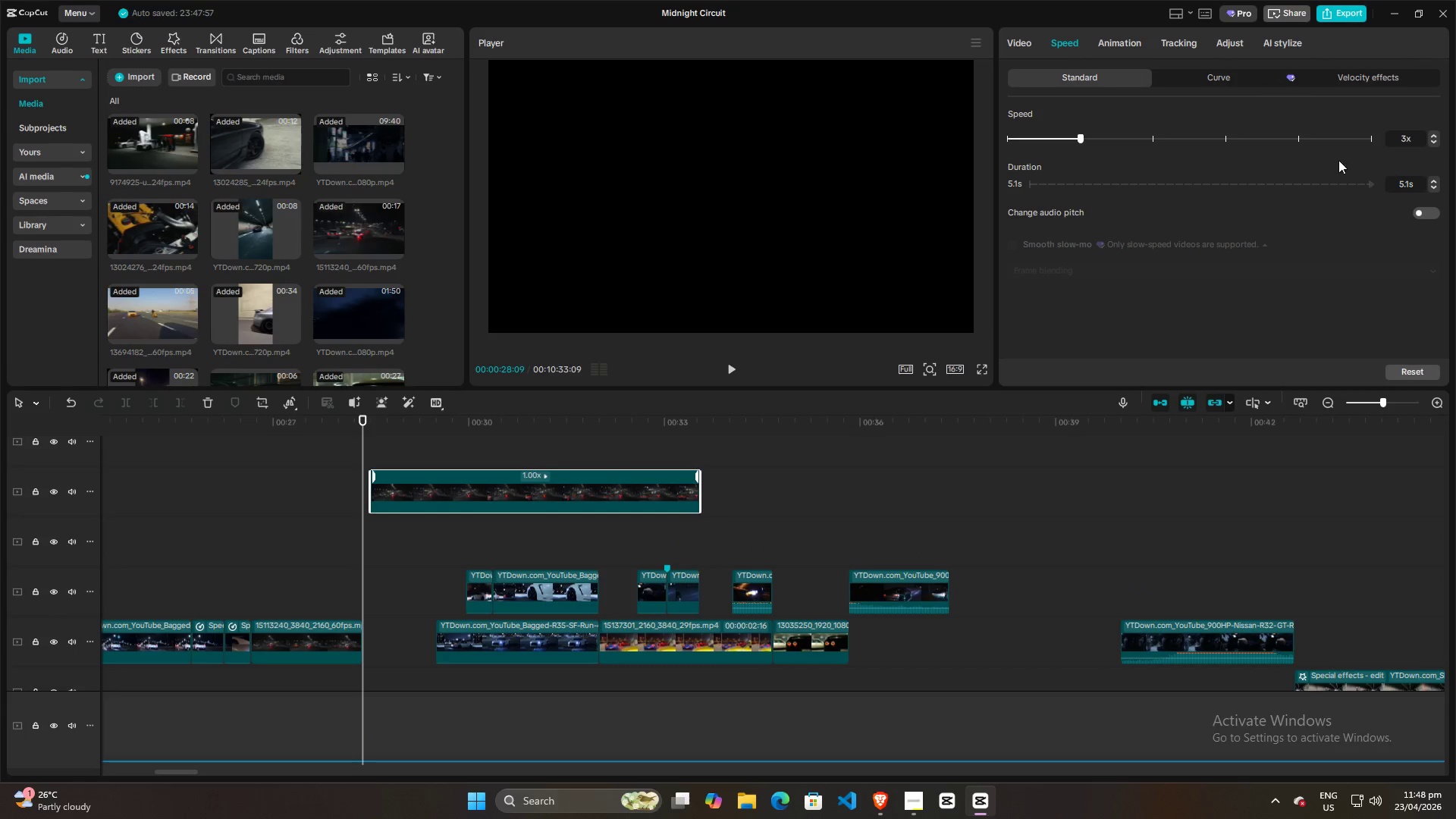 
left_click([1337, 160])
 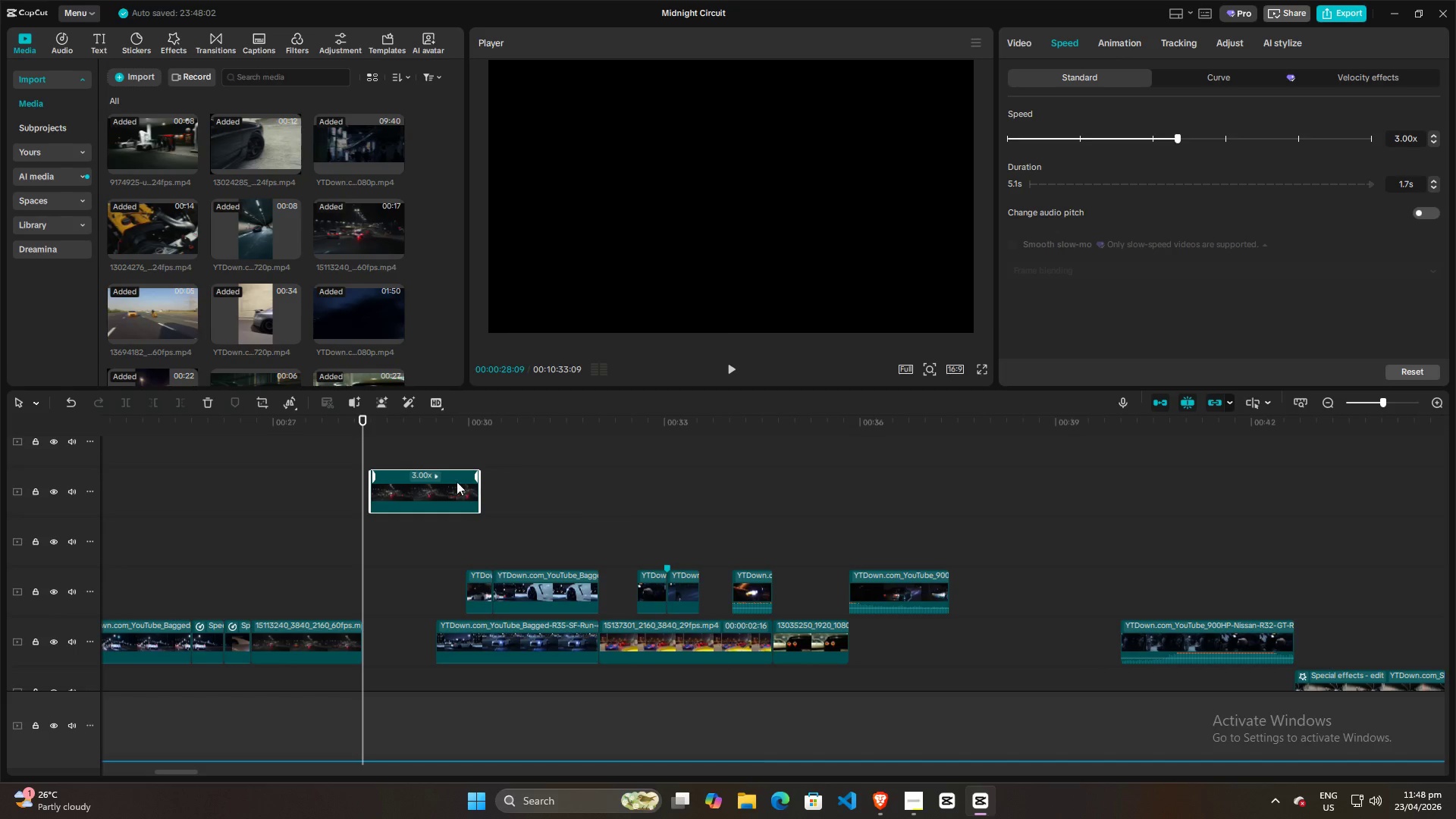 
left_click_drag(start_coordinate=[442, 483], to_coordinate=[436, 541])
 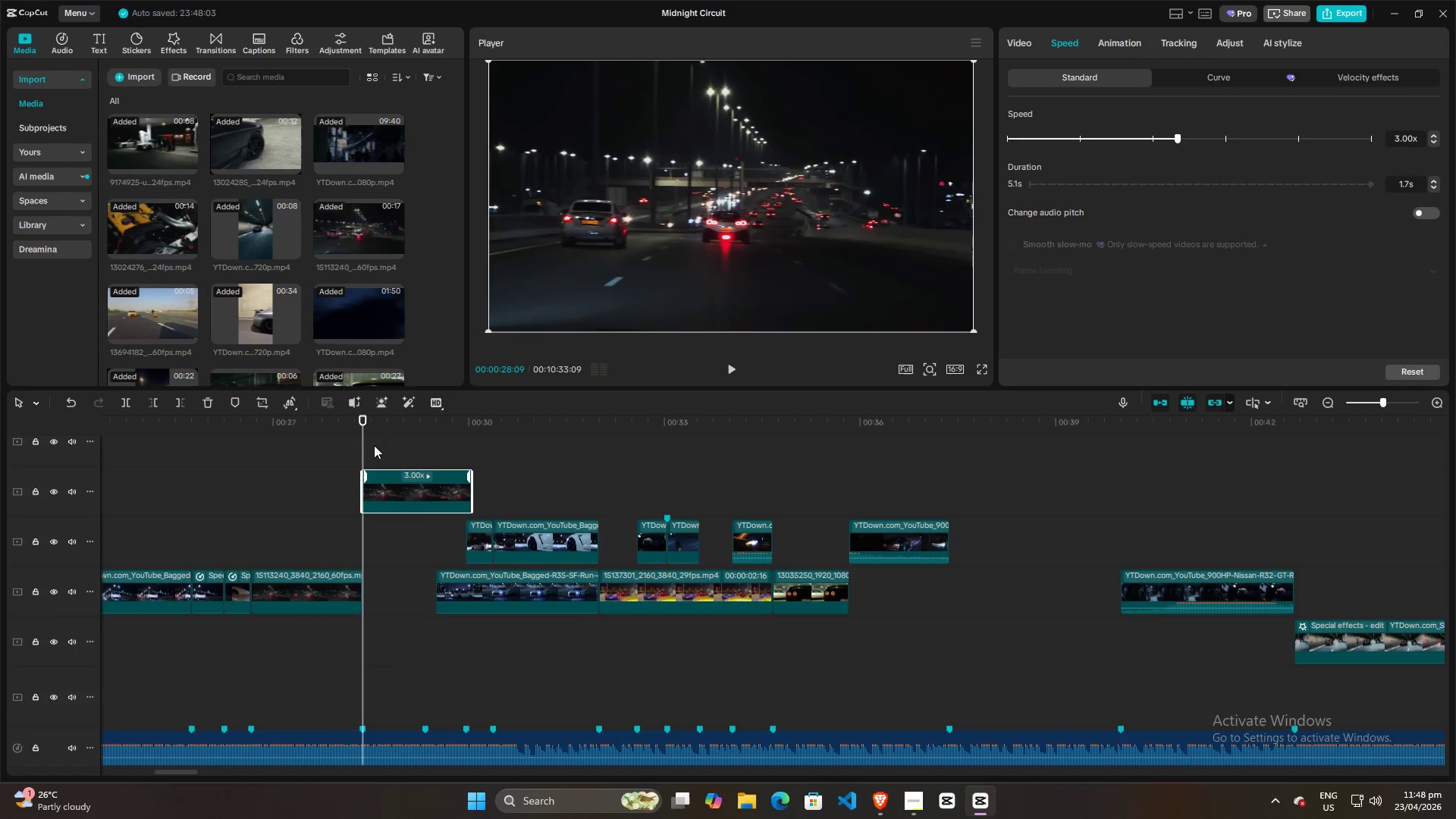 
left_click_drag(start_coordinate=[363, 445], to_coordinate=[435, 454])
 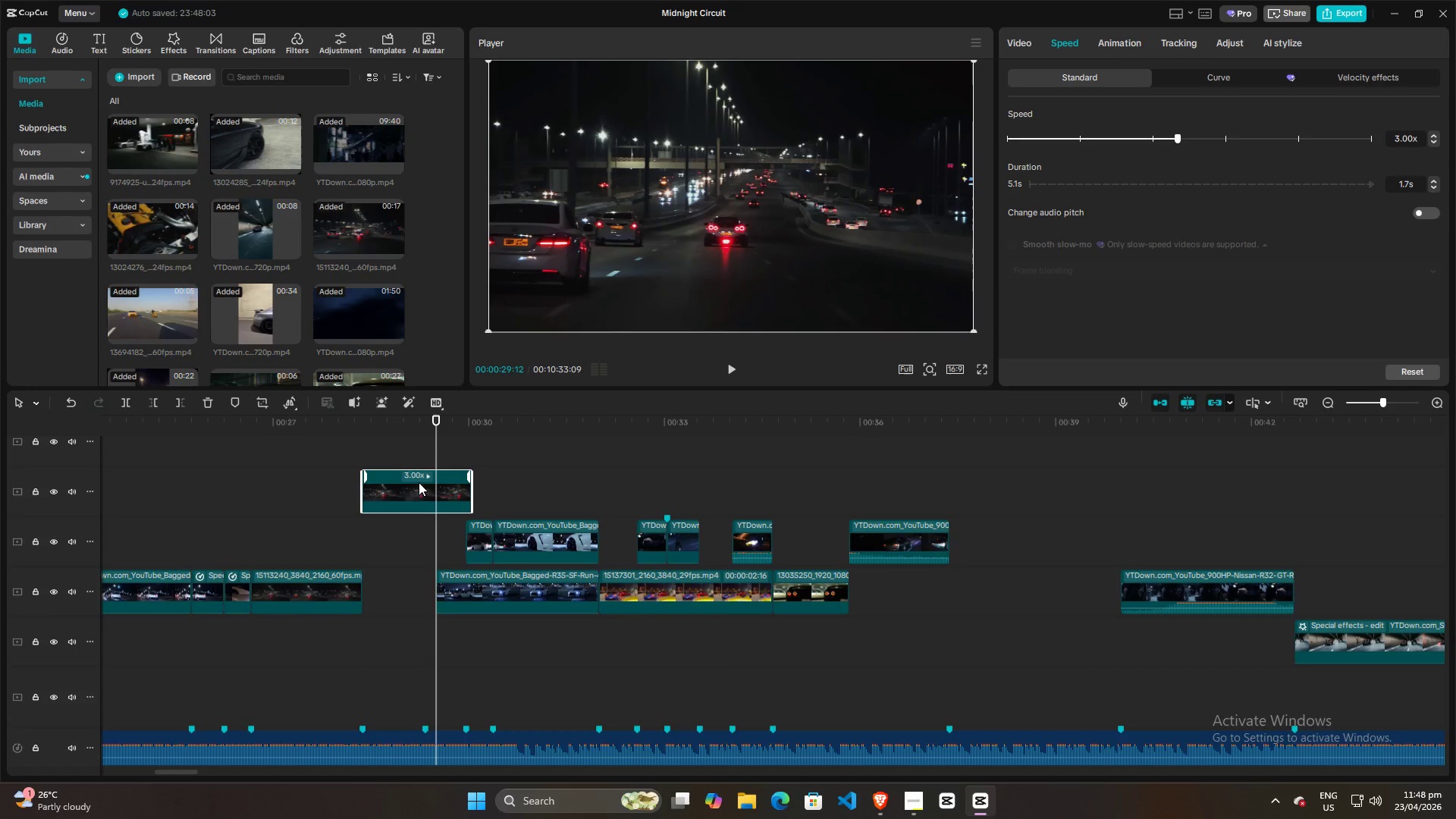 
left_click([417, 485])
 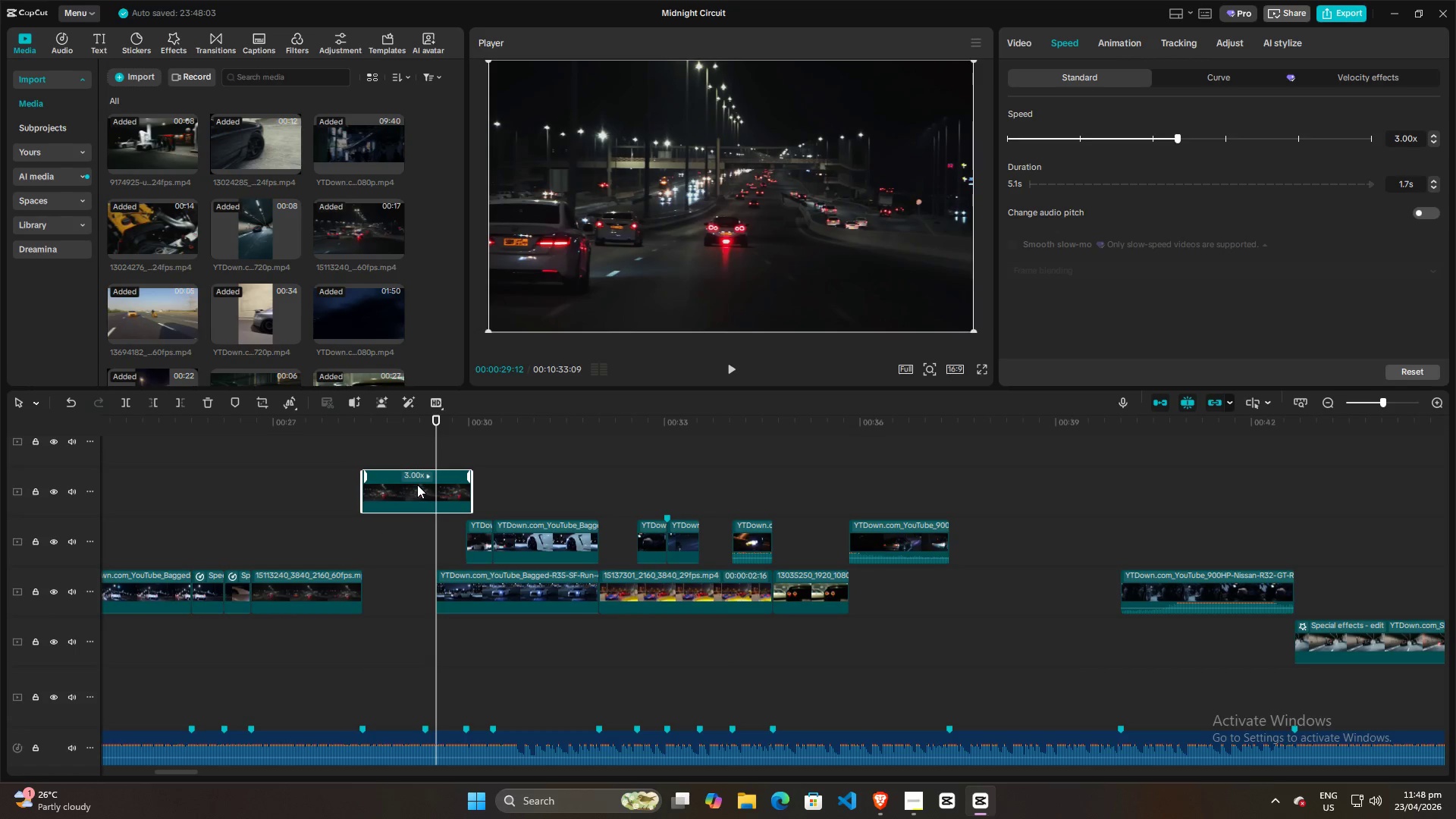 
key(W)
 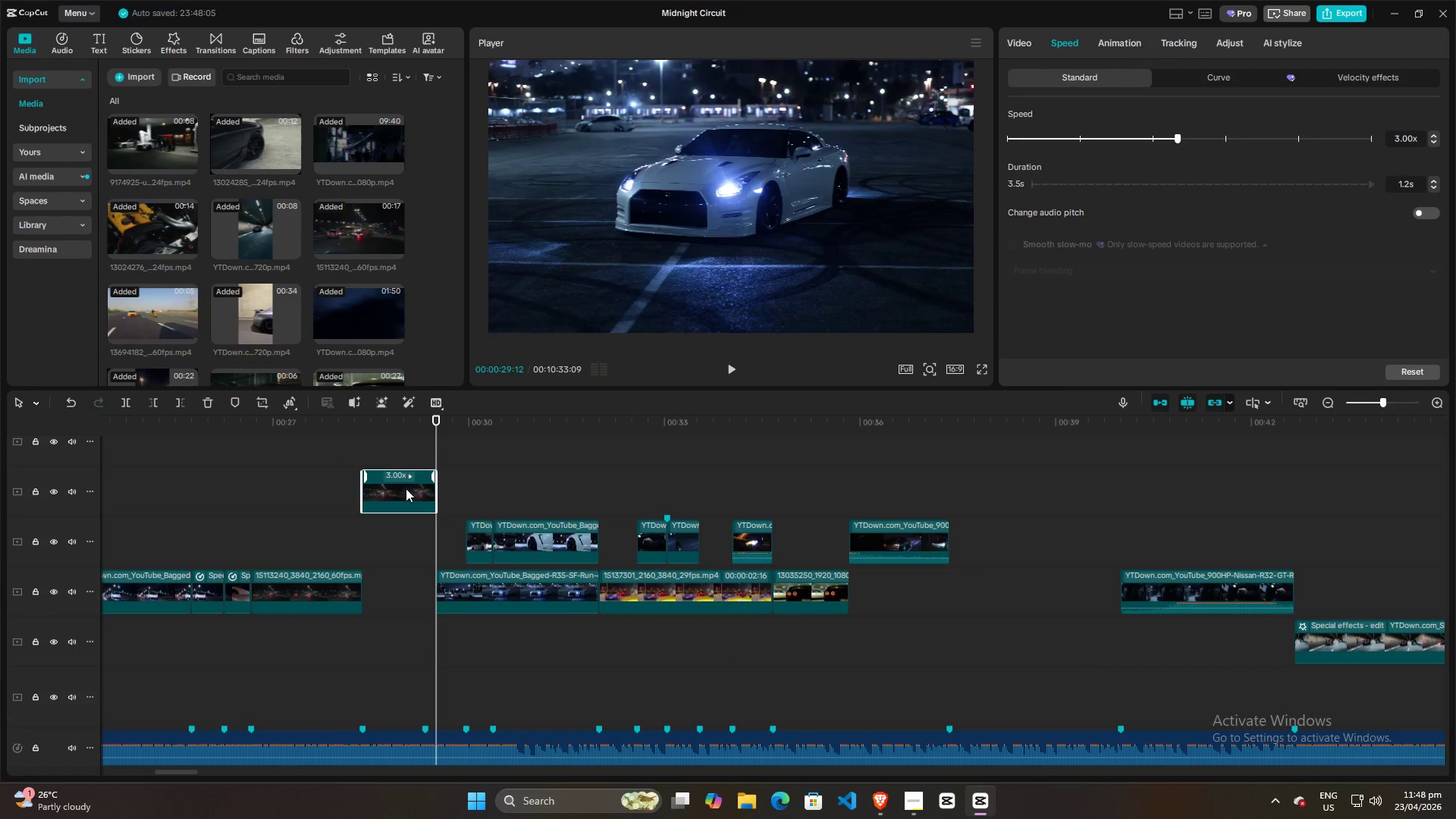 
left_click_drag(start_coordinate=[406, 488], to_coordinate=[408, 589])
 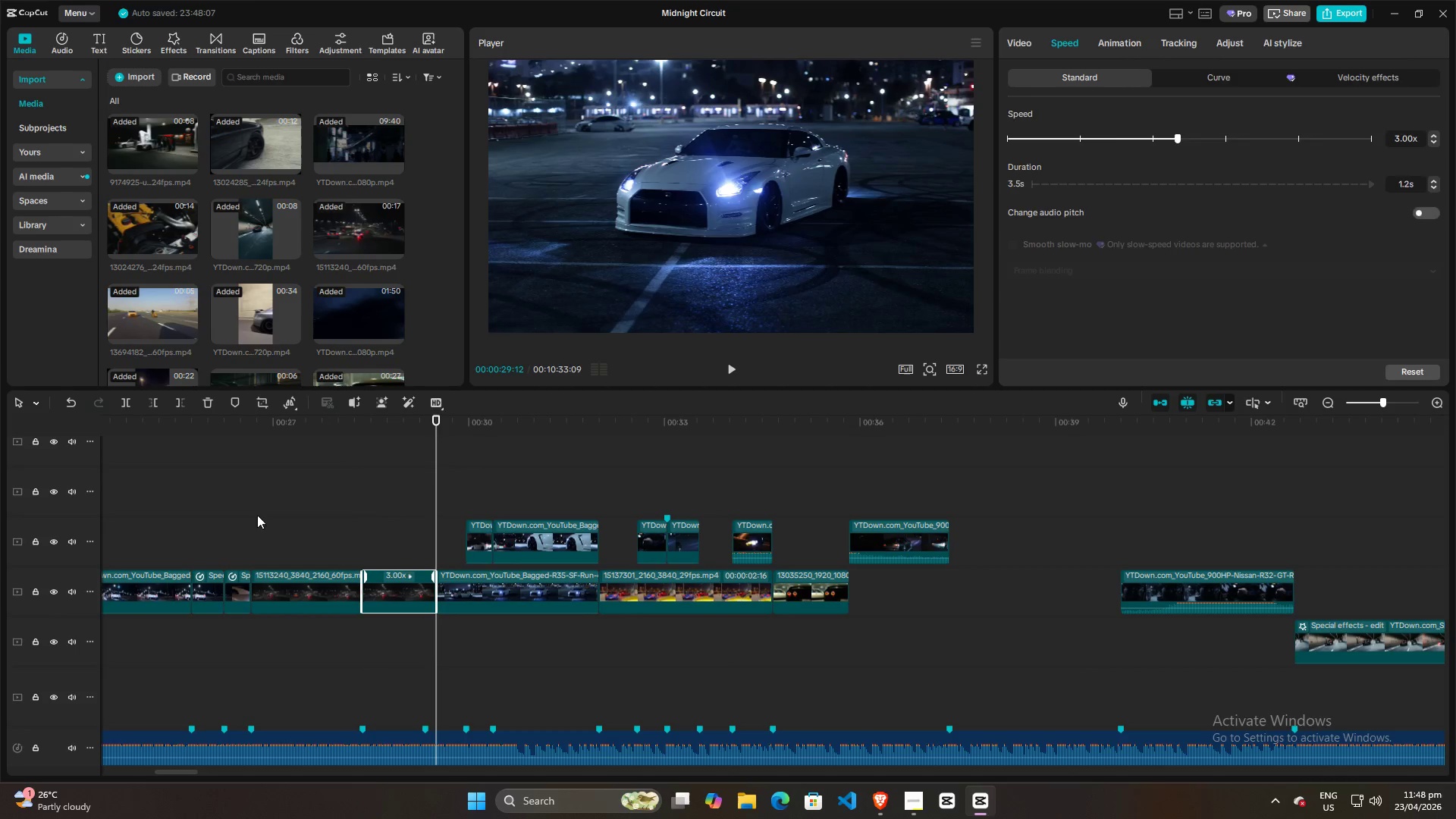 
left_click([250, 516])
 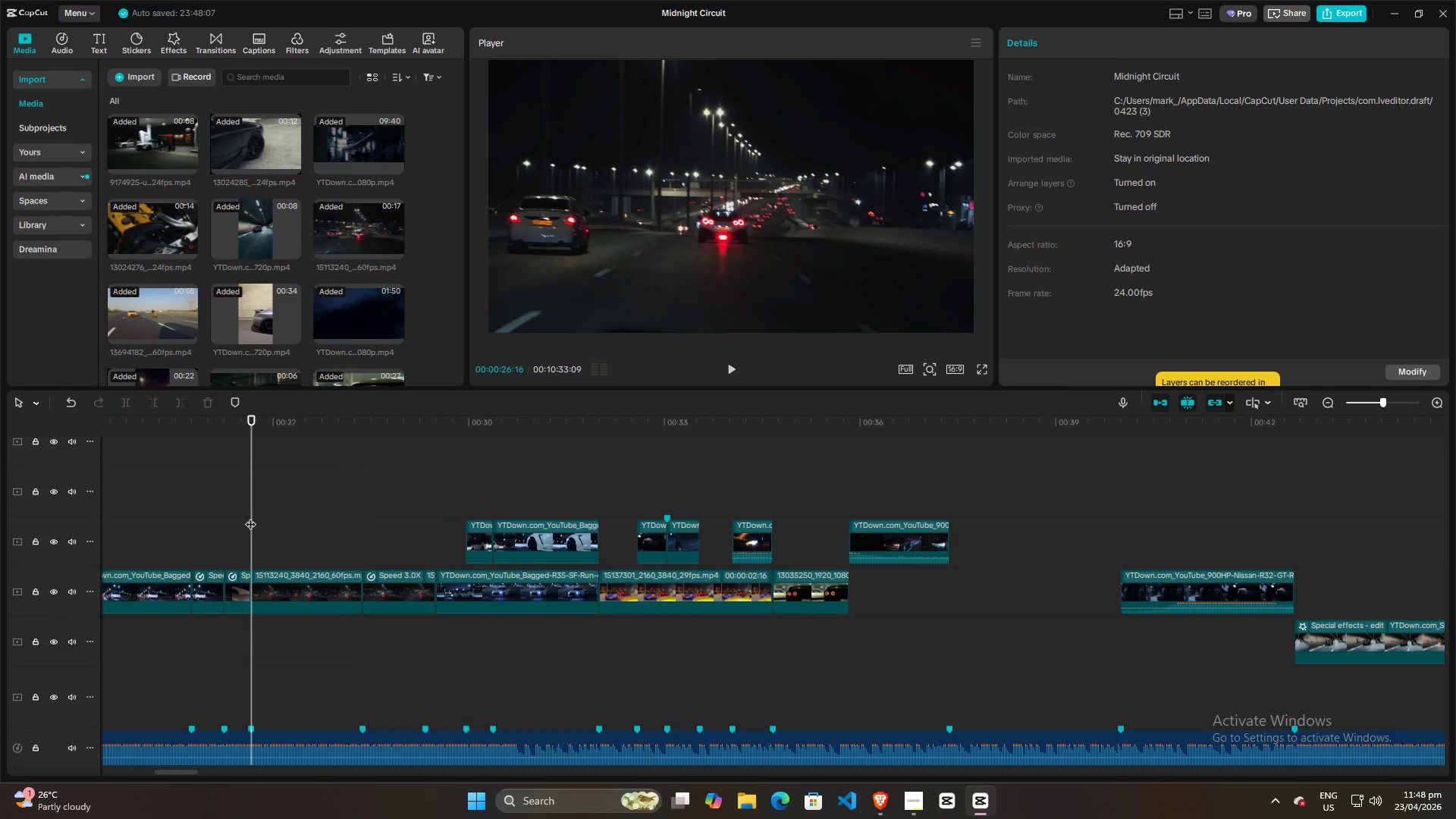 
key(Space)
 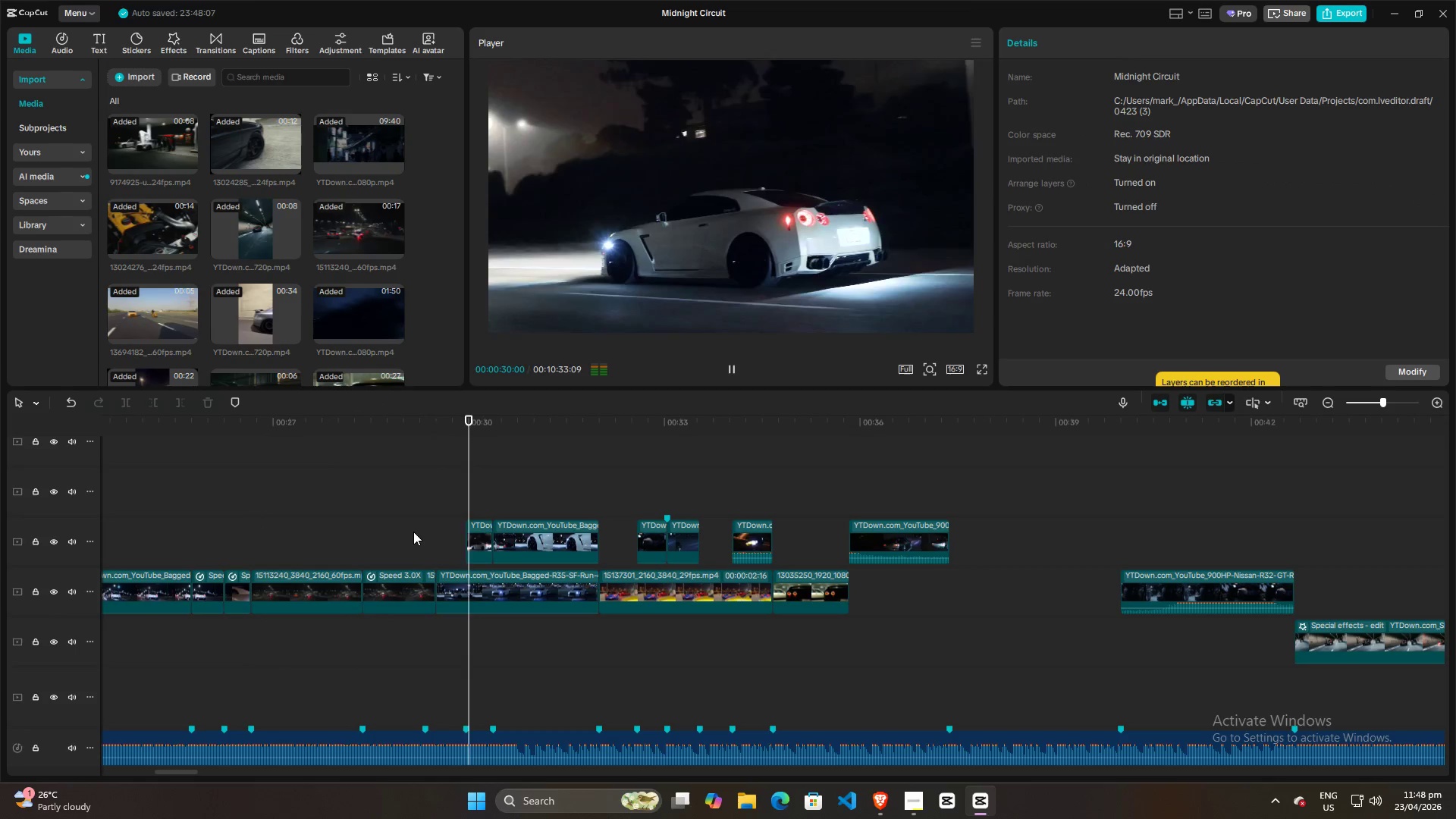 
left_click([422, 497])
 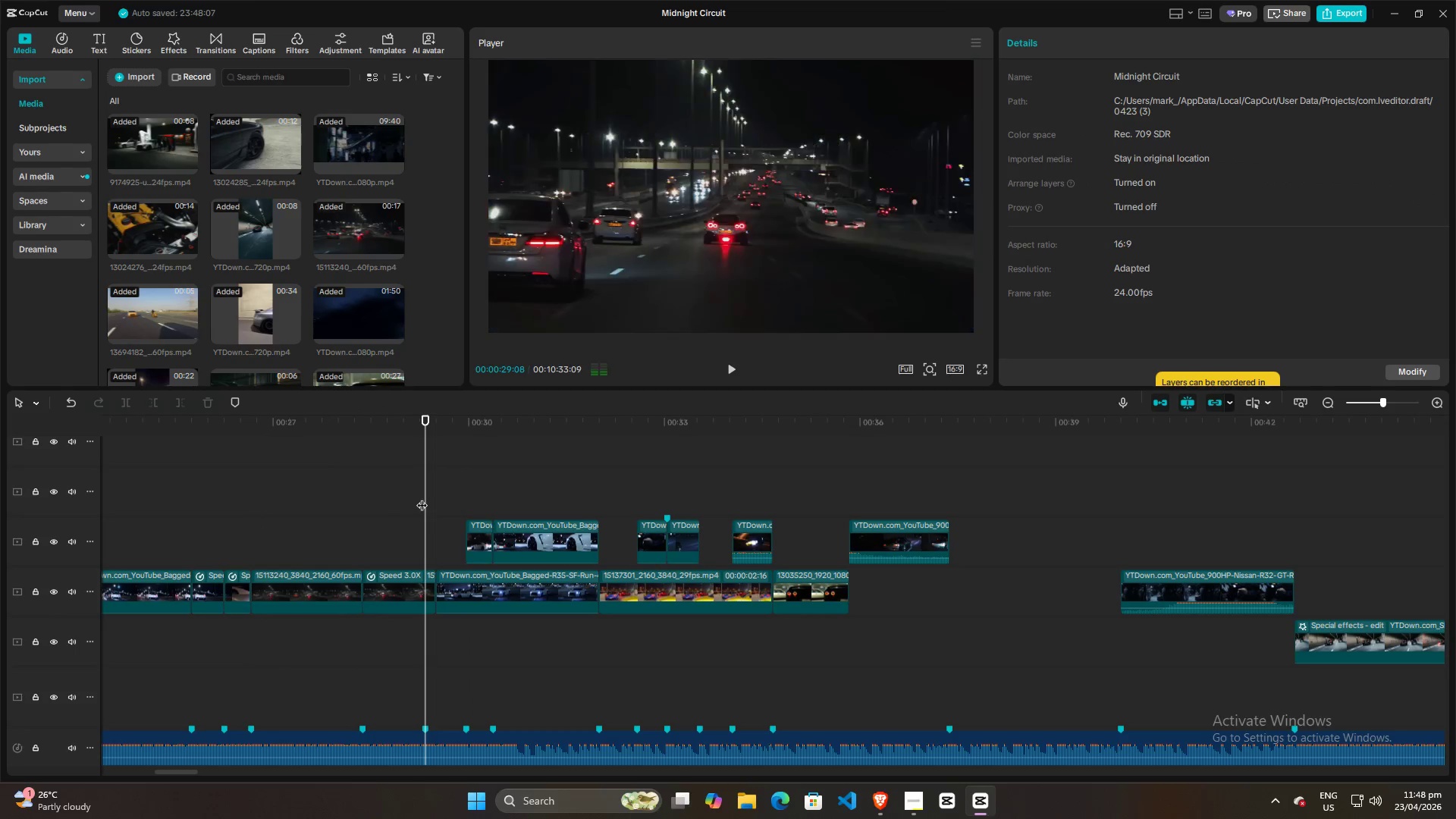 
key(Space)
 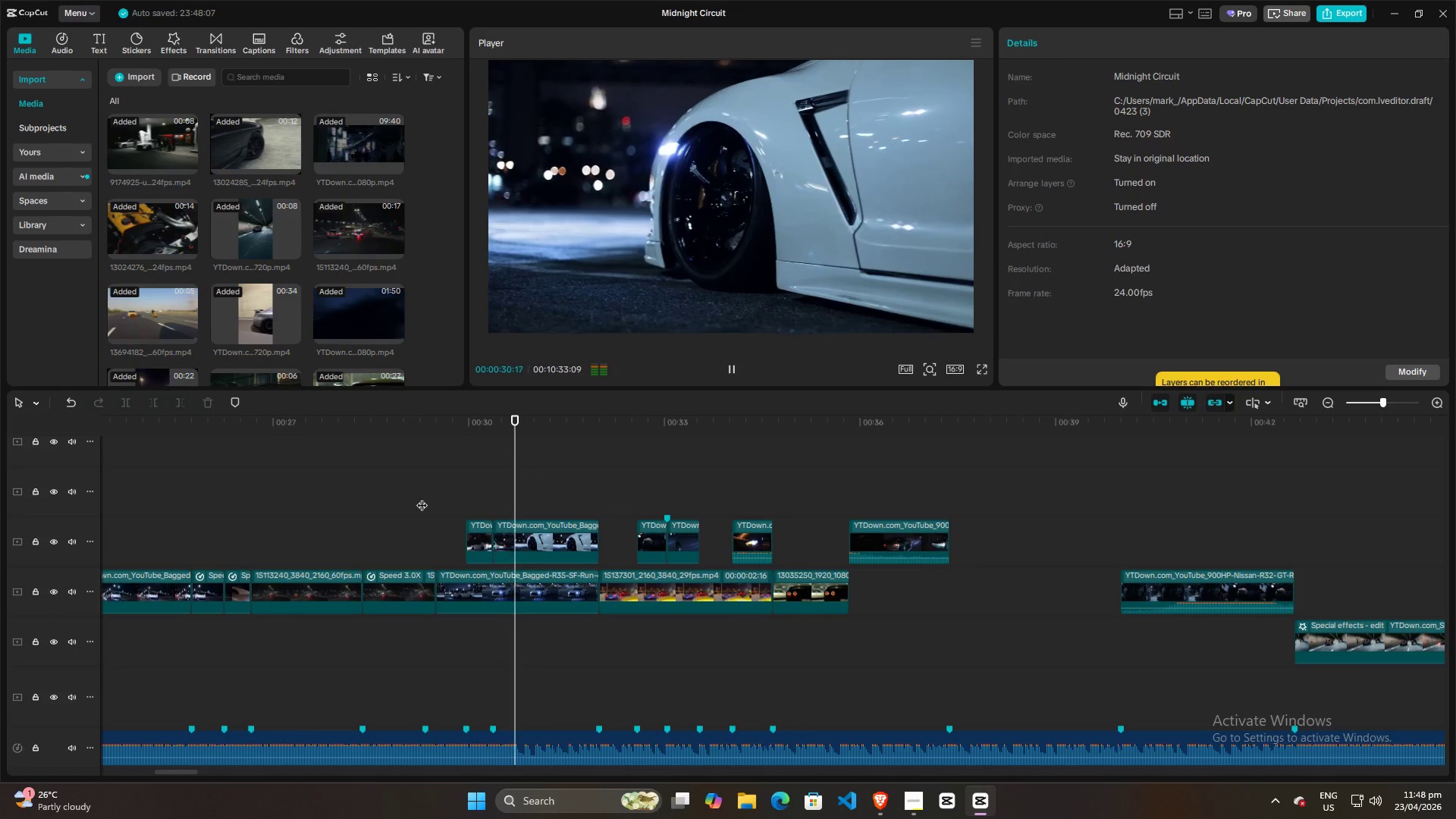 
key(Space)
 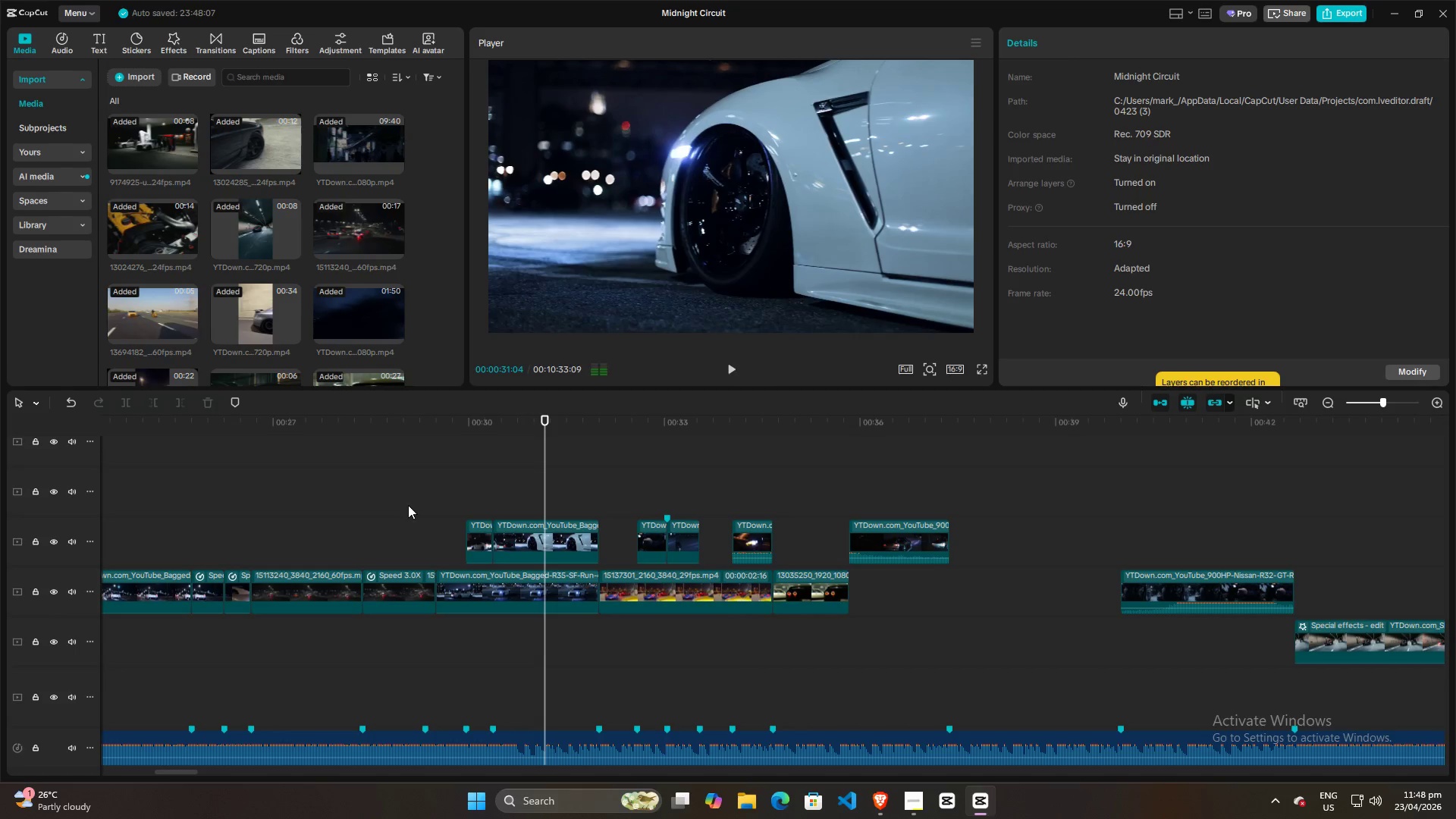 
left_click([406, 507])
 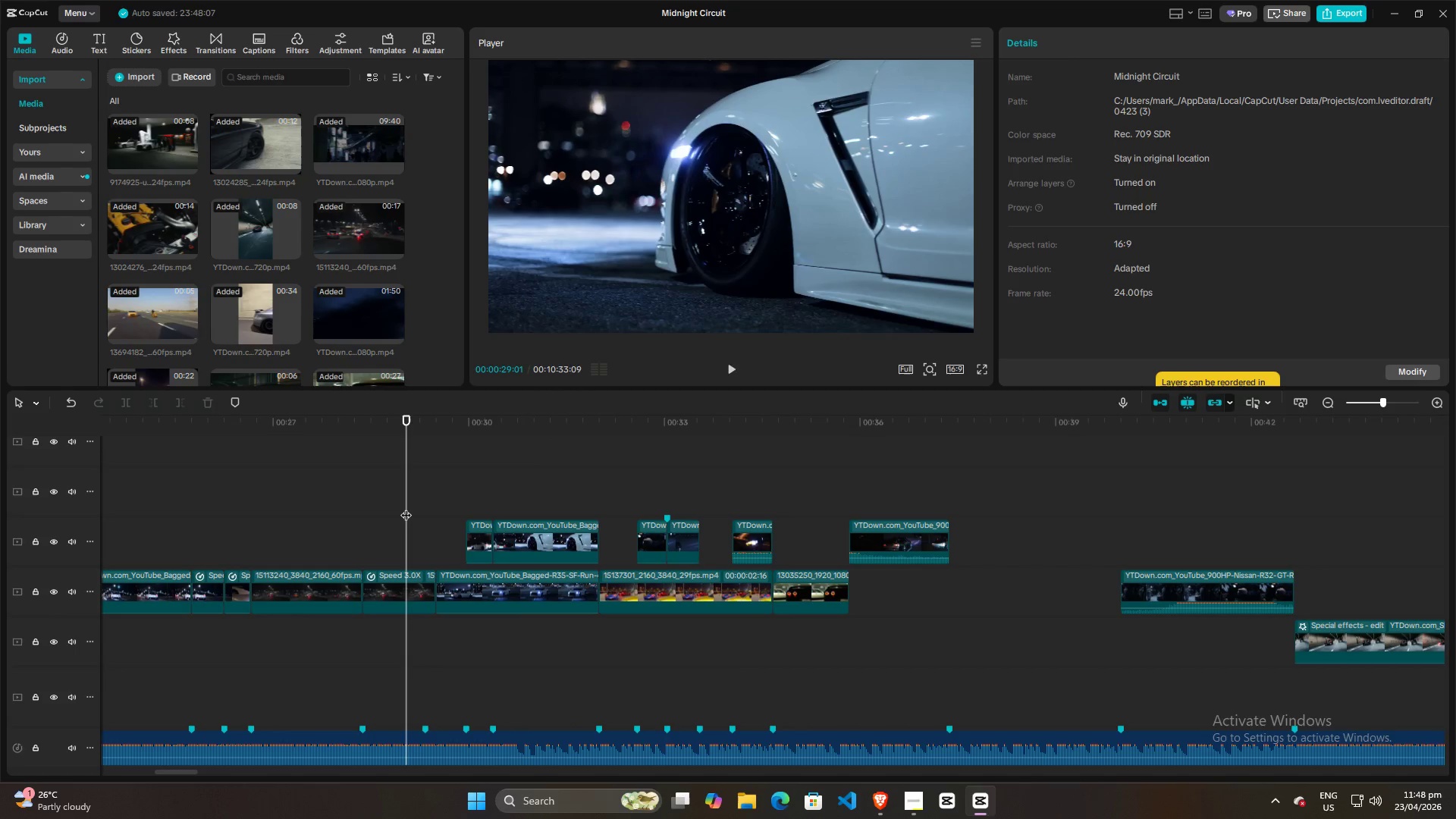 
key(Space)
 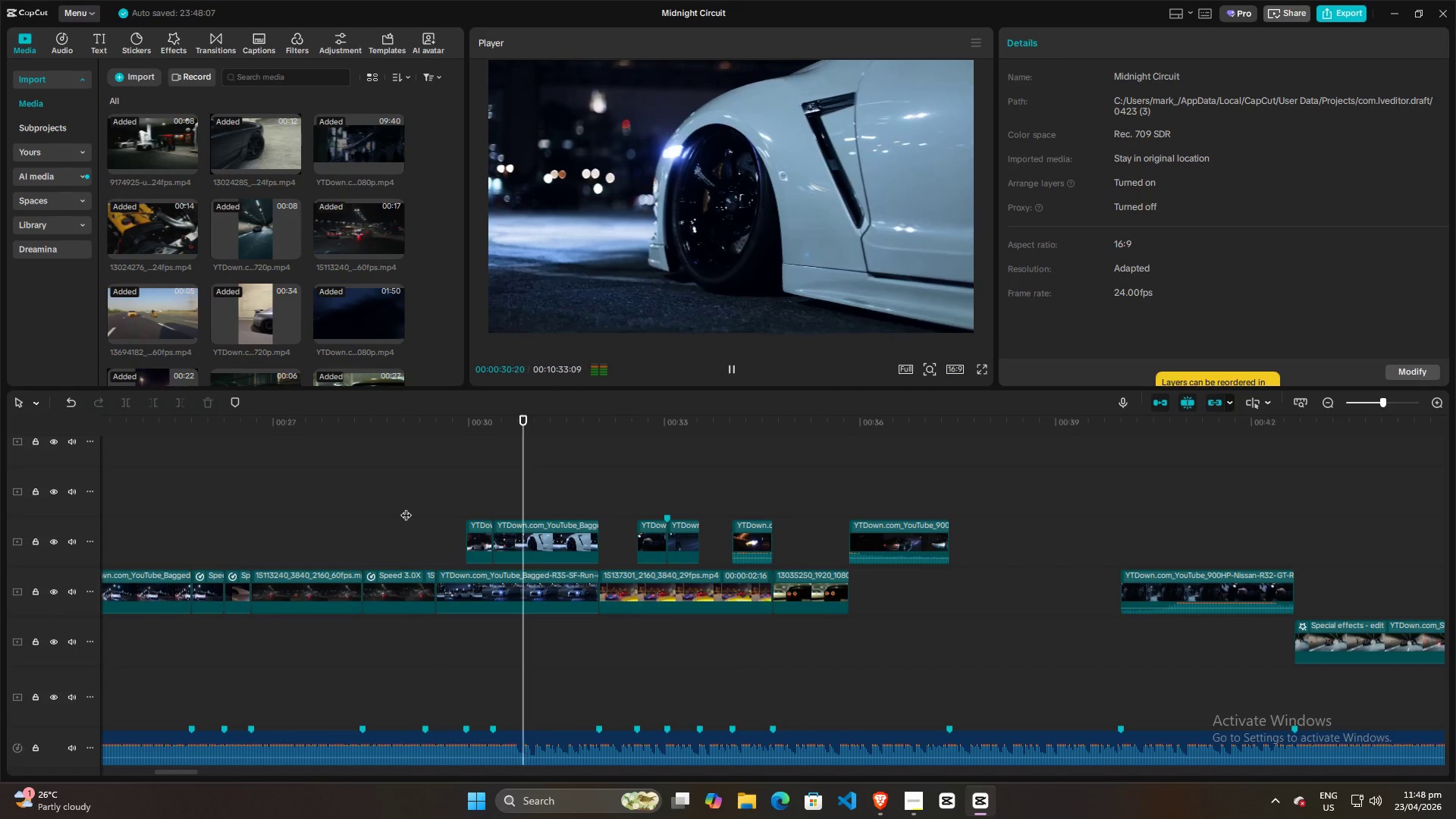 
key(Space)
 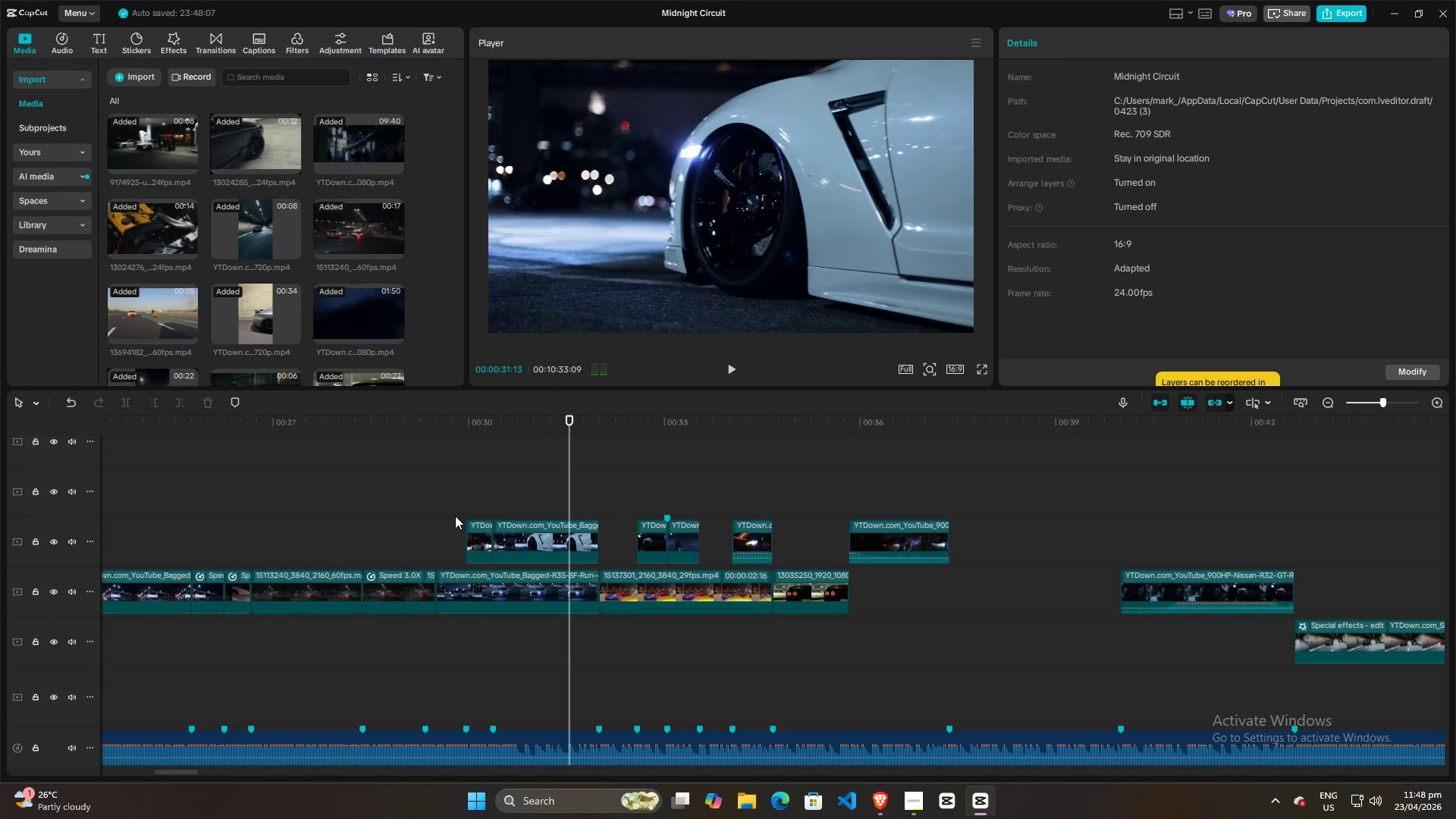 
left_click([456, 509])
 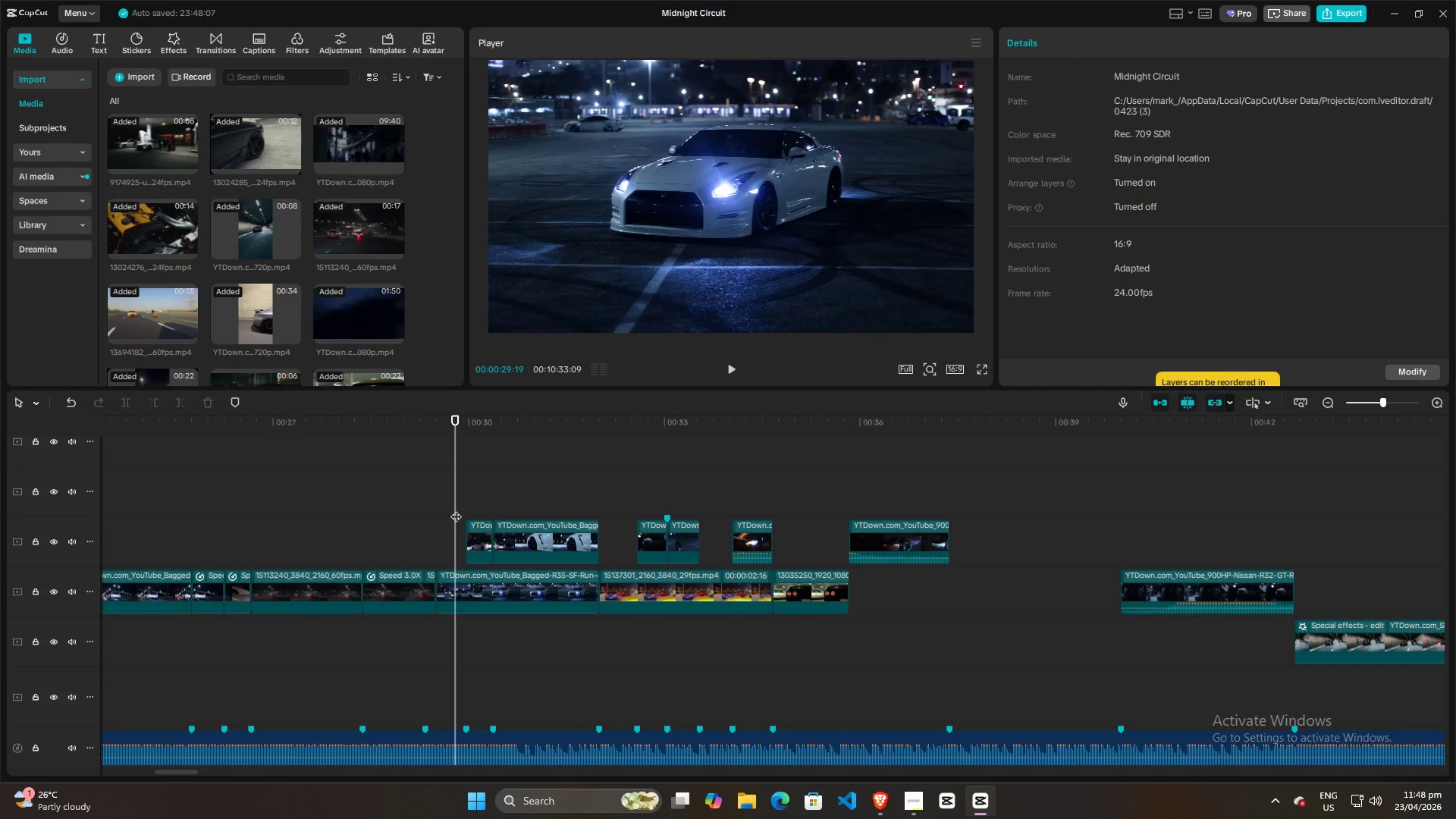 
key(Space)
 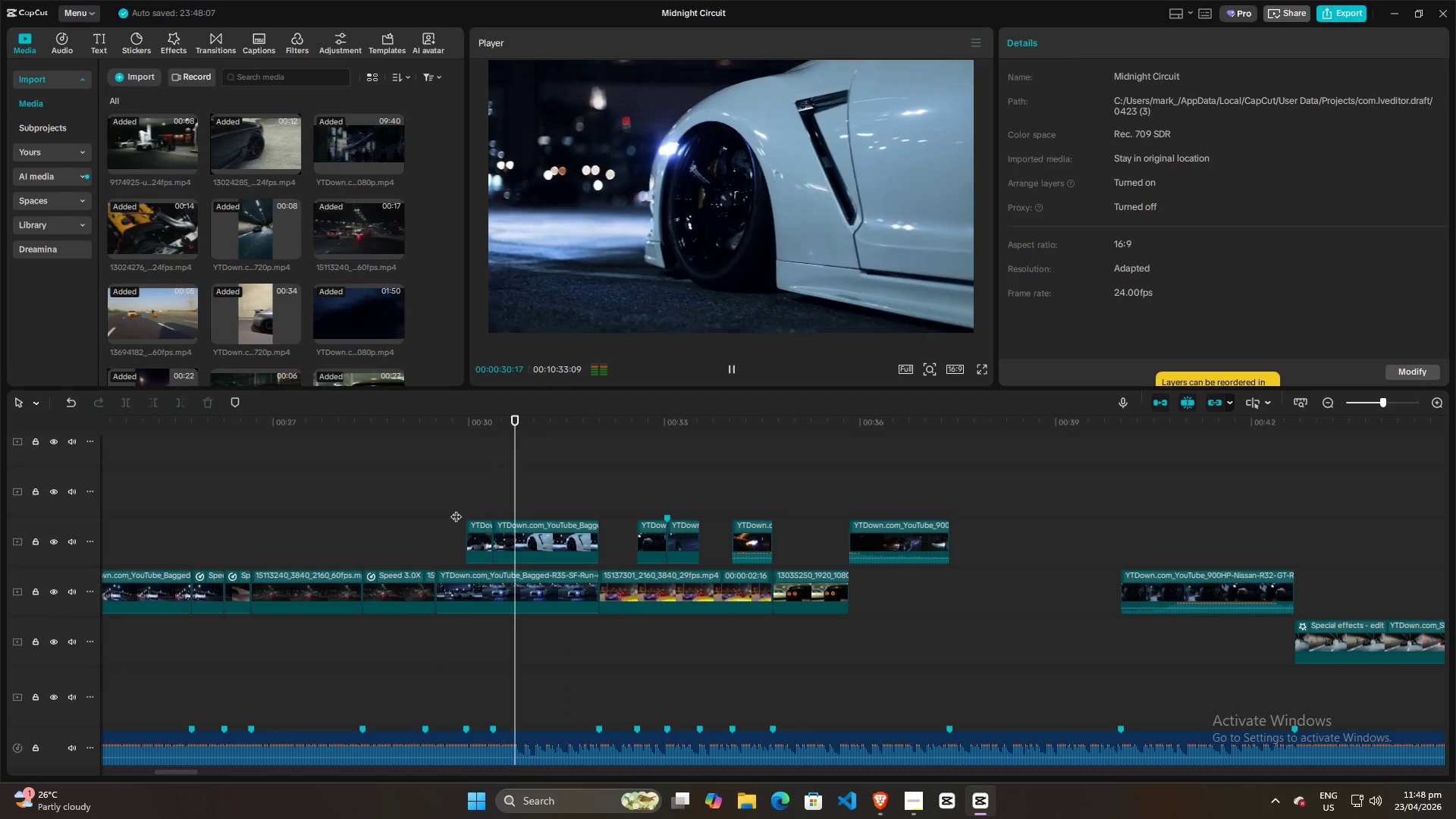 
key(Space)
 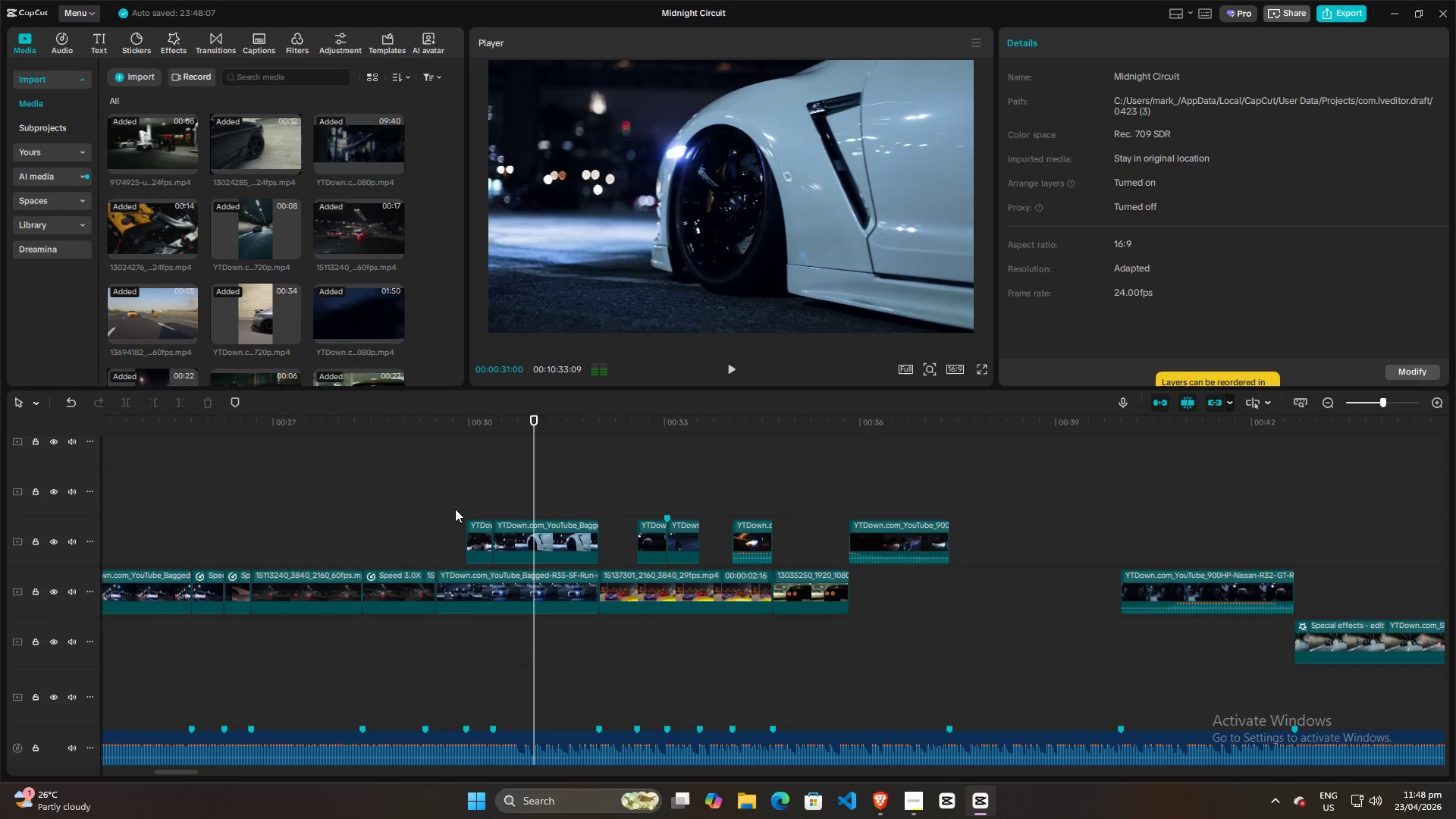 
left_click([455, 509])
 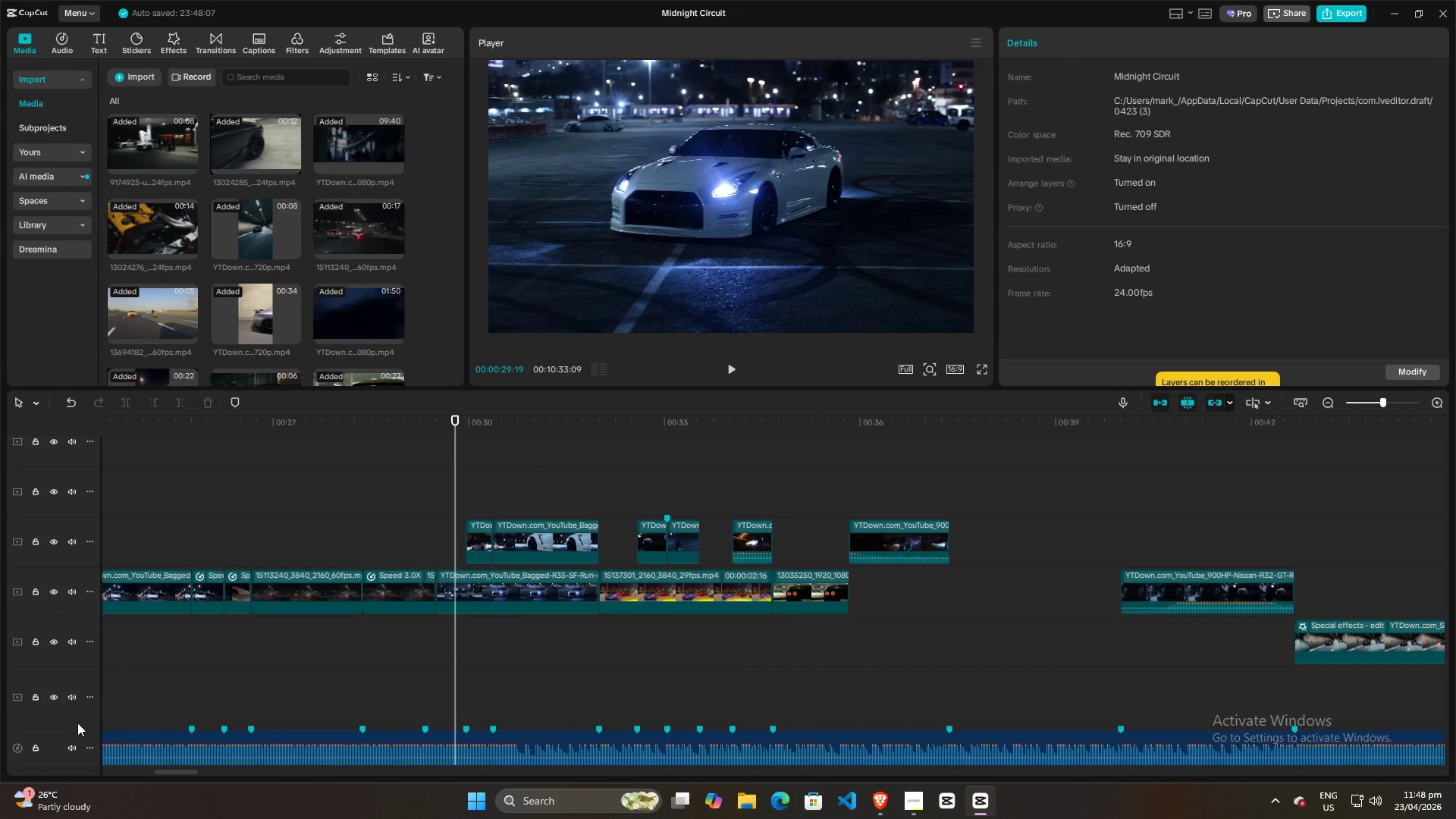 
left_click([74, 748])
 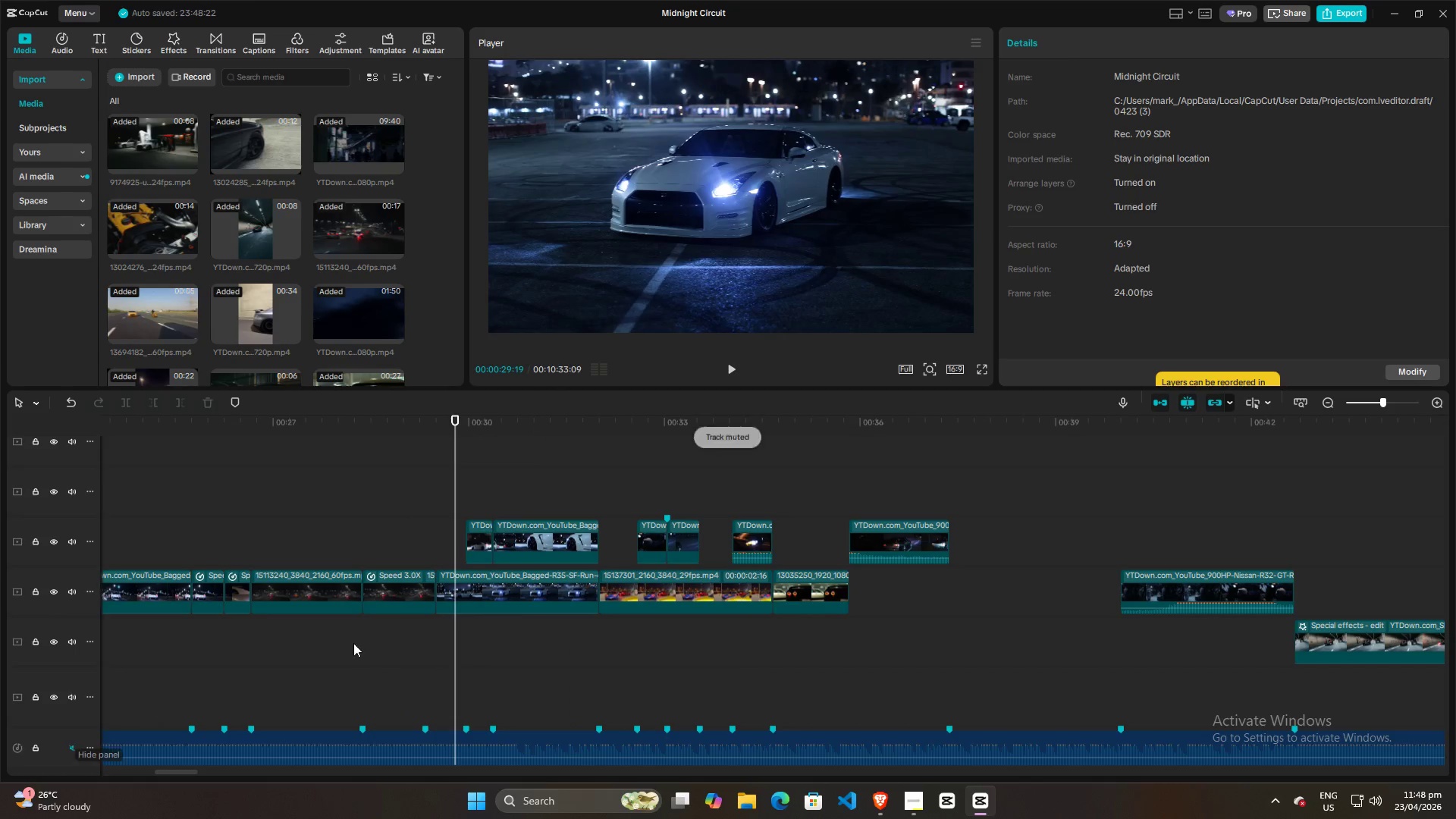 
key(Space)
 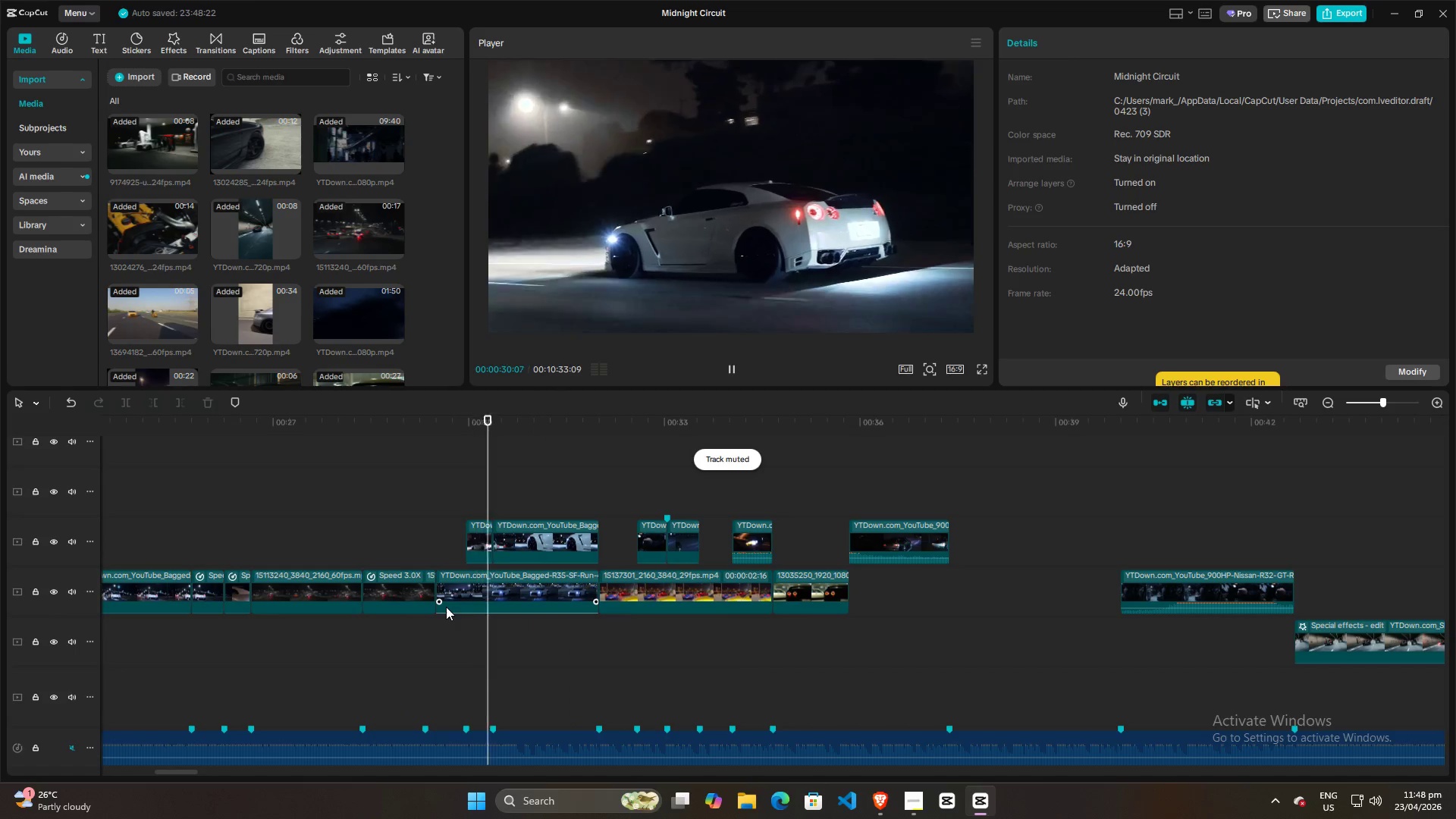 
key(Space)
 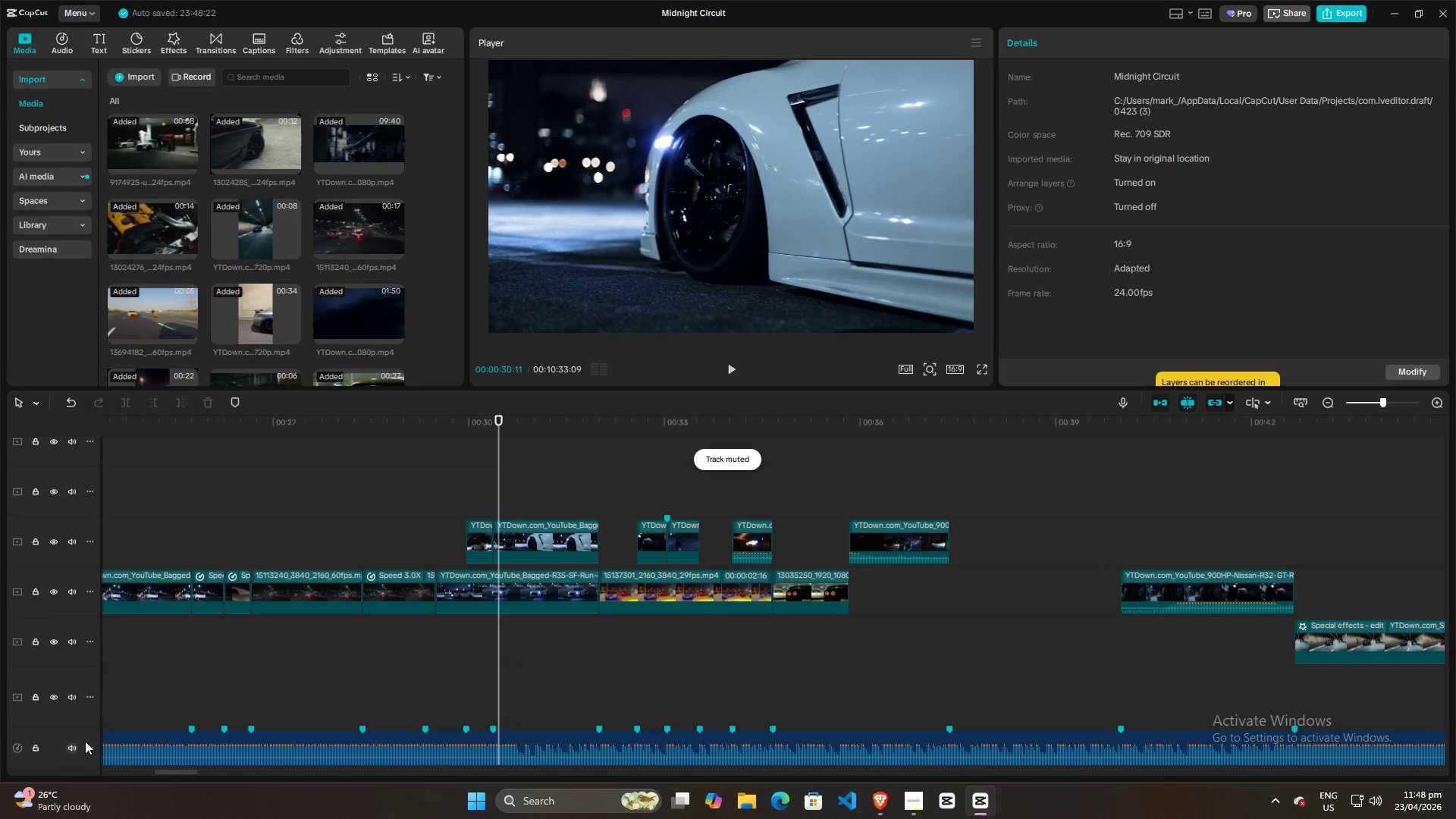 
double_click([400, 497])
 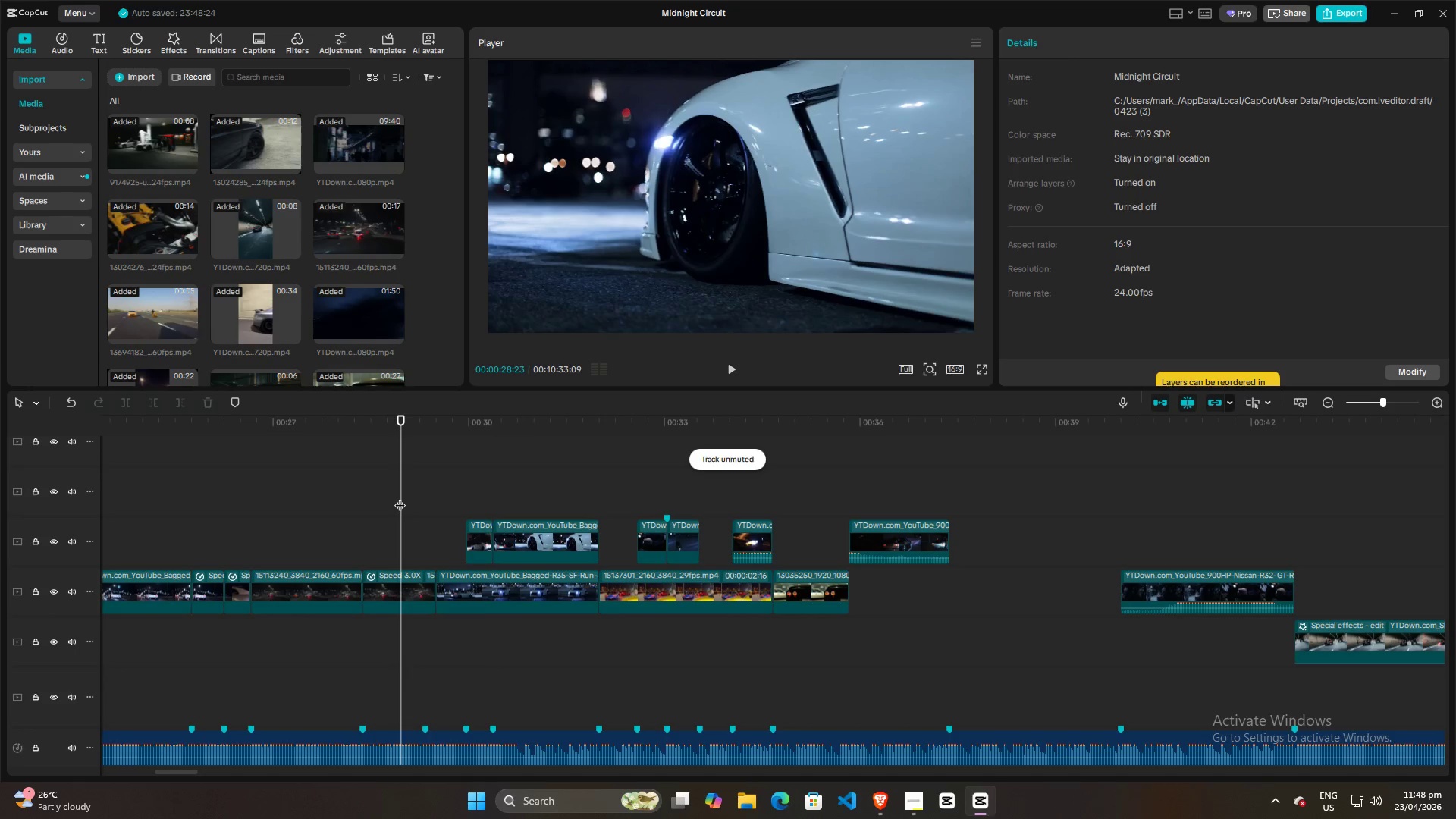 
key(Space)
 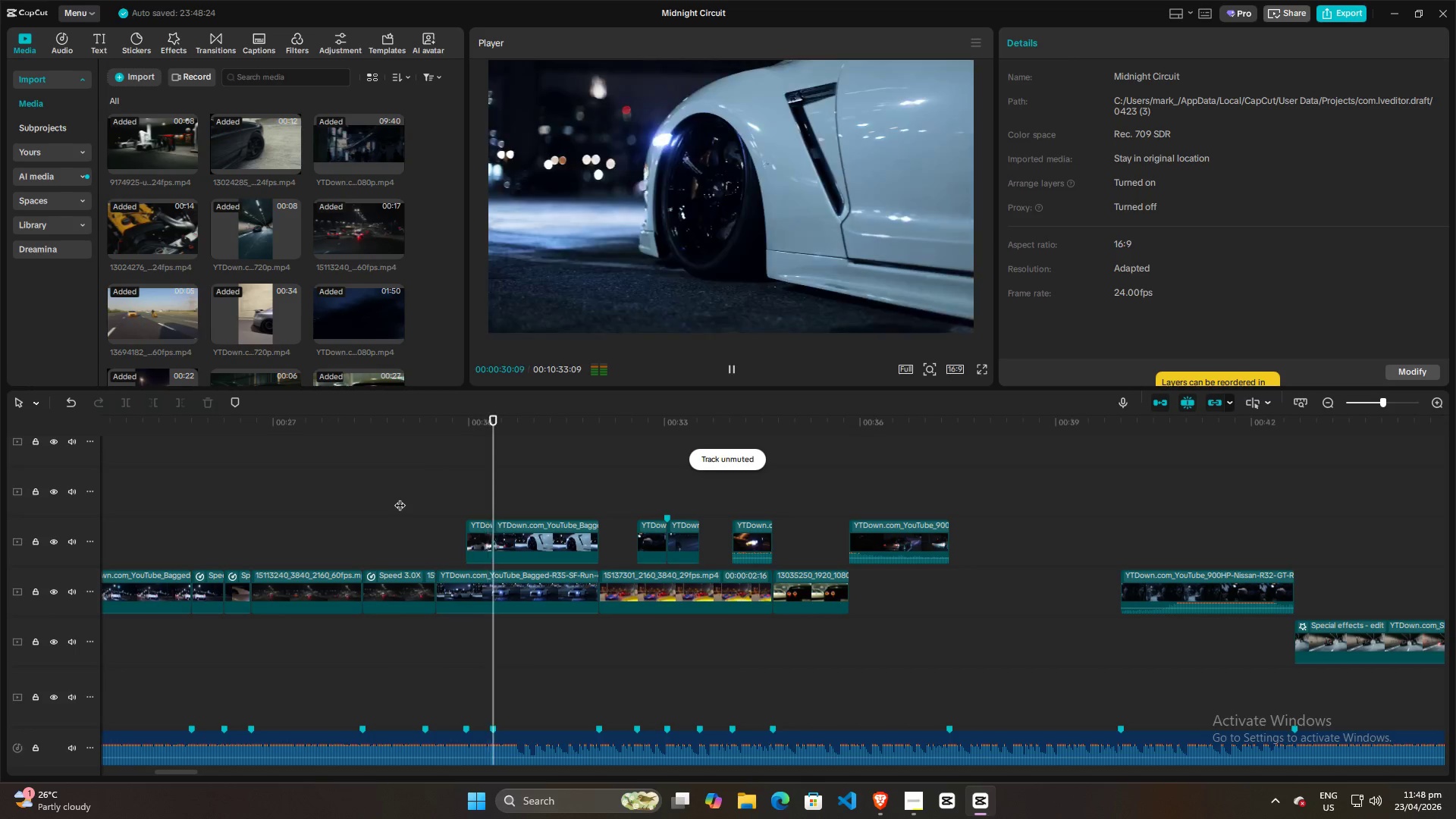 
key(Space)
 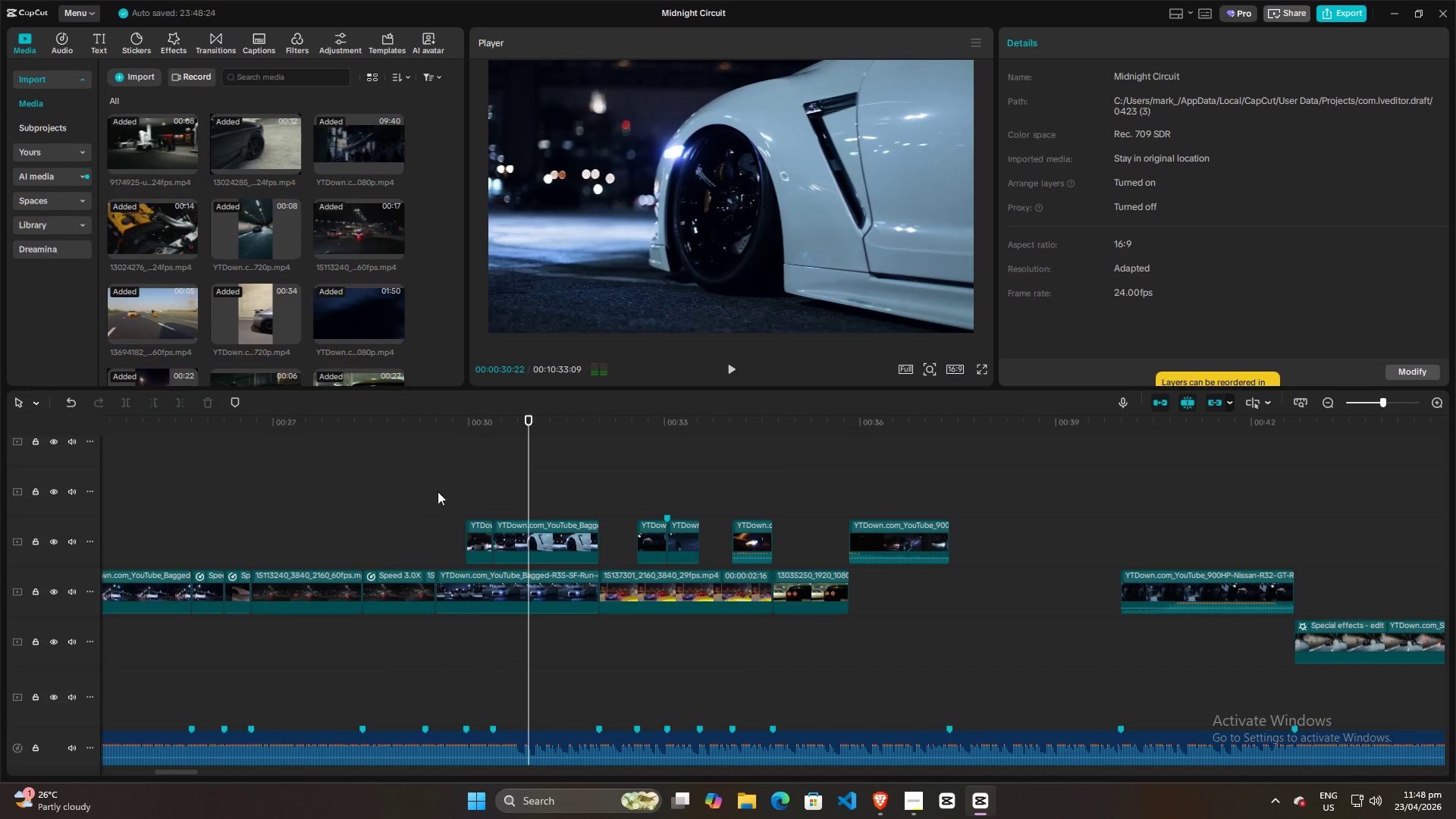 
left_click([444, 488])
 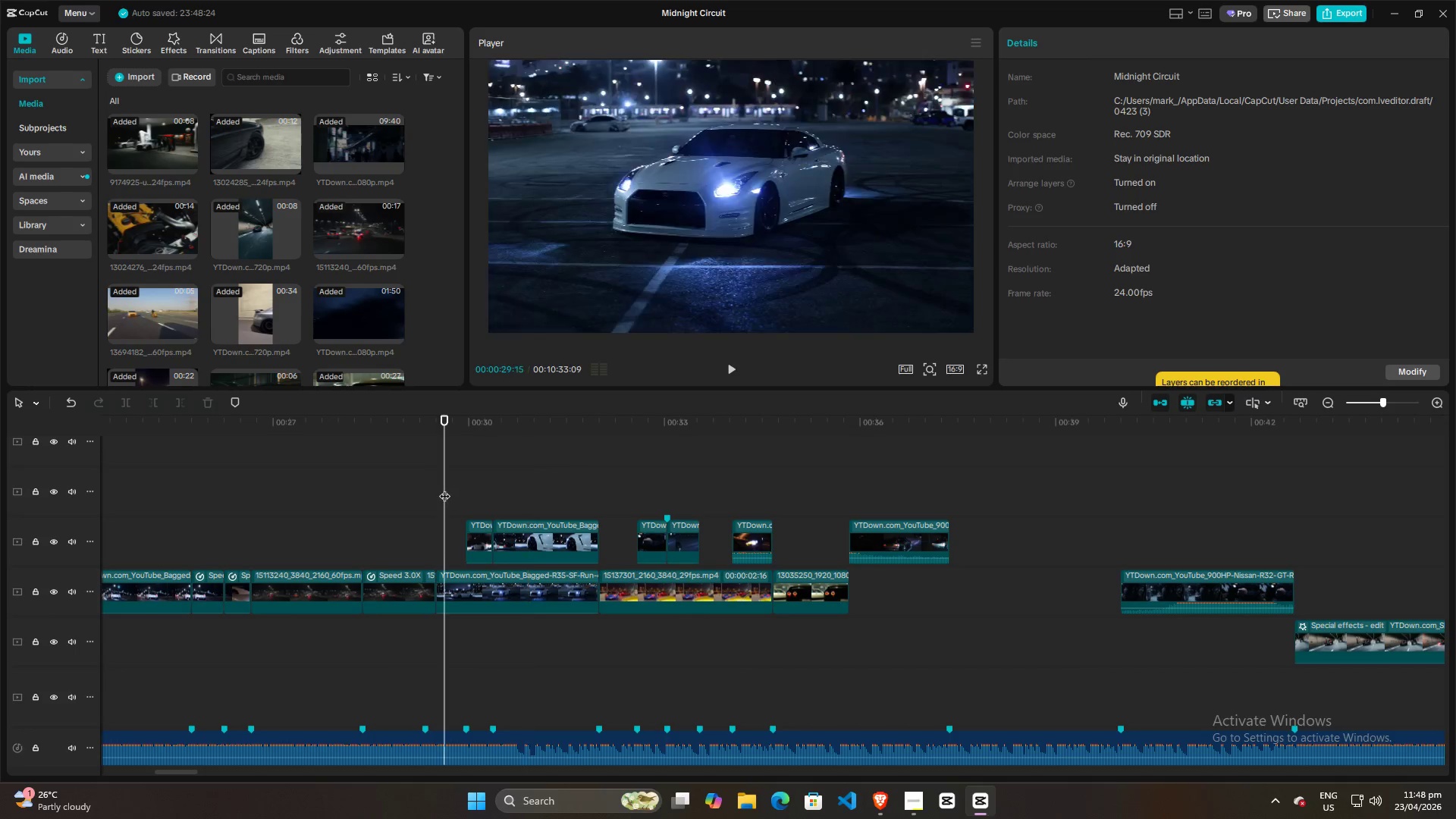 
key(Space)
 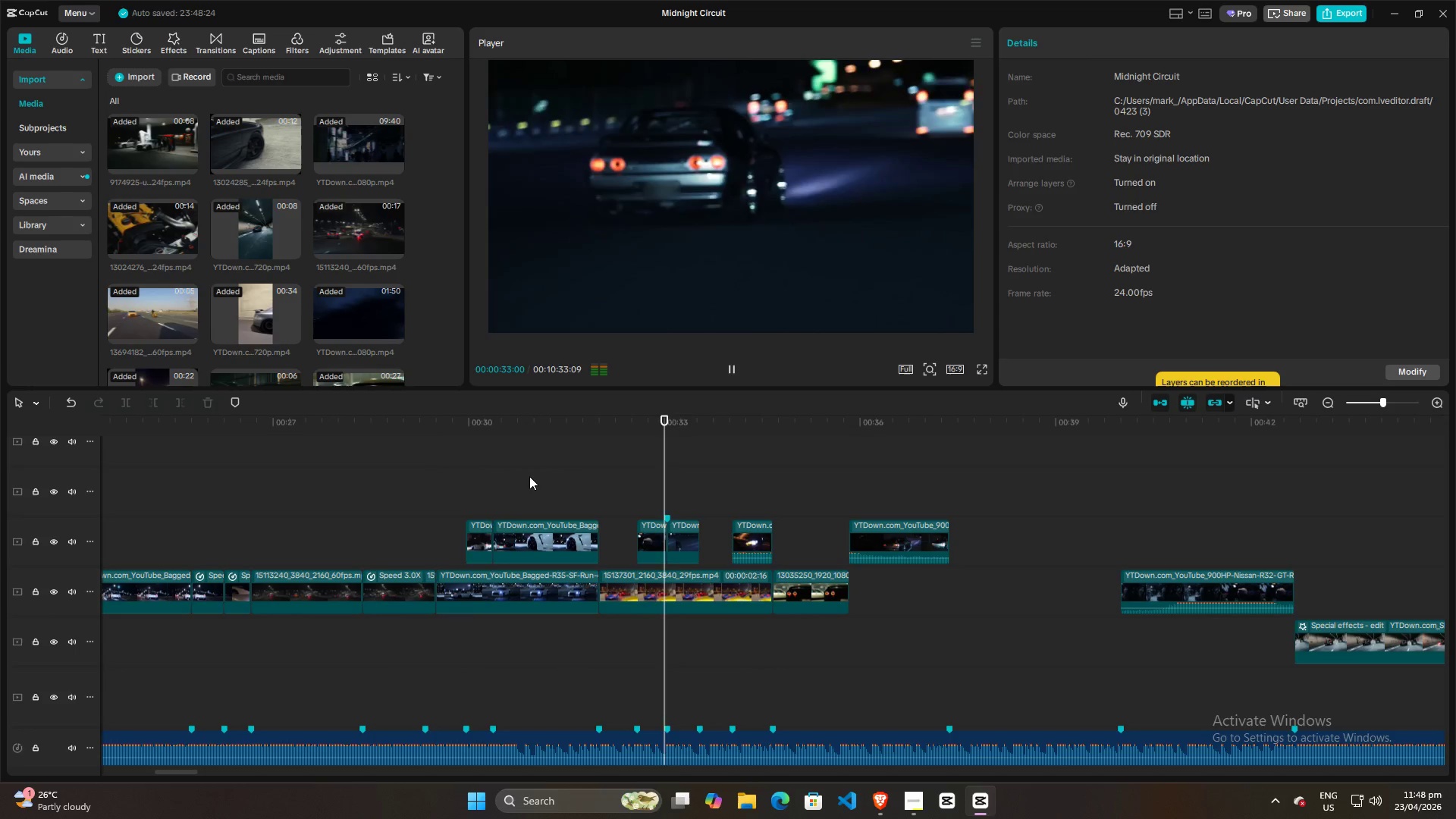 
key(Space)
 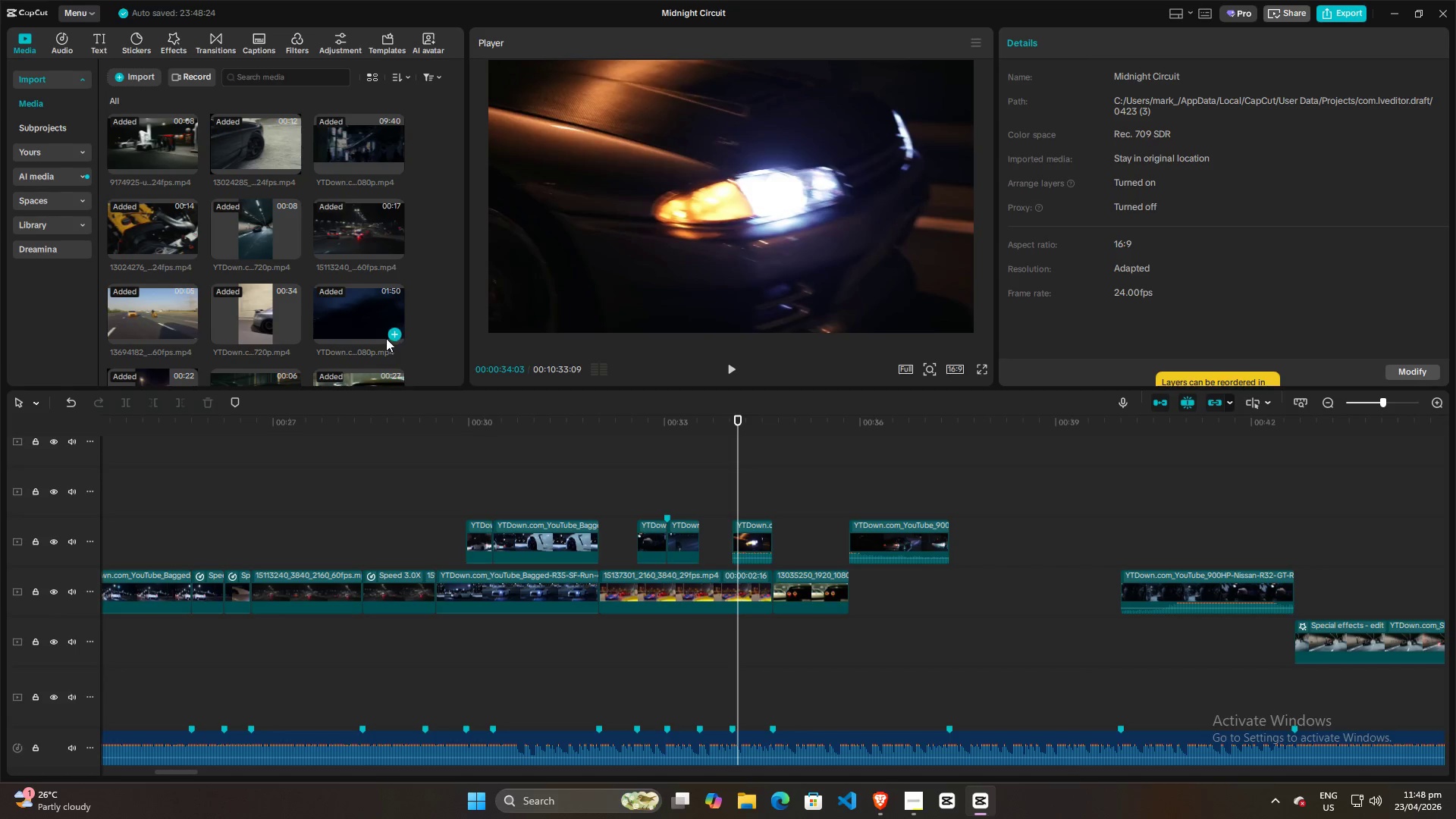 
hold_key(key=ControlLeft, duration=1.5)
 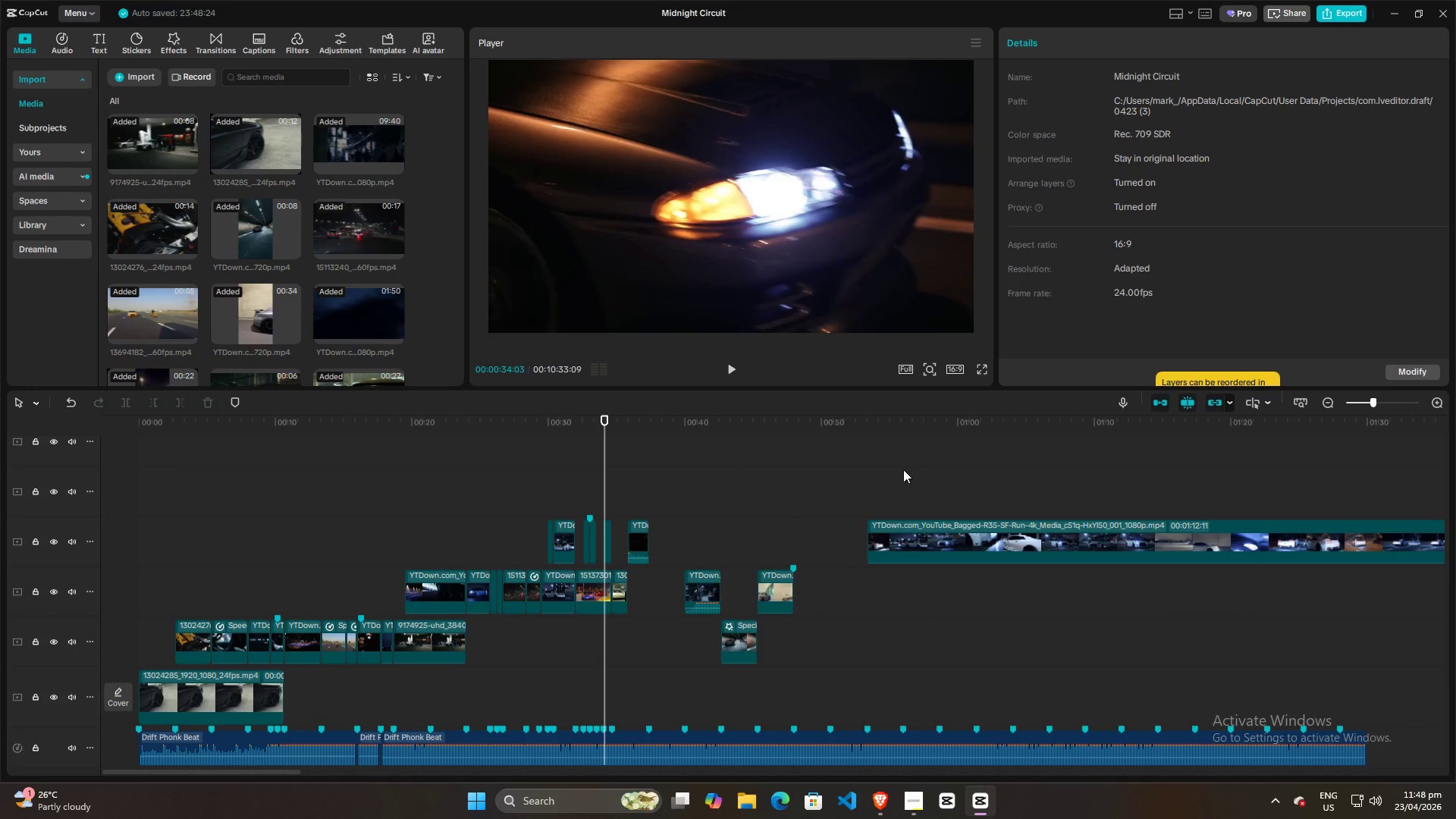 
hold_key(key=ControlLeft, duration=0.31)
 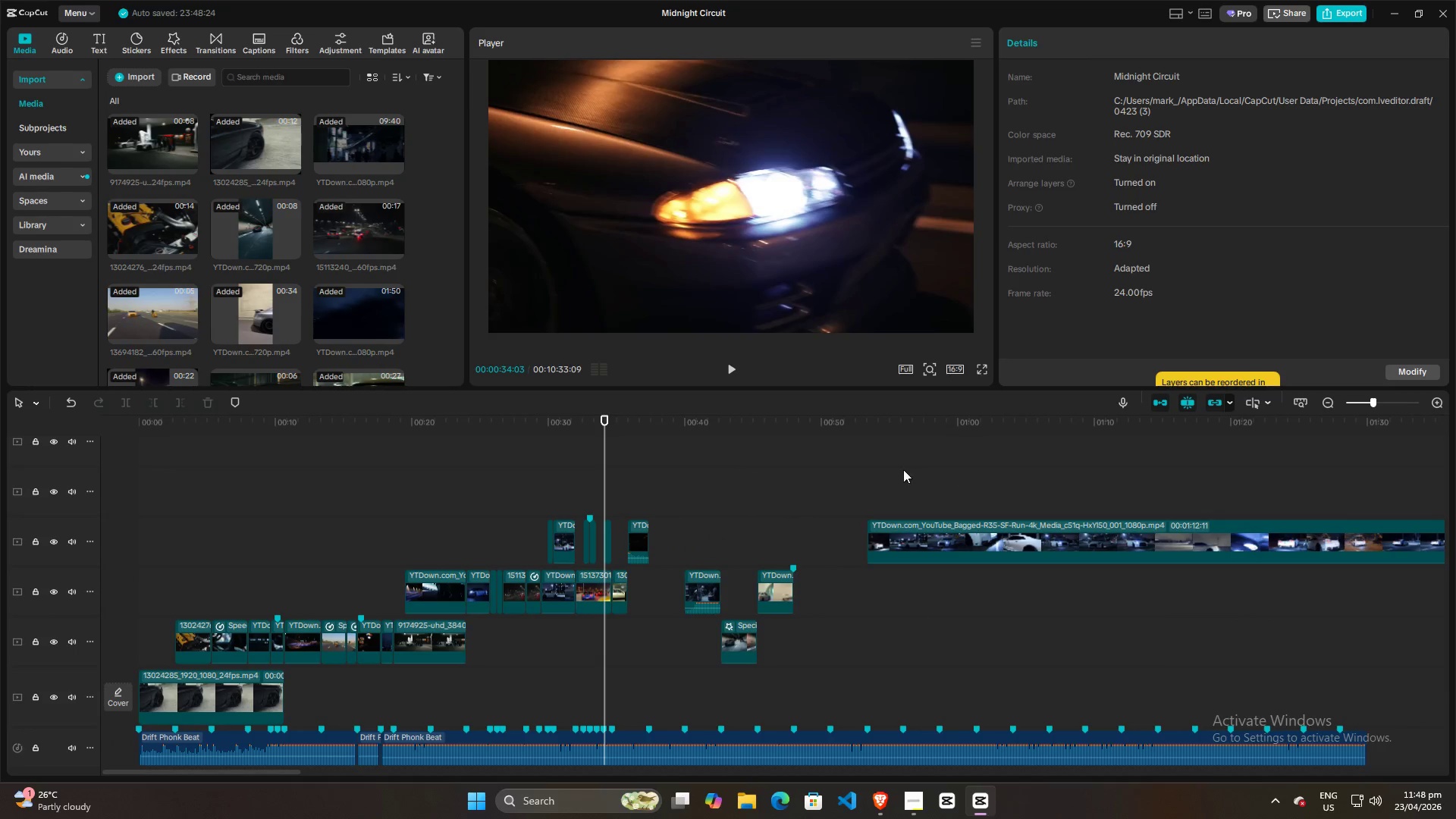 
scroll: coordinate [959, 479], scroll_direction: down, amount: 15.0
 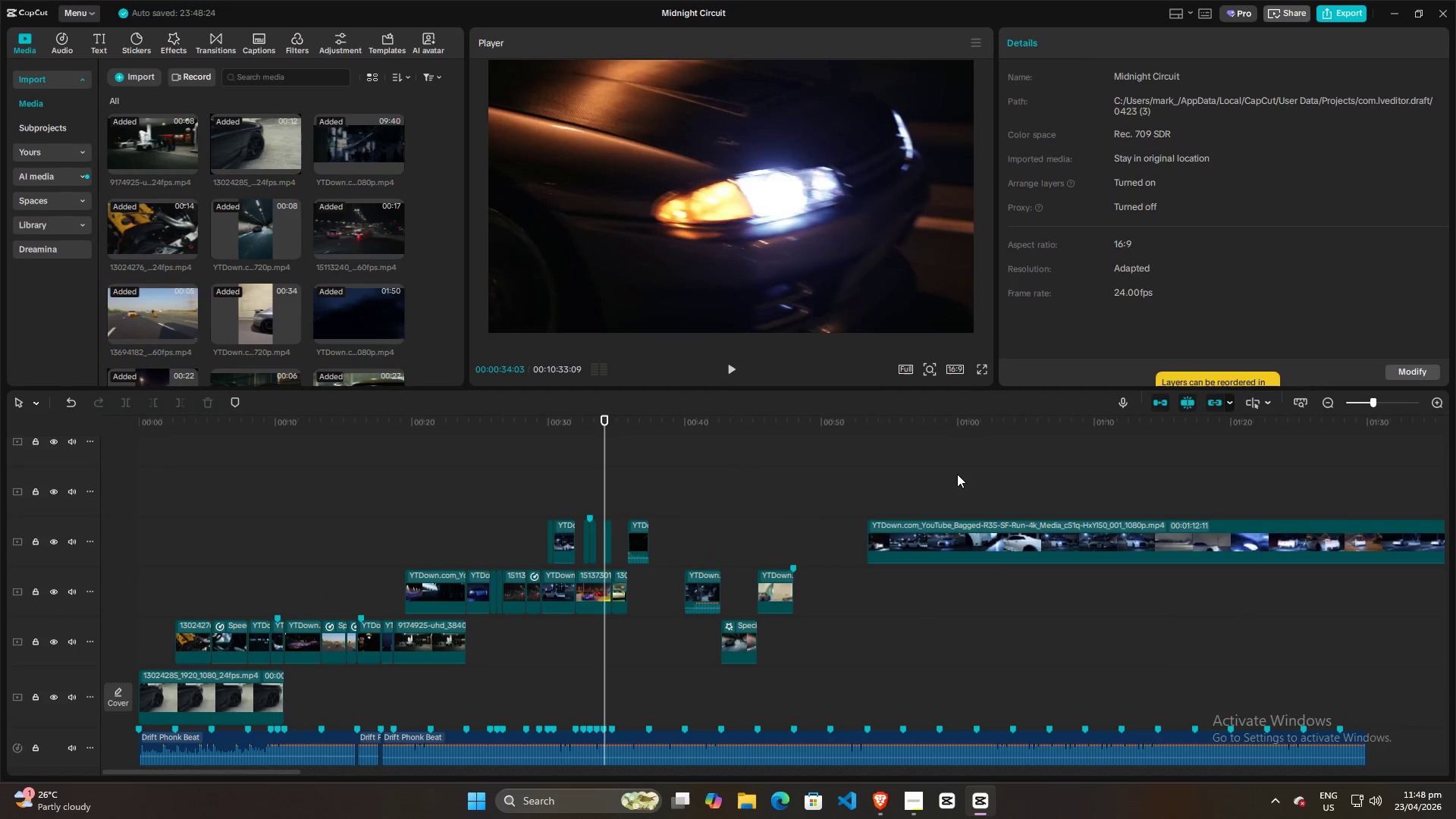 
left_click([903, 469])
 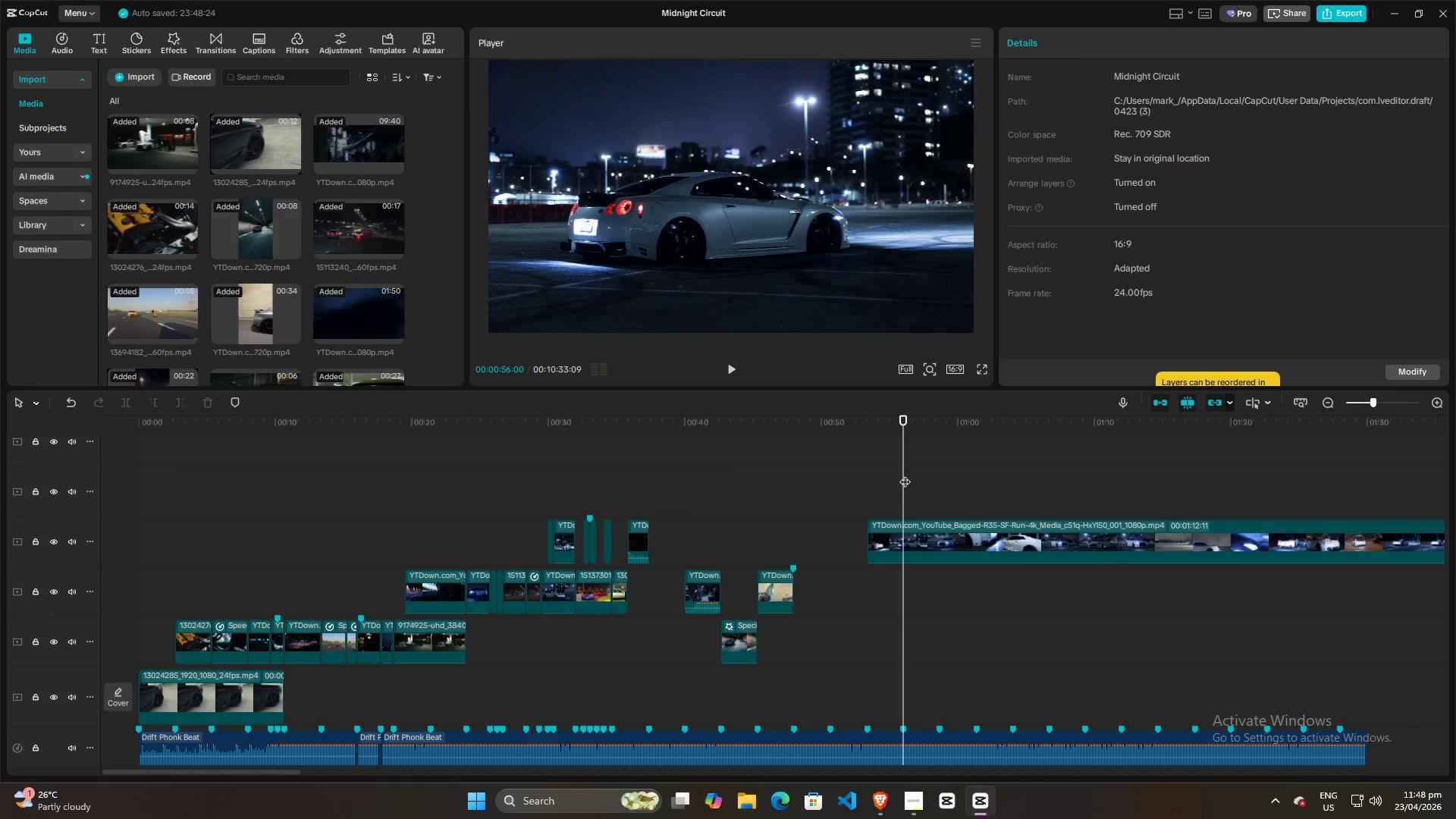 
left_click_drag(start_coordinate=[903, 472], to_coordinate=[1078, 479])
 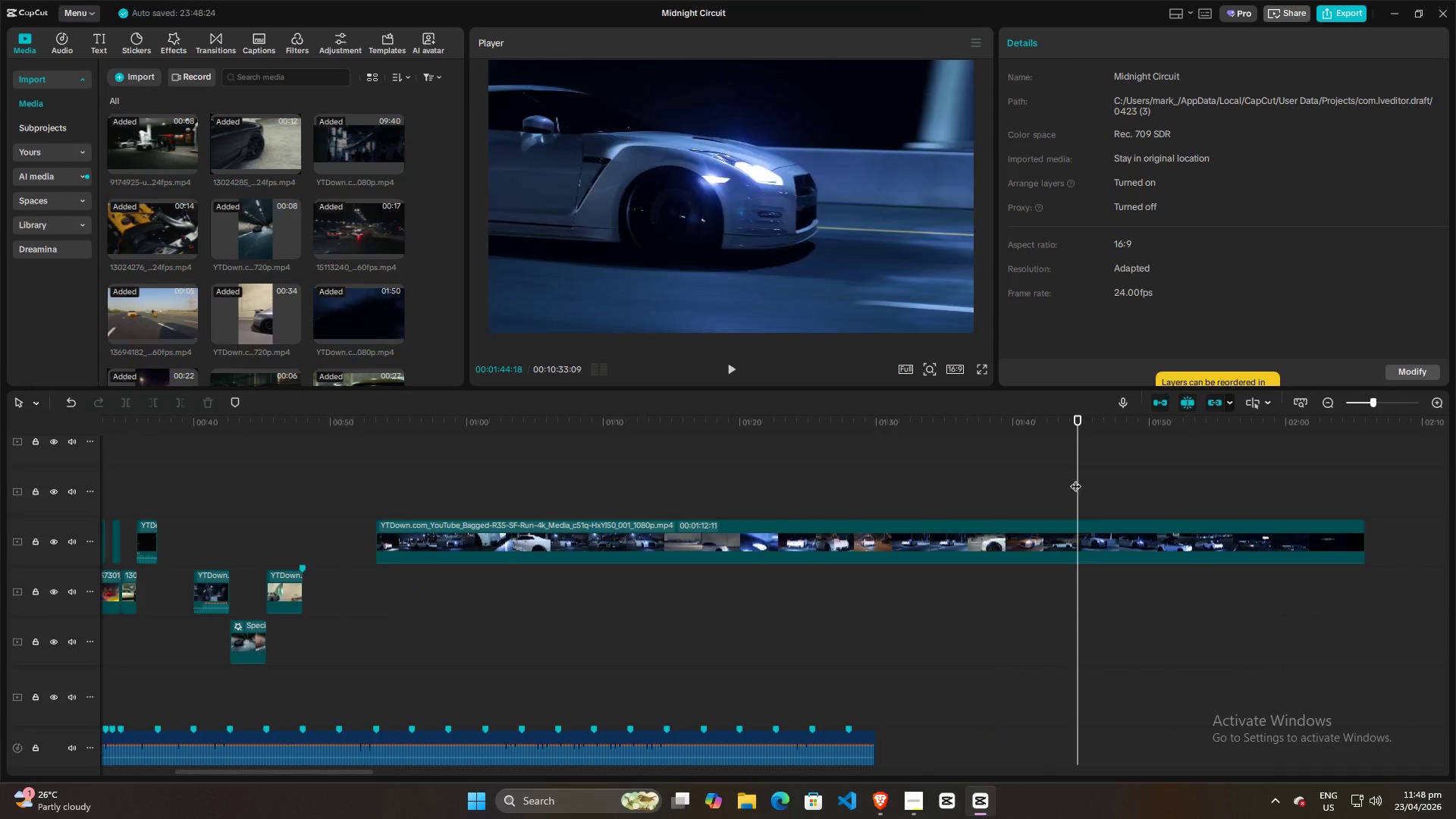 
hold_key(key=ControlLeft, duration=0.94)
scroll: coordinate [976, 503], scroll_direction: down, amount: 9.0
 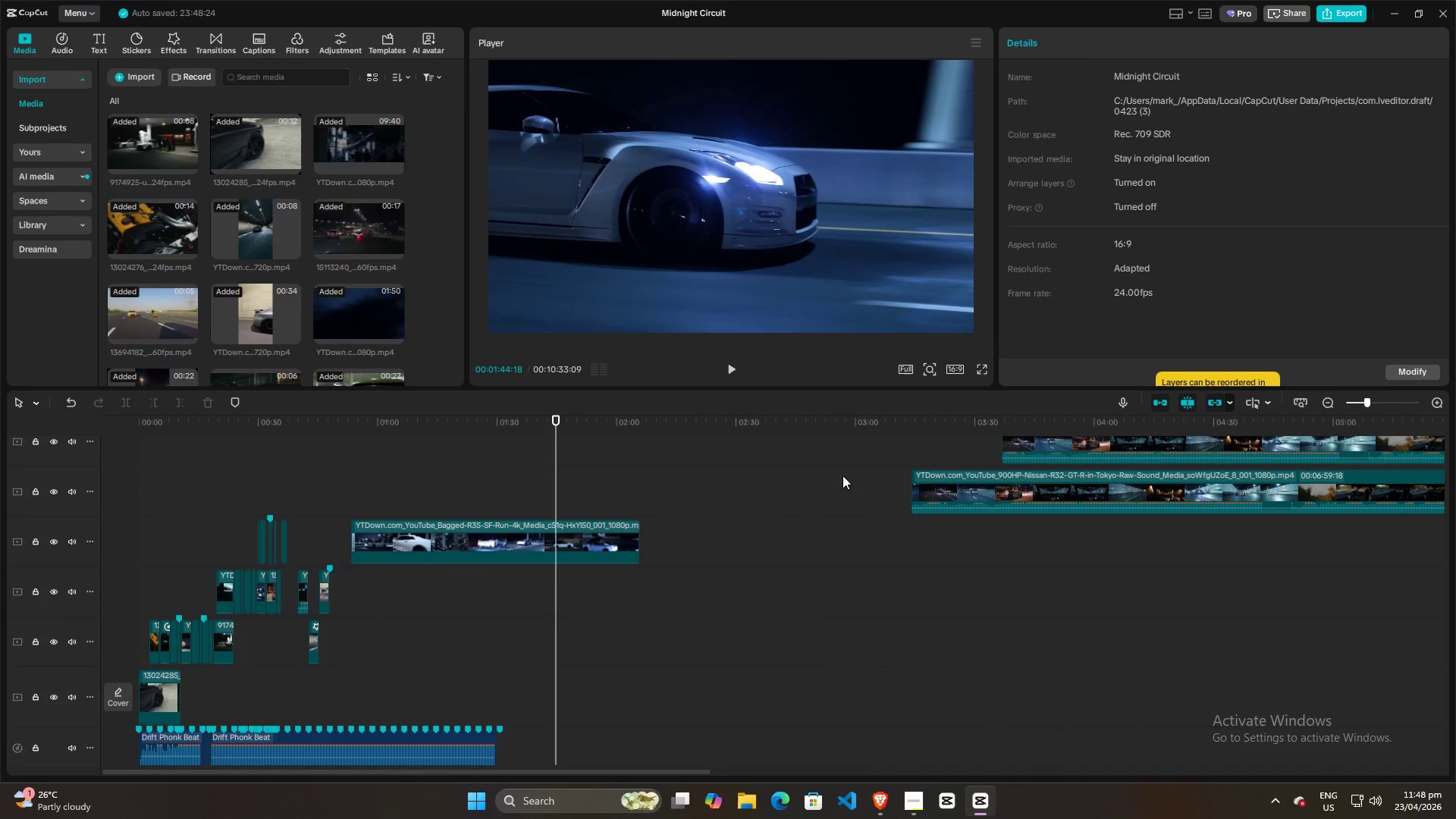 
double_click([908, 444])
 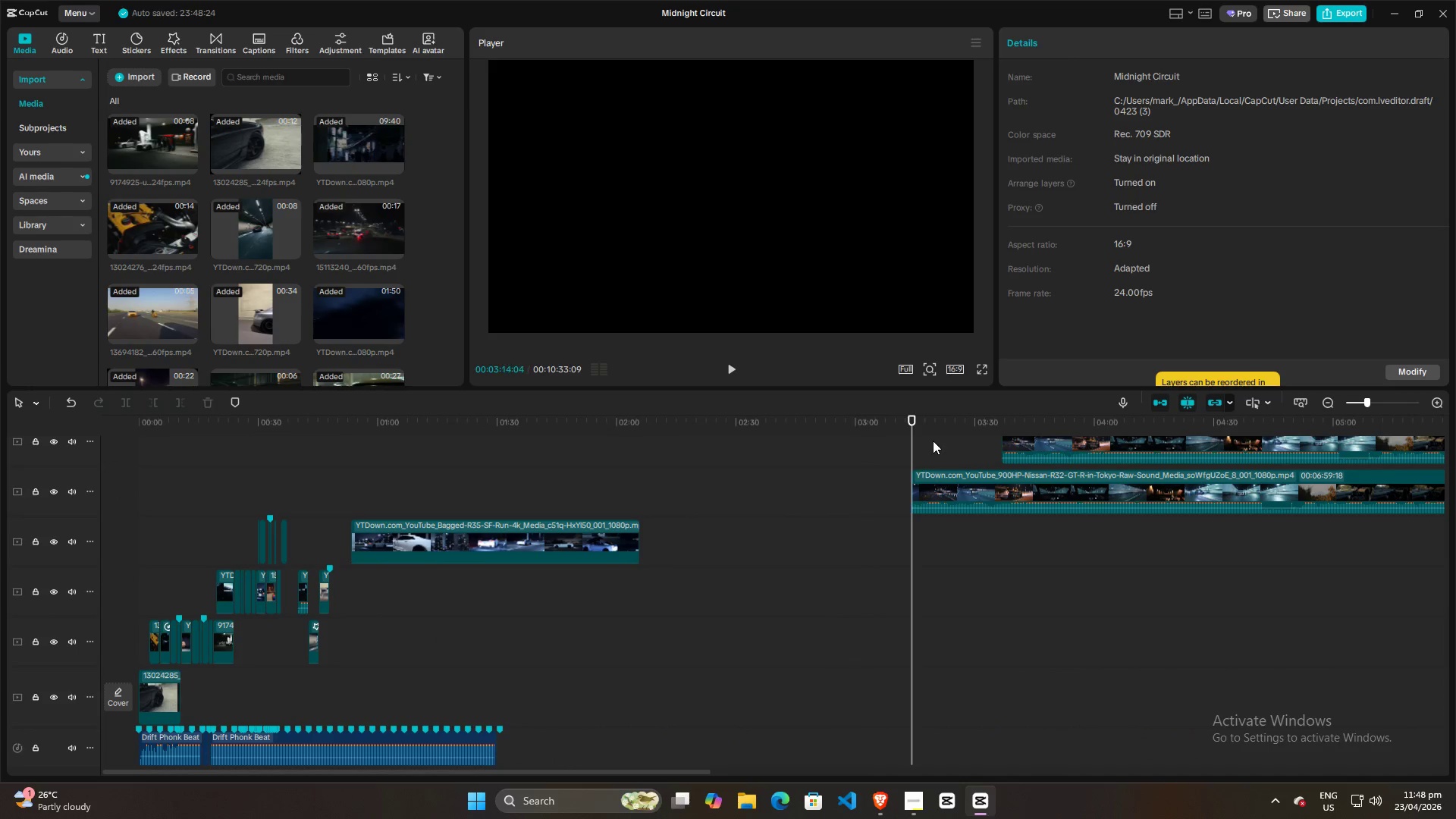 
triple_click([935, 441])
 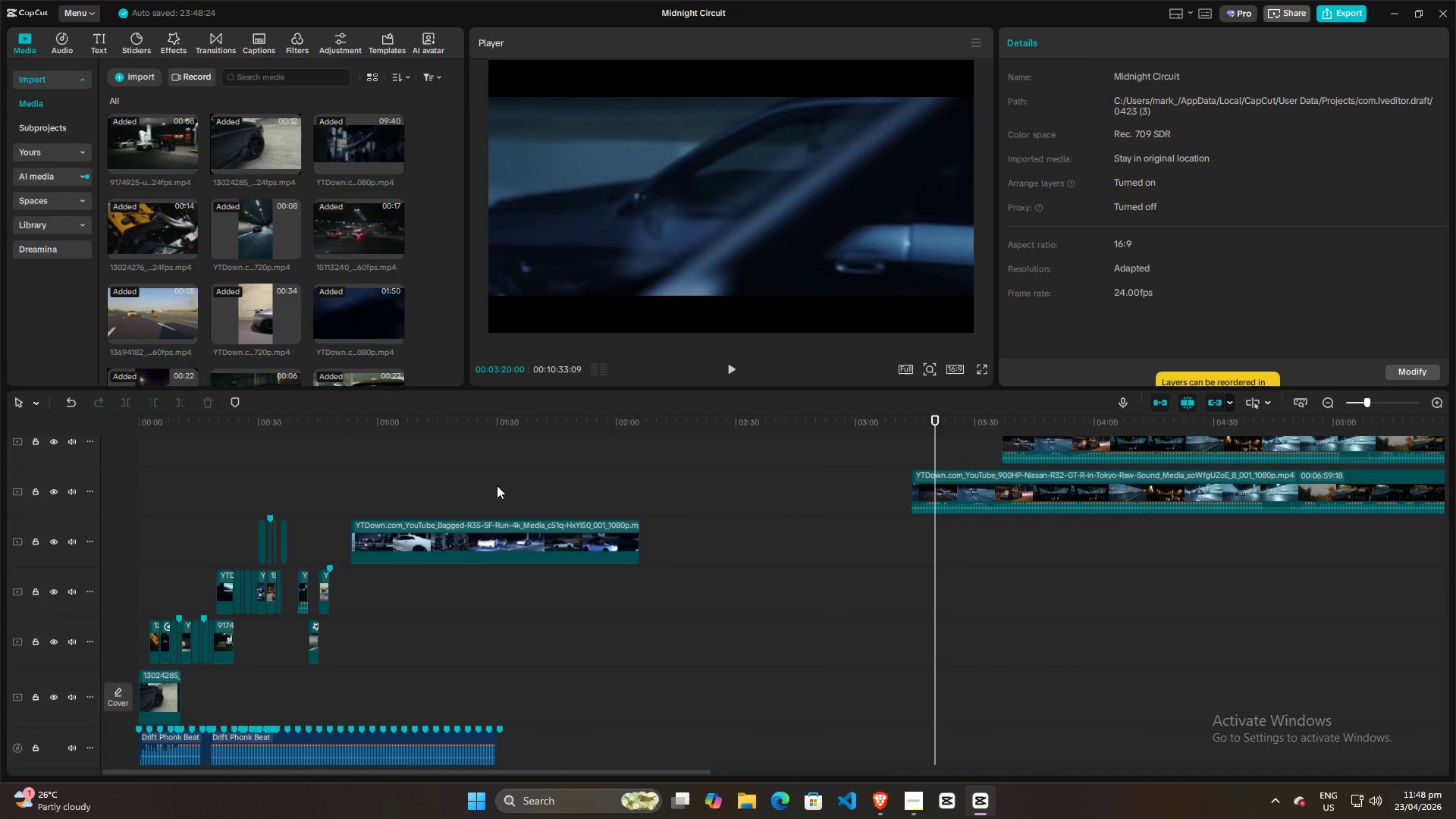 
triple_click([430, 487])
 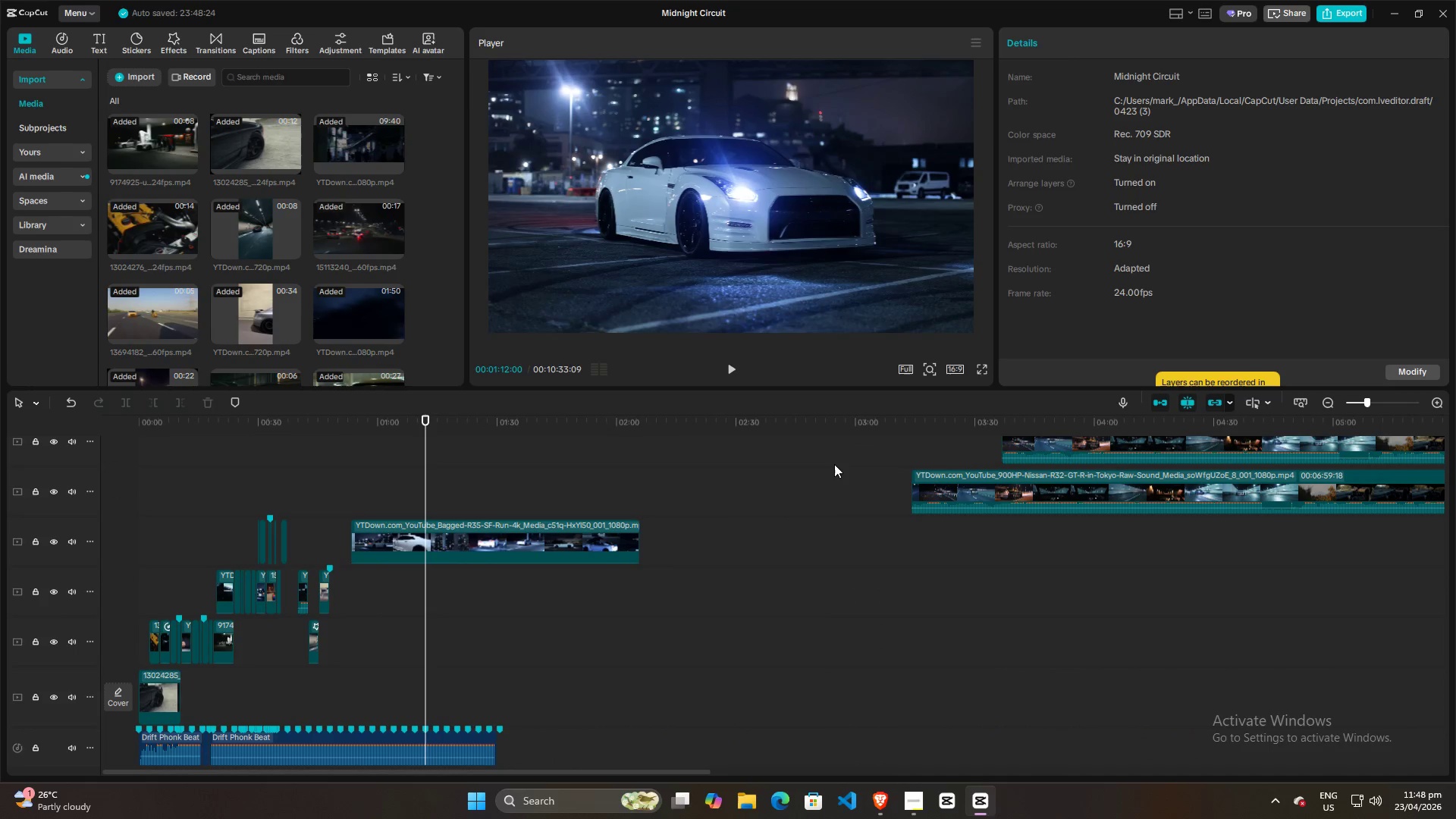 
left_click_drag(start_coordinate=[955, 448], to_coordinate=[962, 447])
 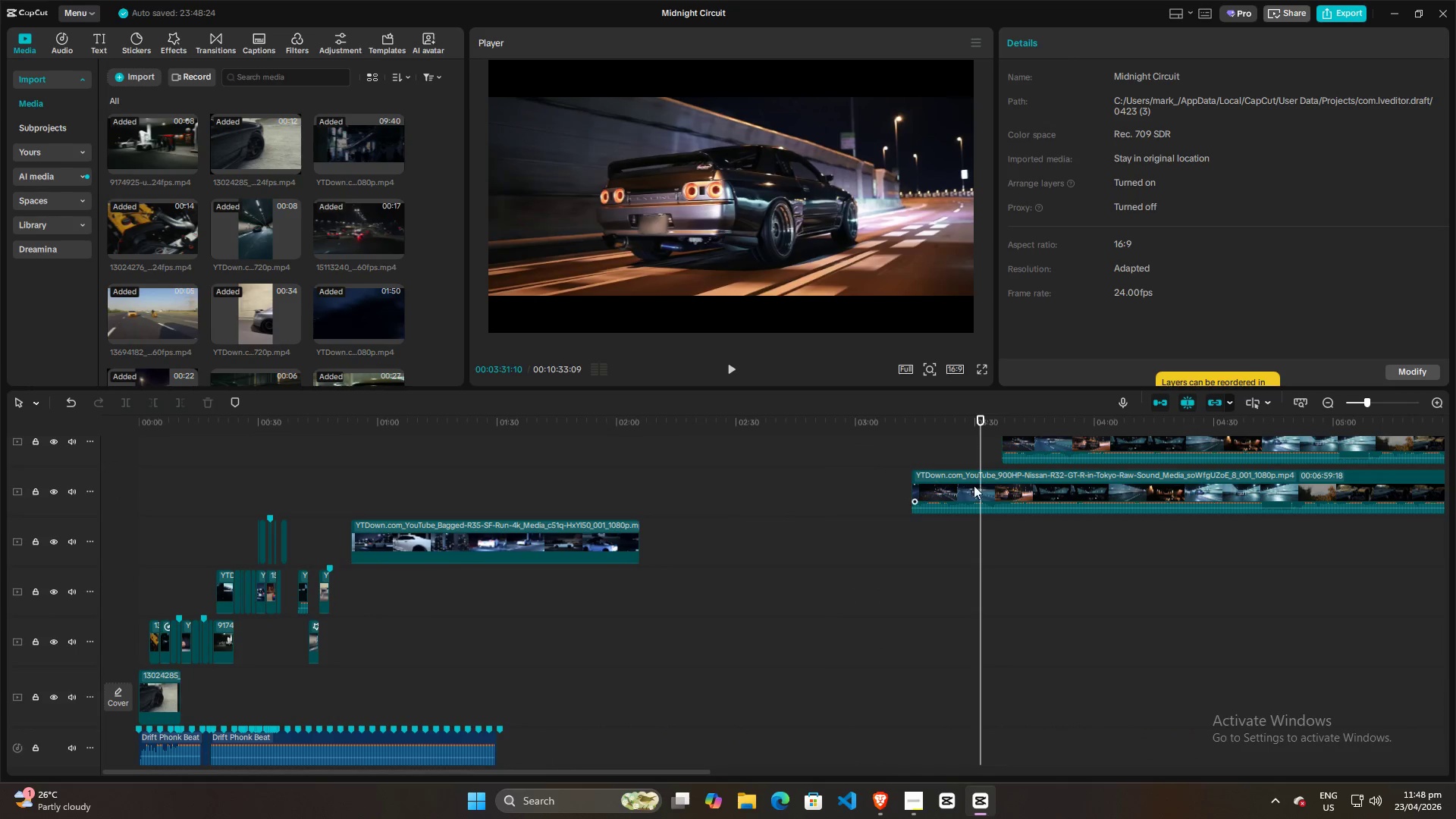 
triple_click([973, 490])
 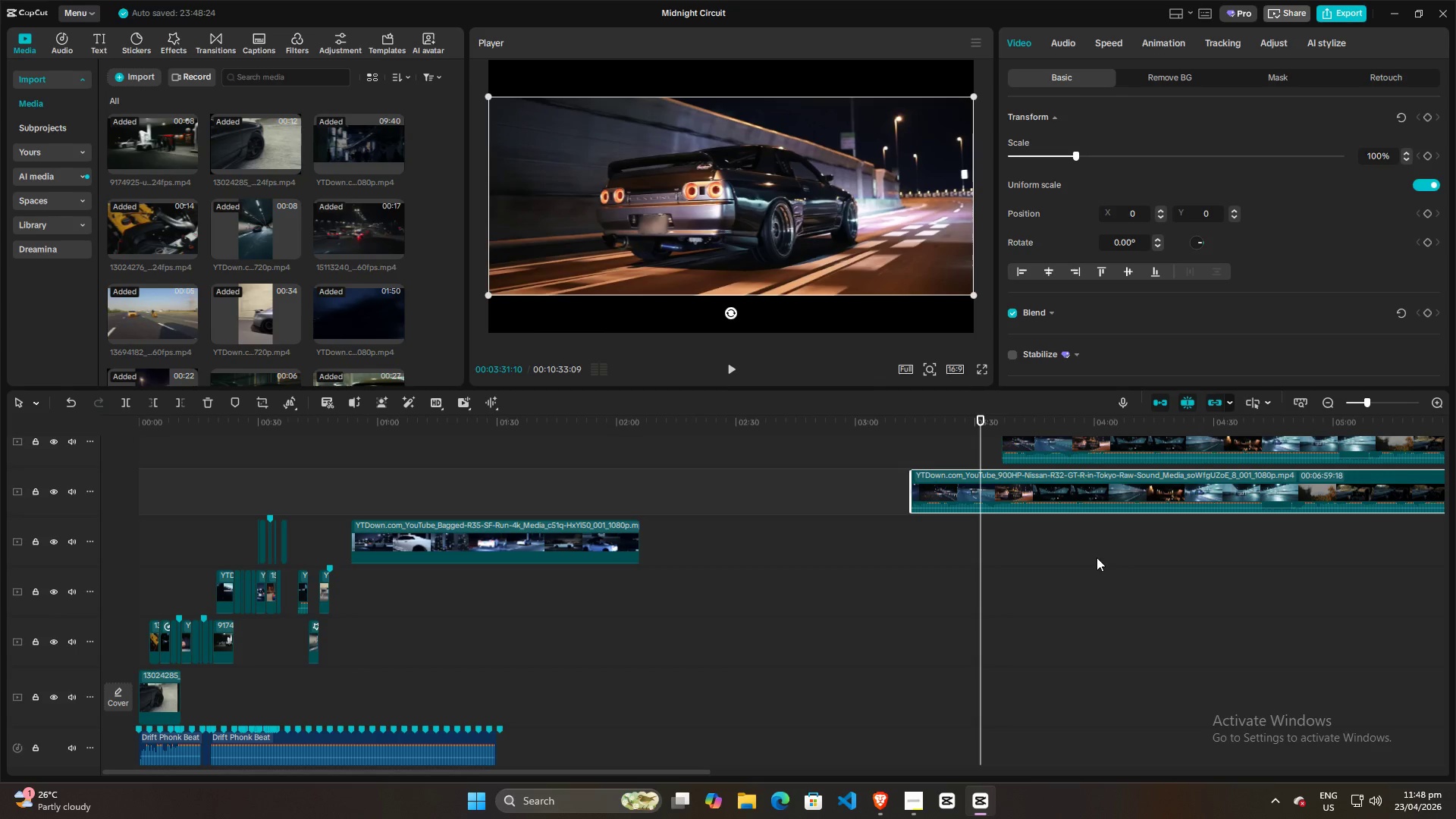 
left_click([1076, 437])
 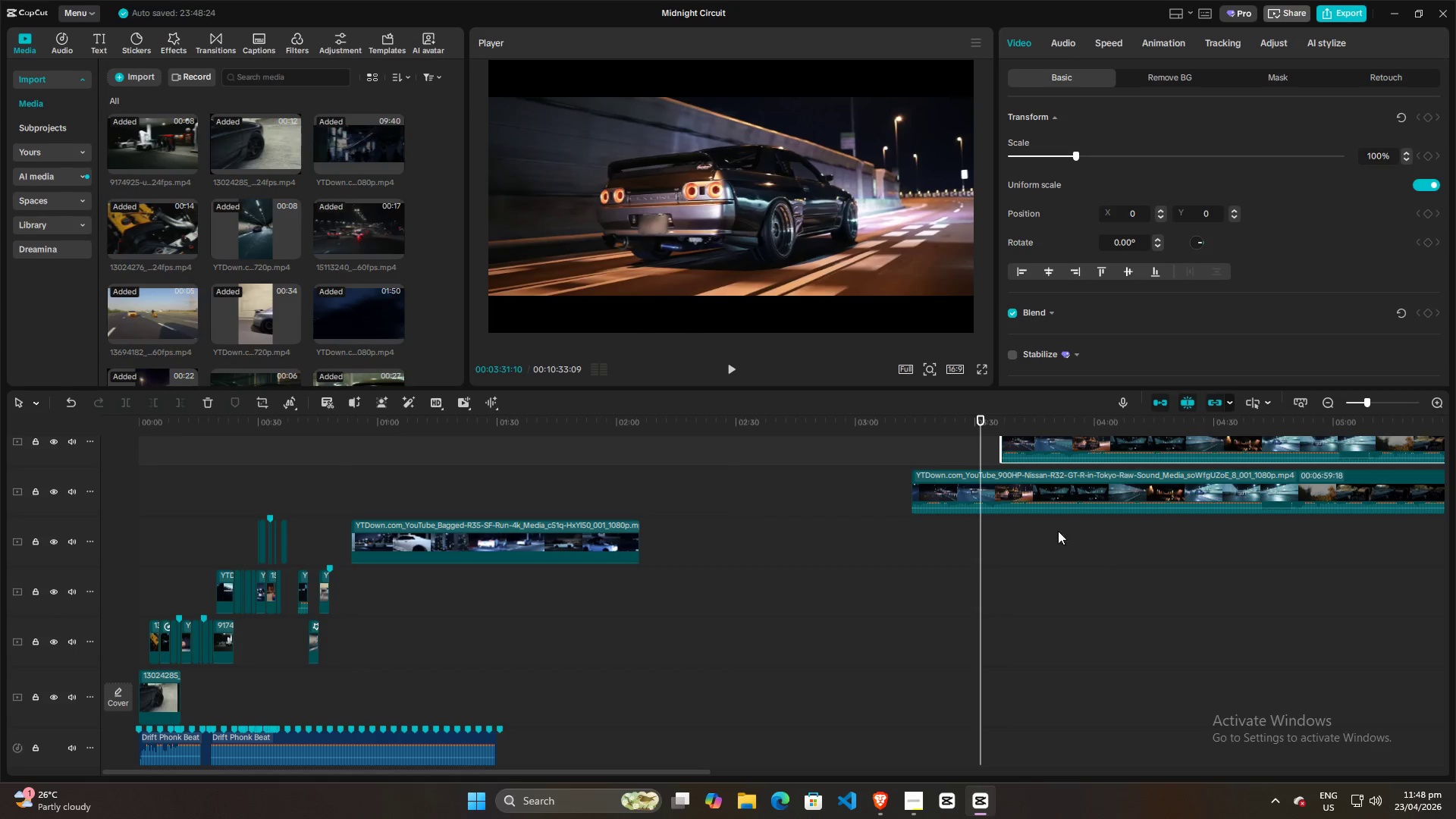 
left_click_drag(start_coordinate=[1056, 590], to_coordinate=[1062, 587])
 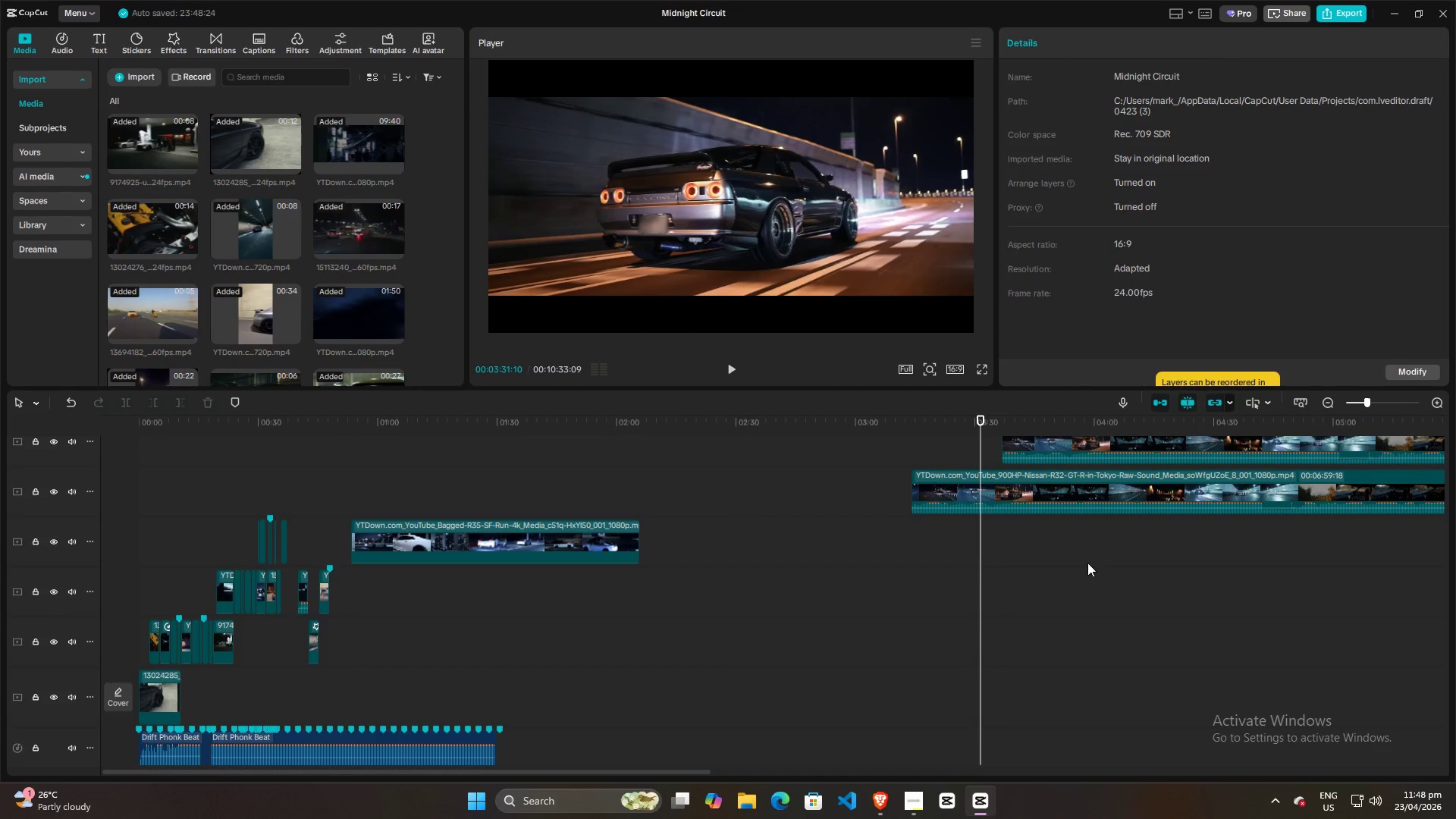 
double_click([1087, 563])
 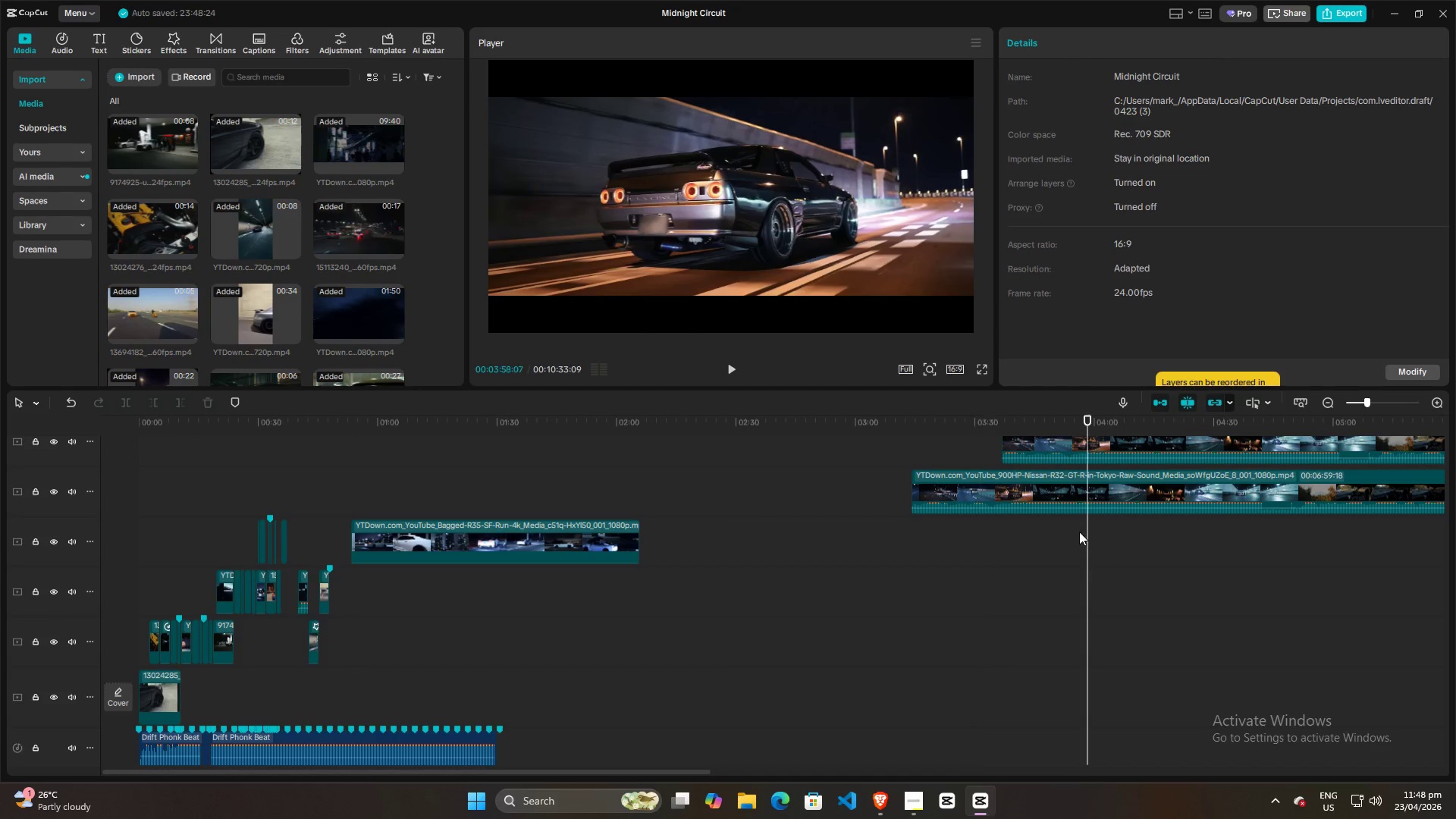 
triple_click([1078, 529])
 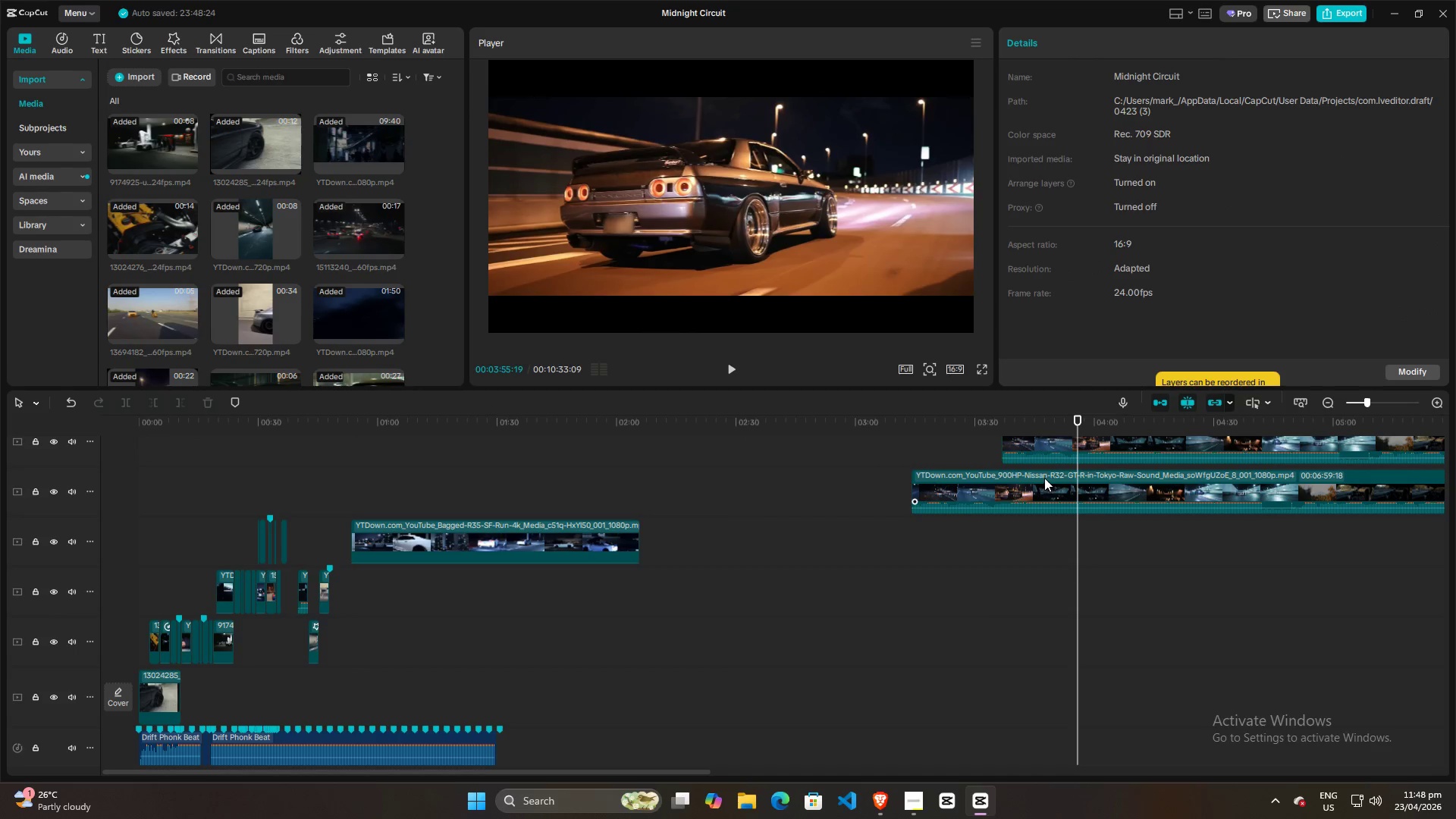 
left_click([1040, 442])
 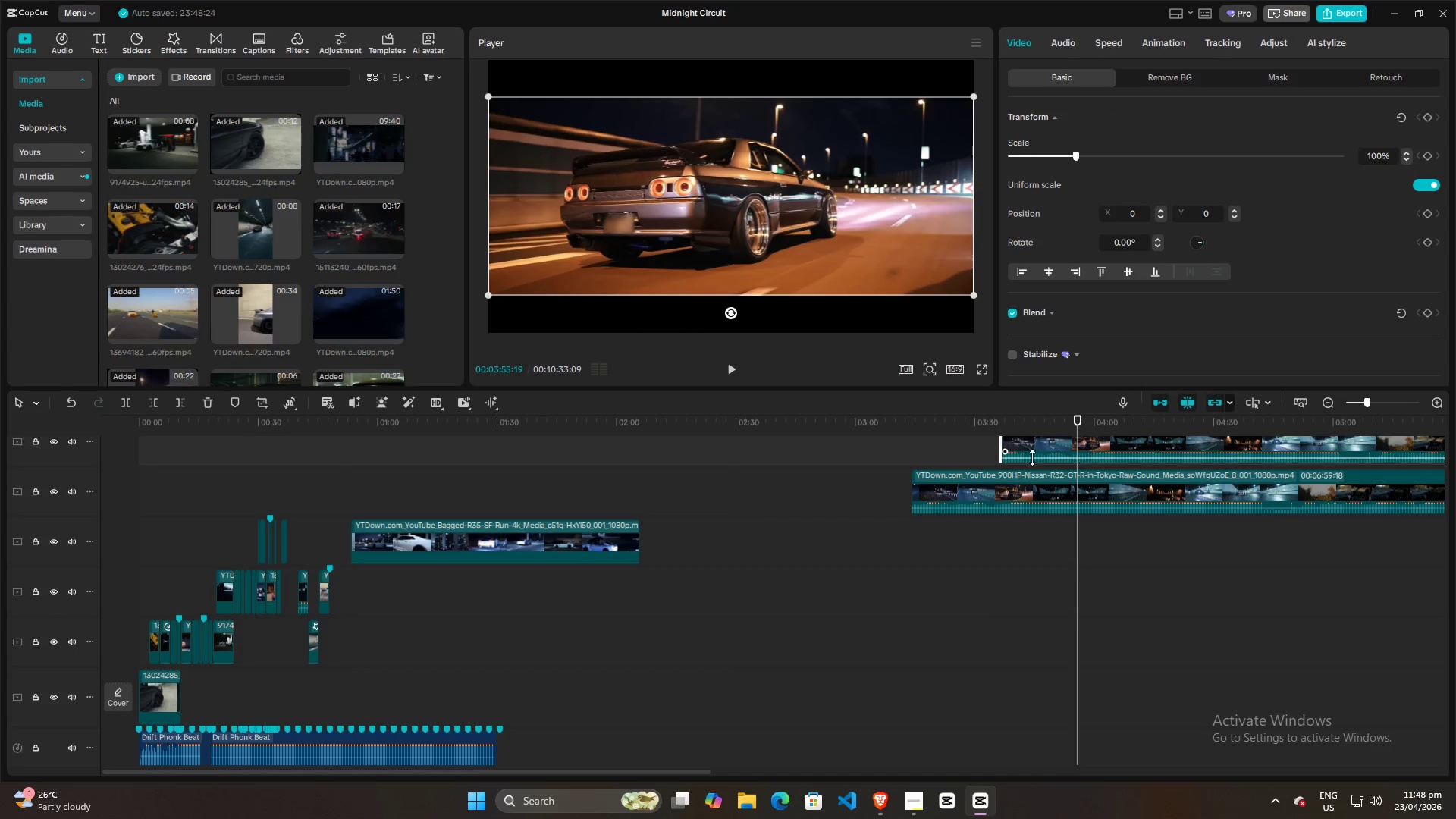 
key(Backspace)
 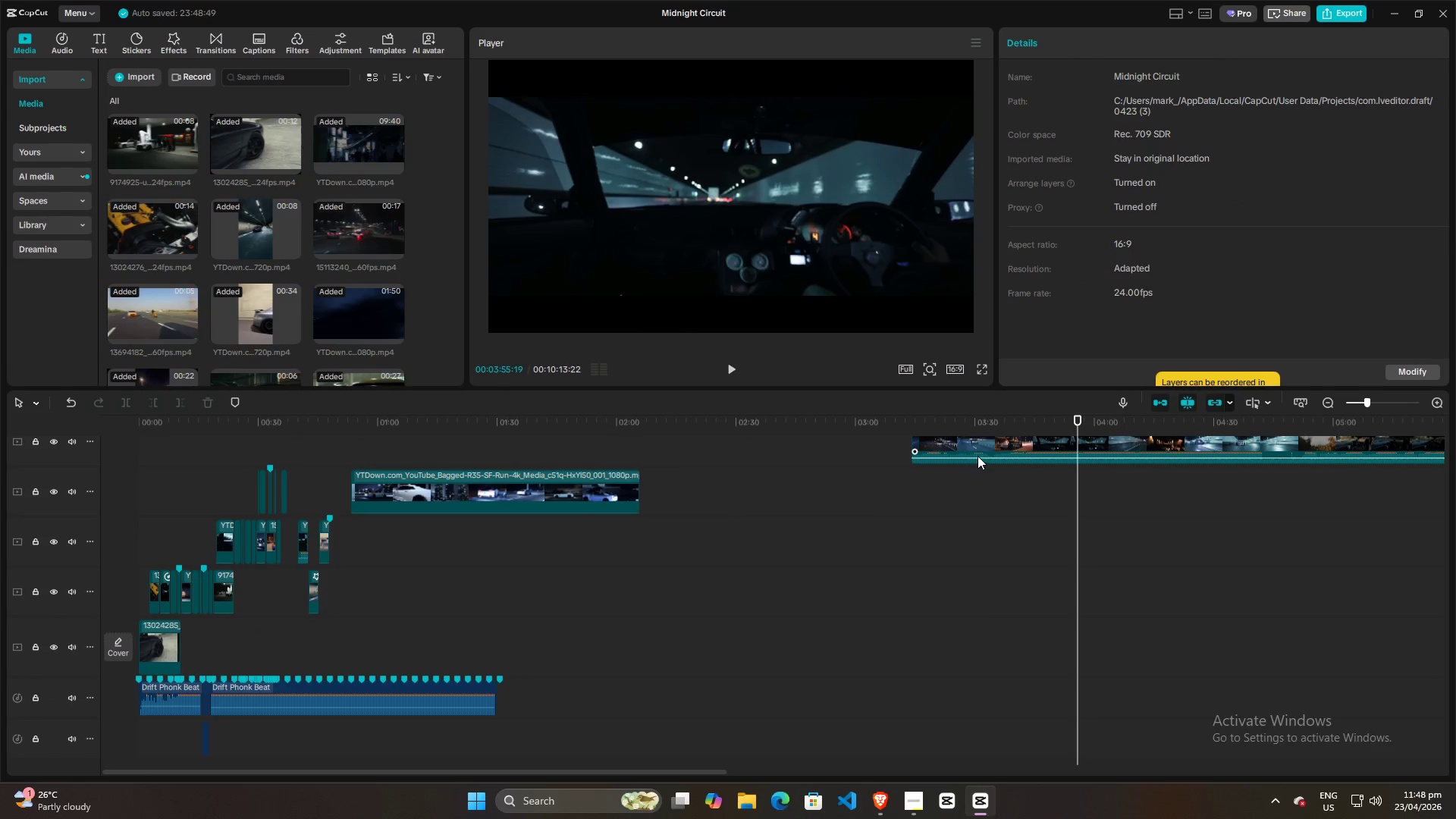 
left_click_drag(start_coordinate=[980, 447], to_coordinate=[426, 450])
 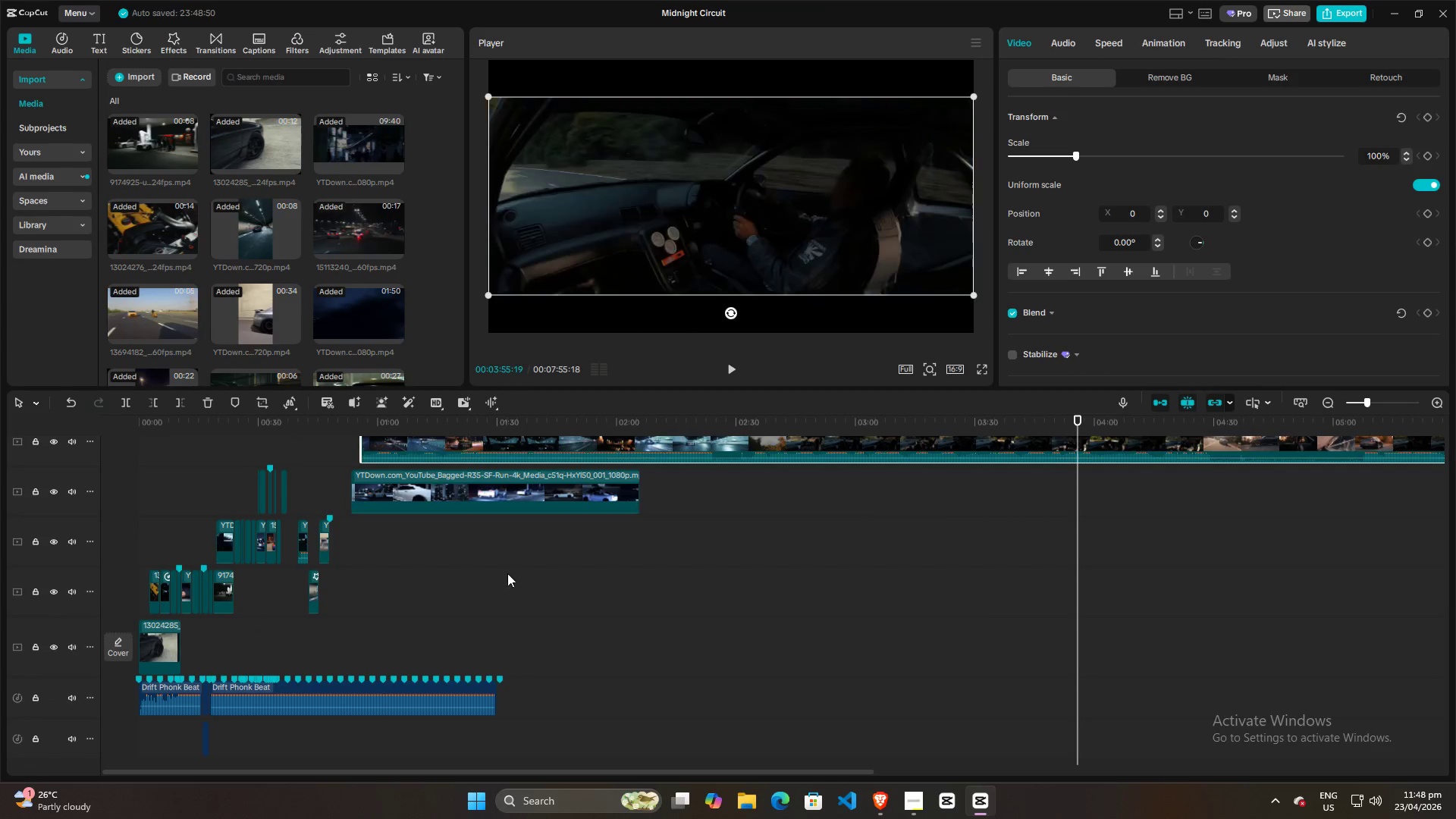 
hold_key(key=ControlLeft, duration=0.95)
scroll: coordinate [586, 610], scroll_direction: up, amount: 4.0
 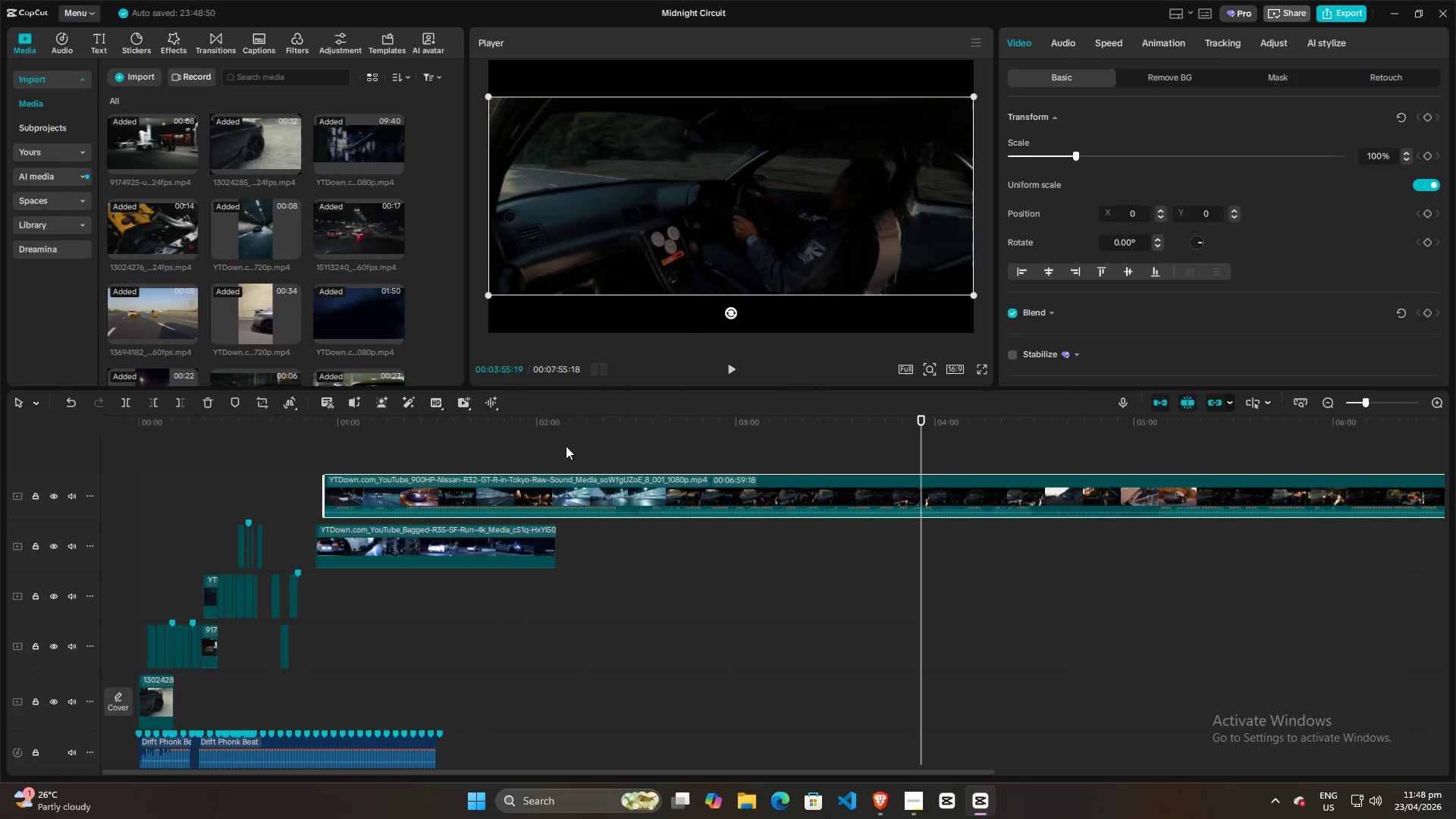 
left_click([560, 448])
 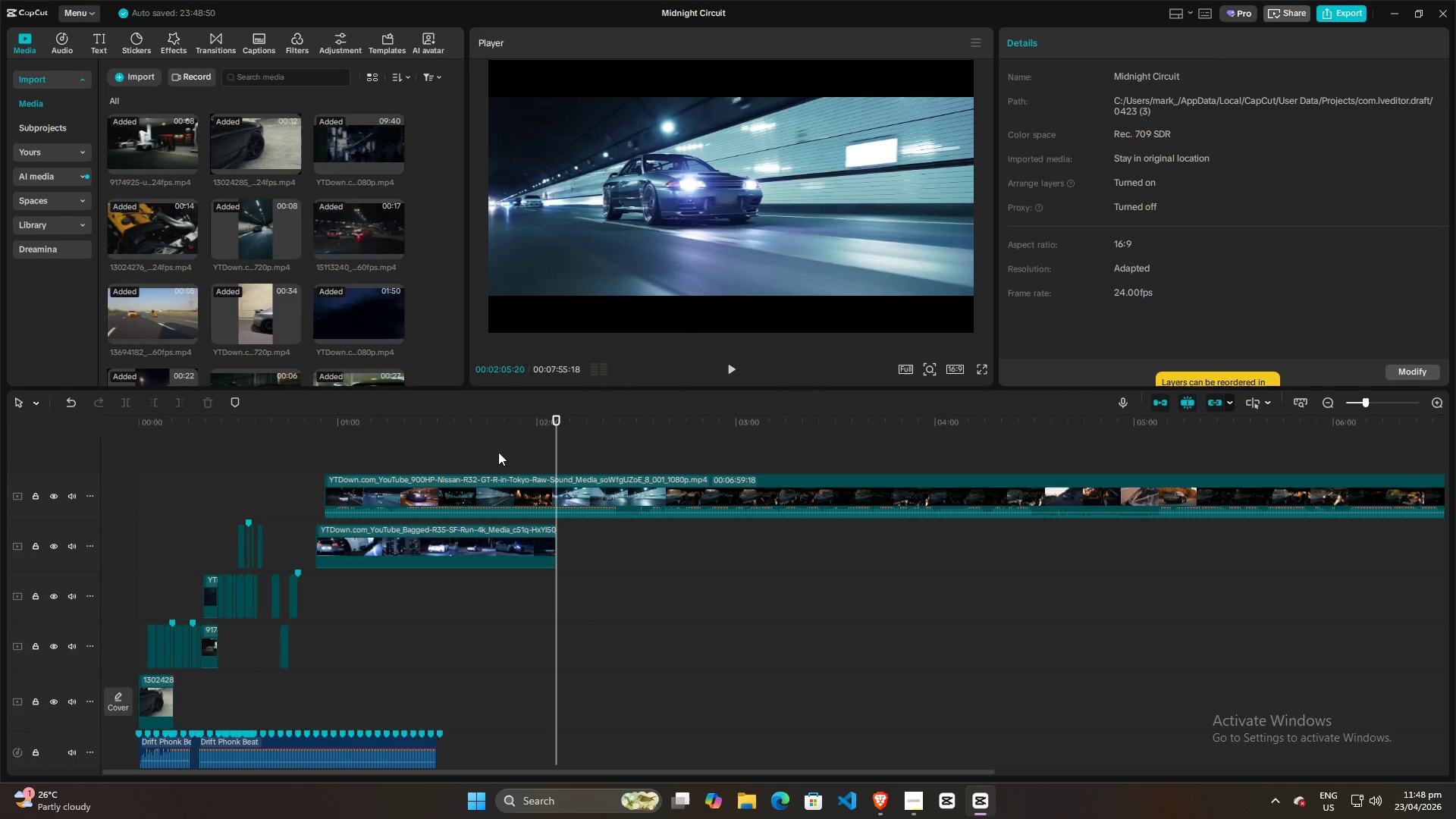 
left_click([463, 452])
 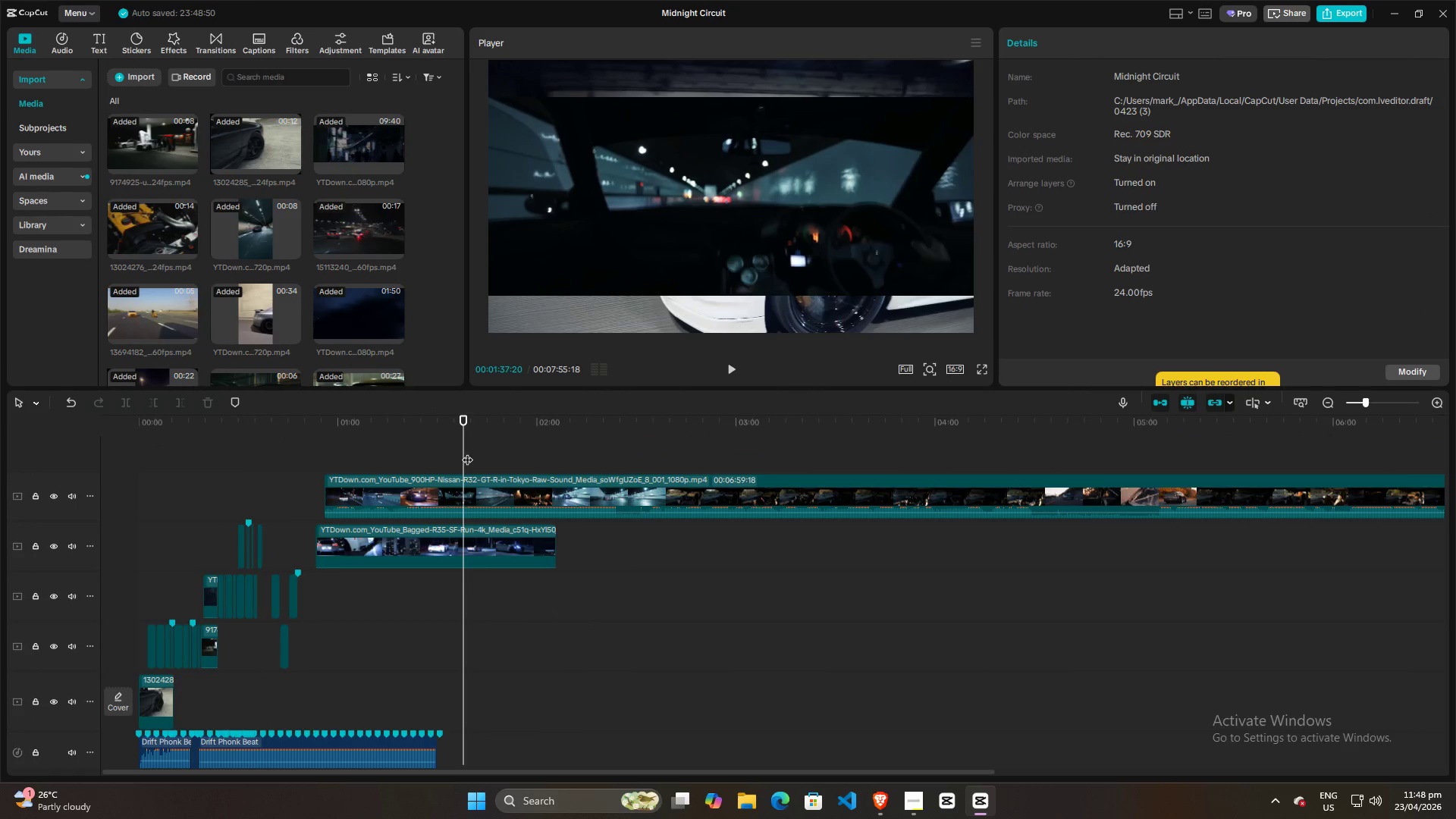 
left_click([497, 449])
 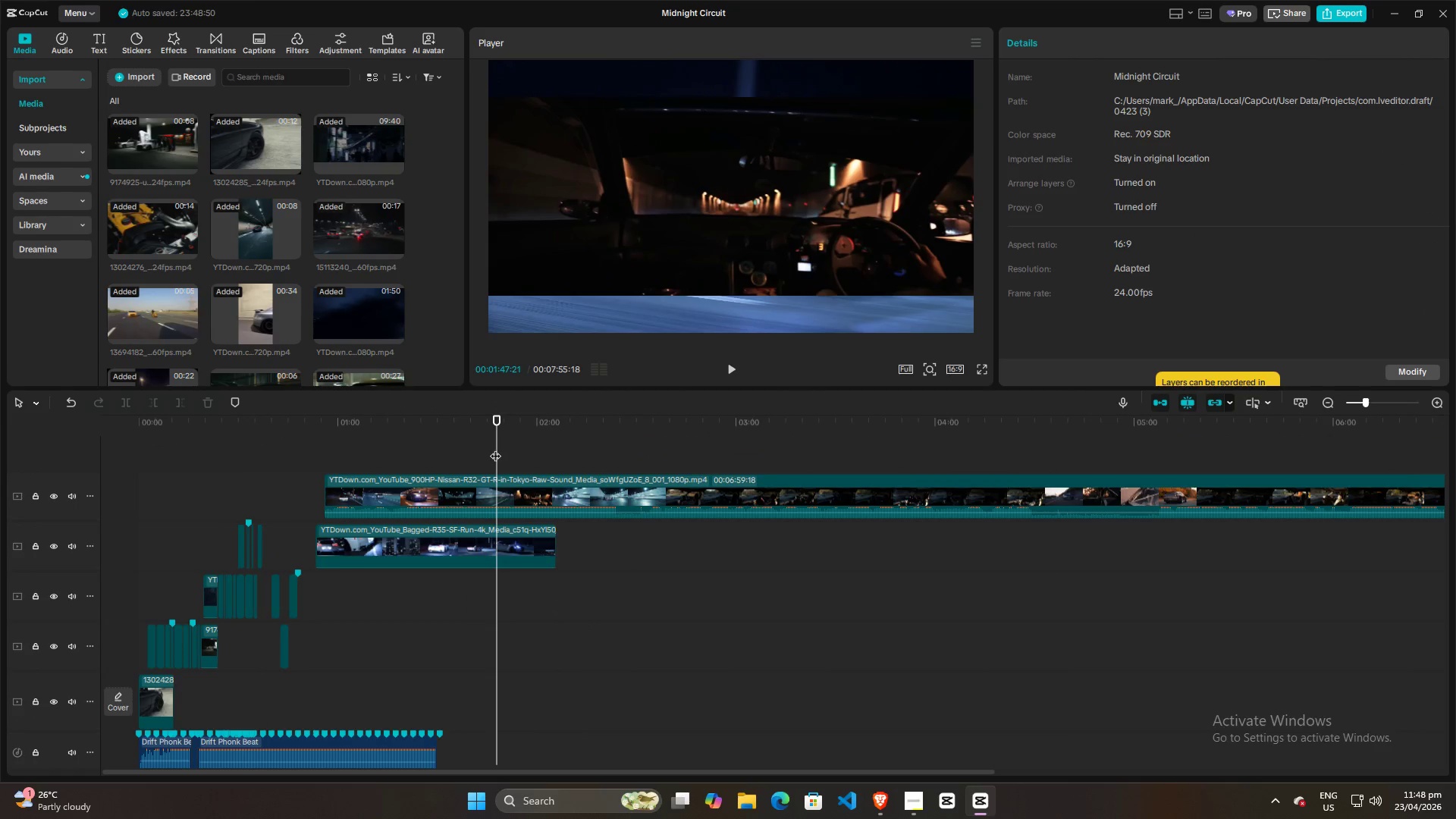 
left_click_drag(start_coordinate=[494, 447], to_coordinate=[394, 438])
 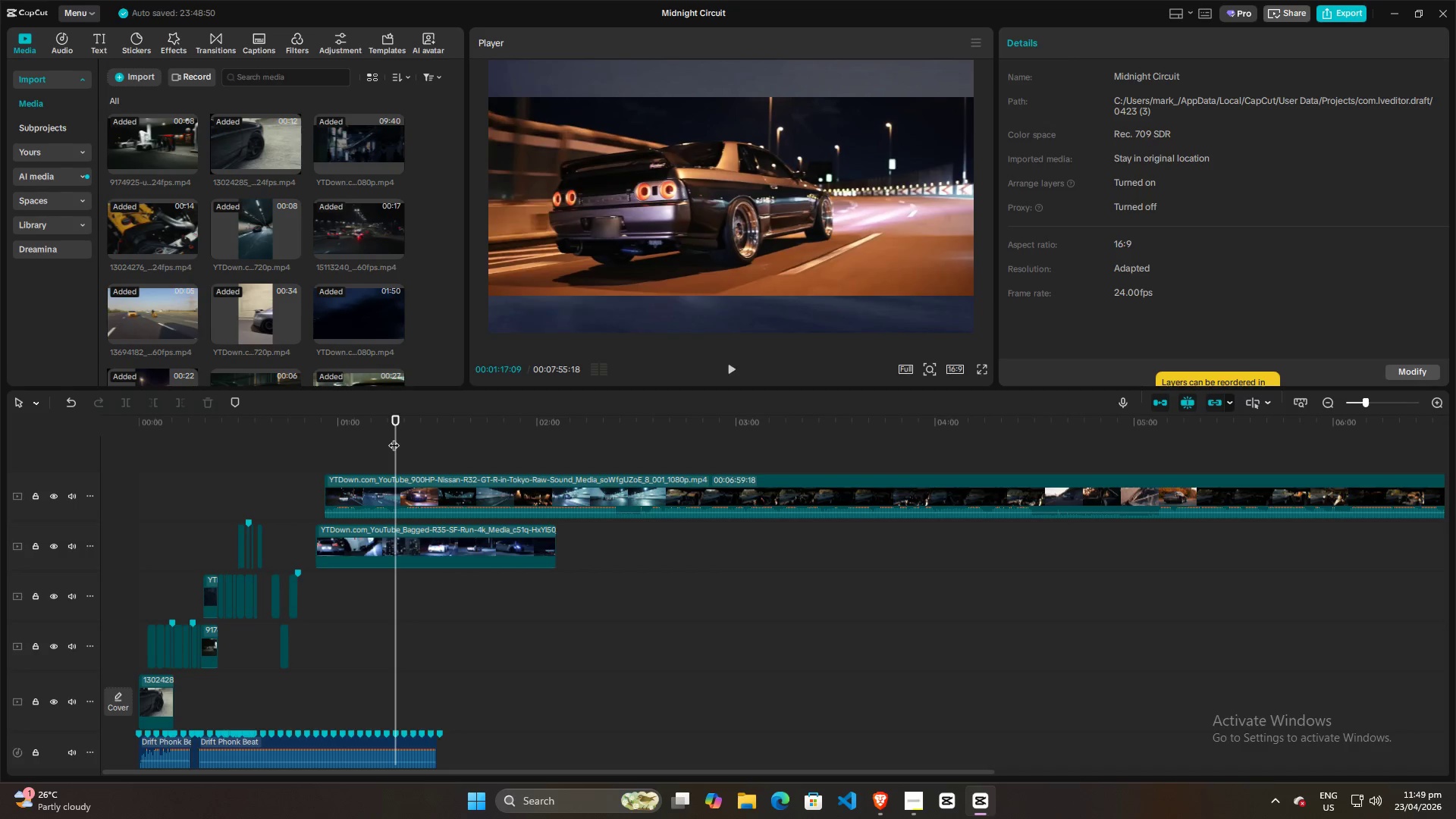 
key(Space)
 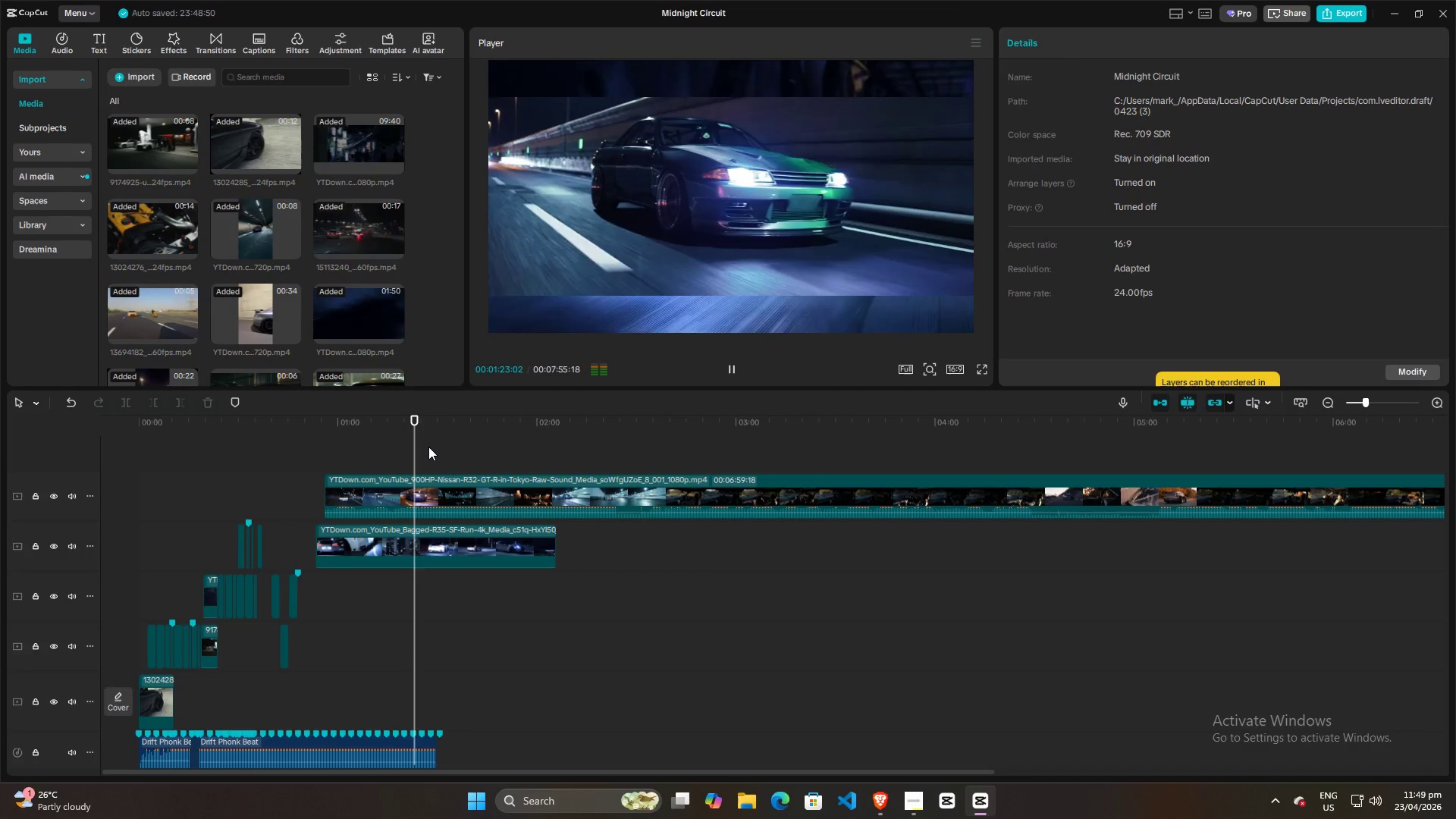 
wait(10.73)
 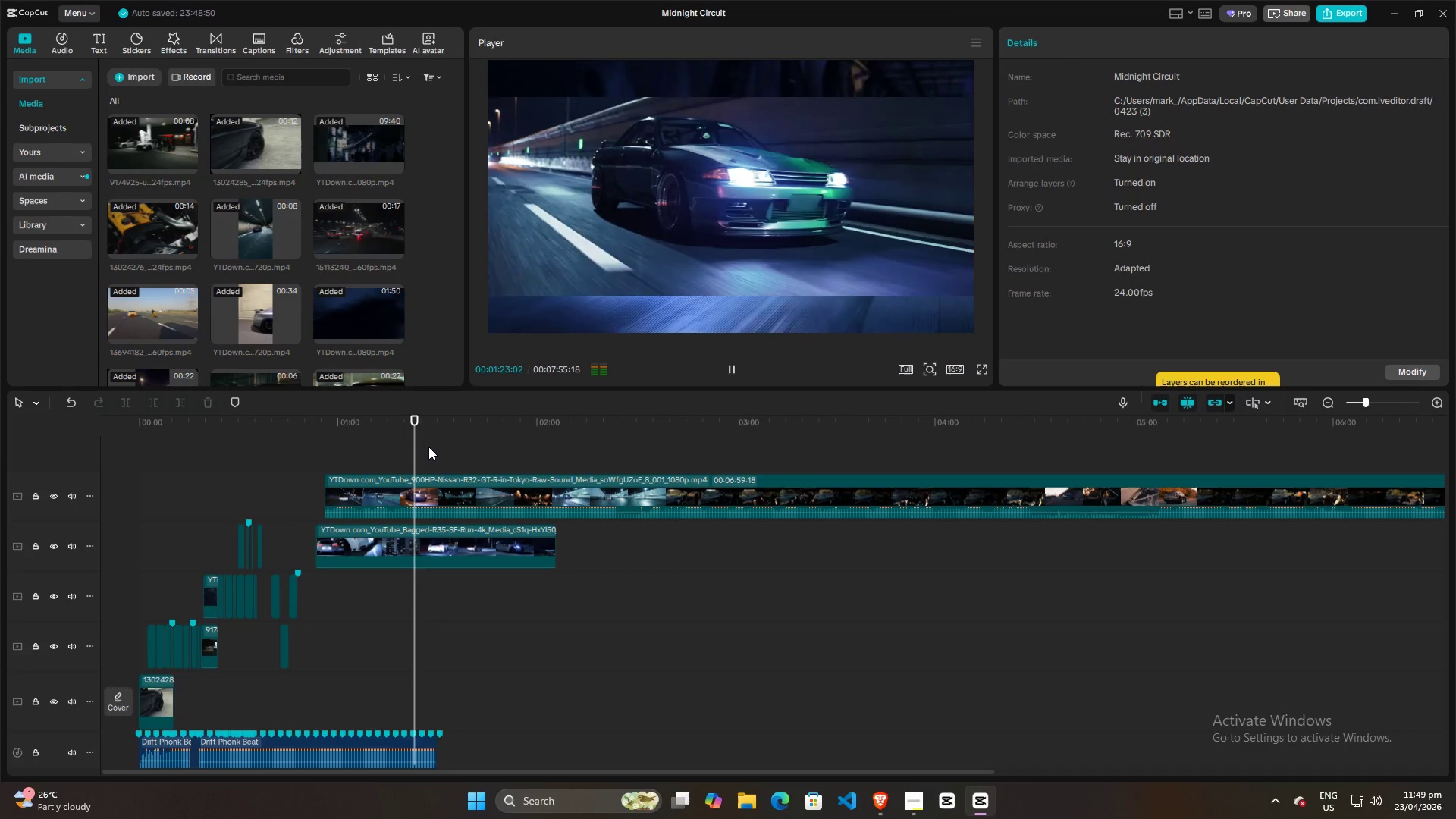 
key(Space)
 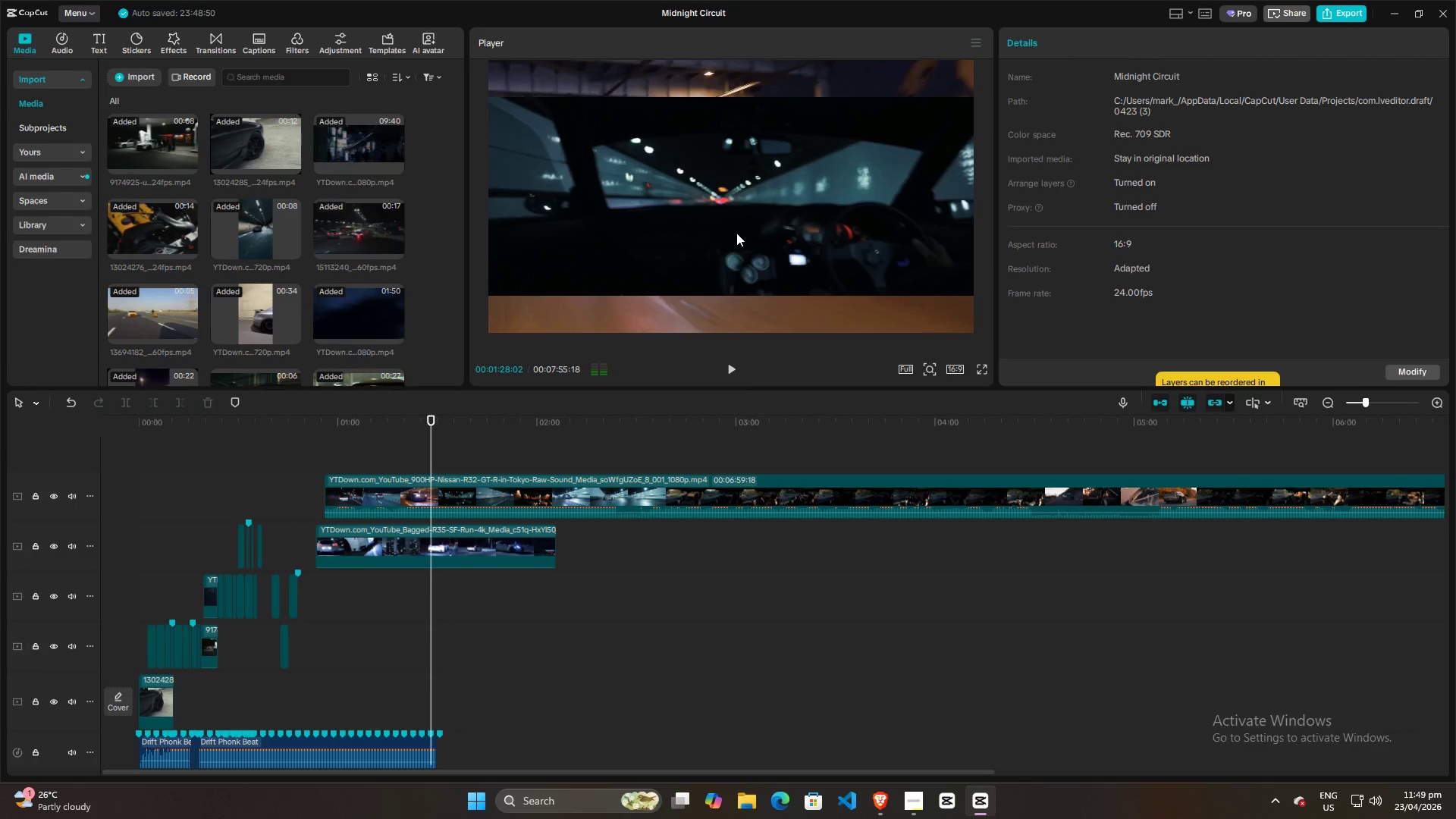 
left_click([736, 233])
 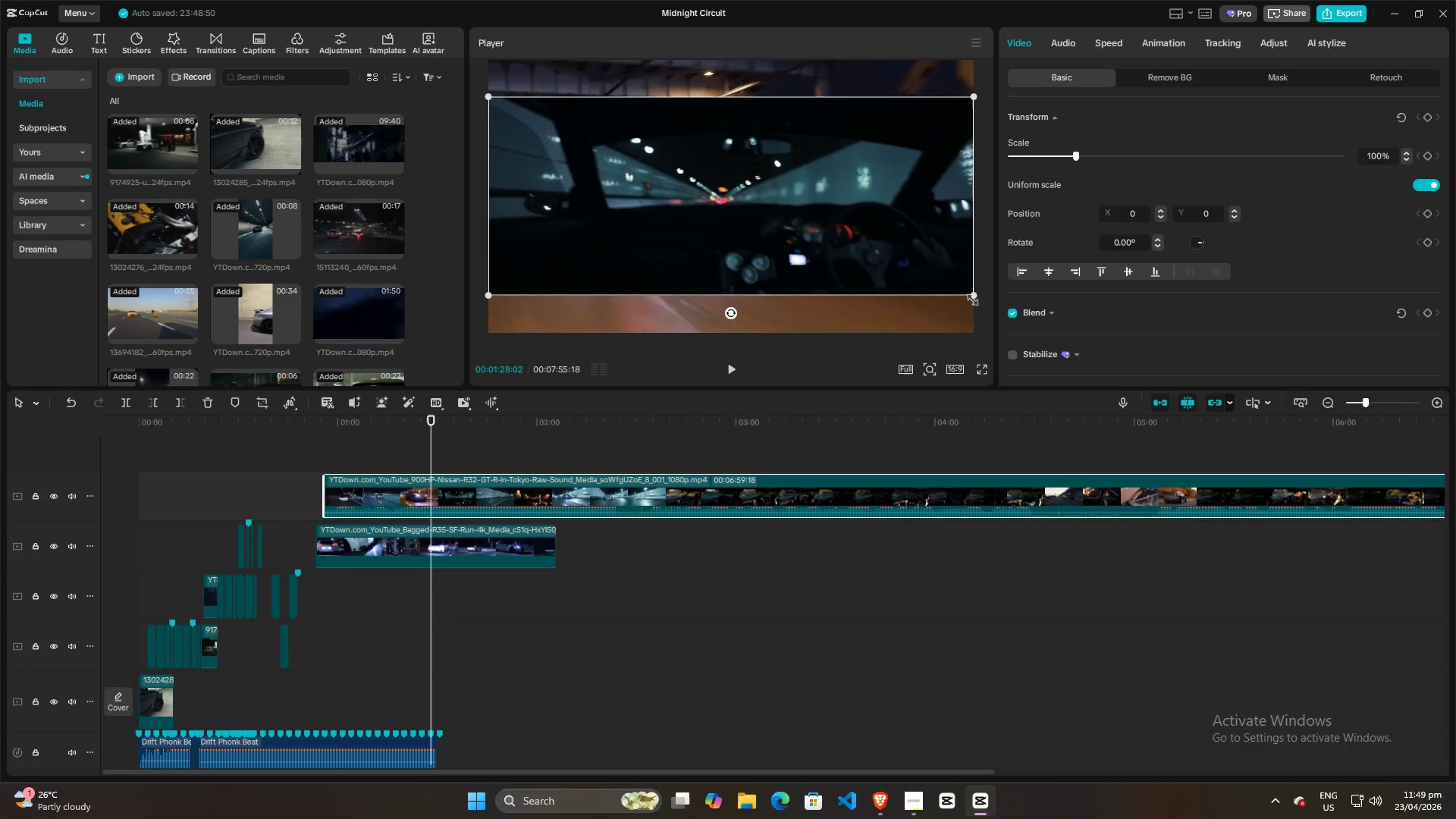 
left_click_drag(start_coordinate=[969, 297], to_coordinate=[1067, 402])
 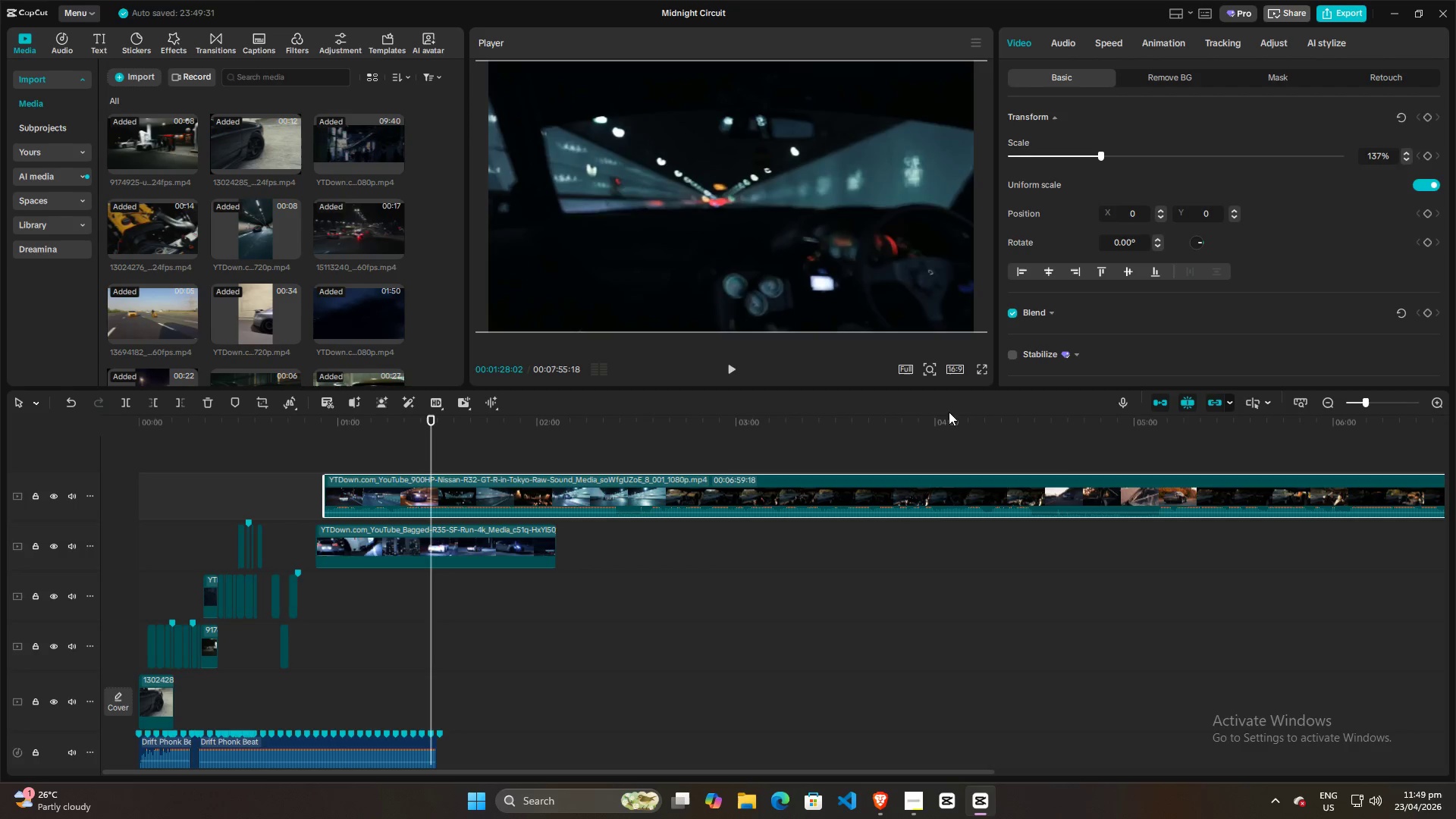 
key(Space)
 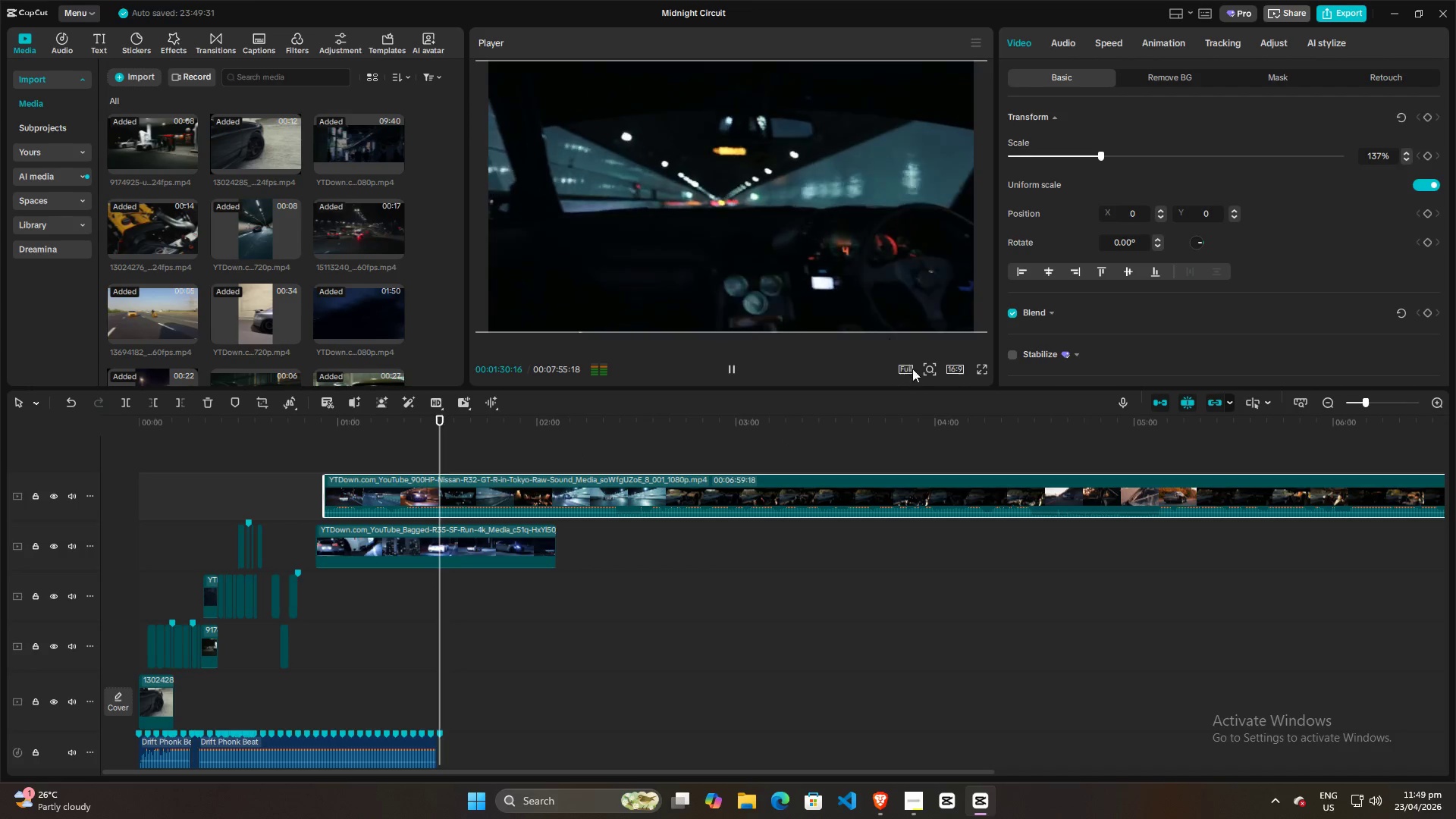 
double_click([981, 371])
 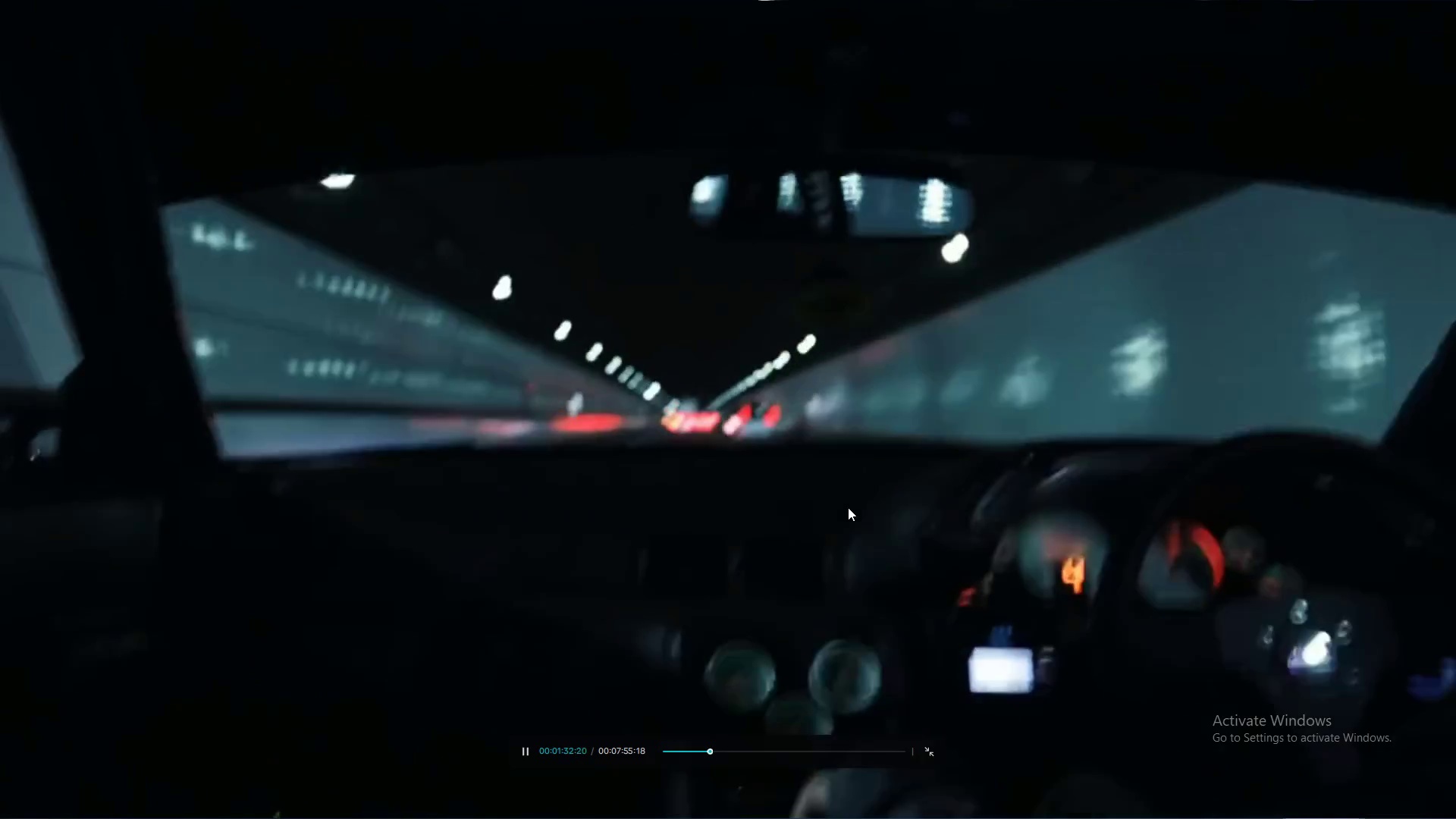 
key(Escape)
 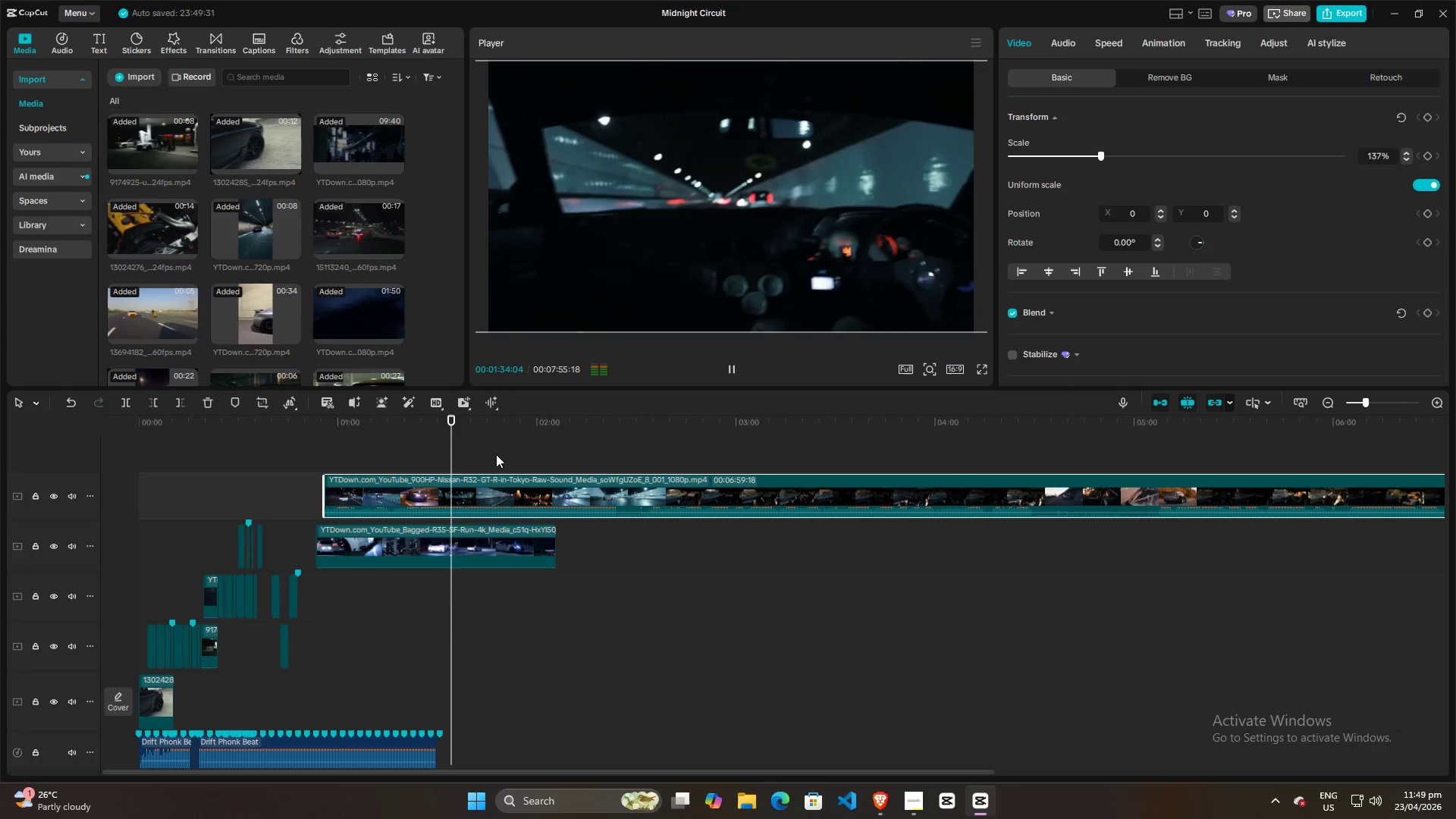 
left_click([463, 455])
 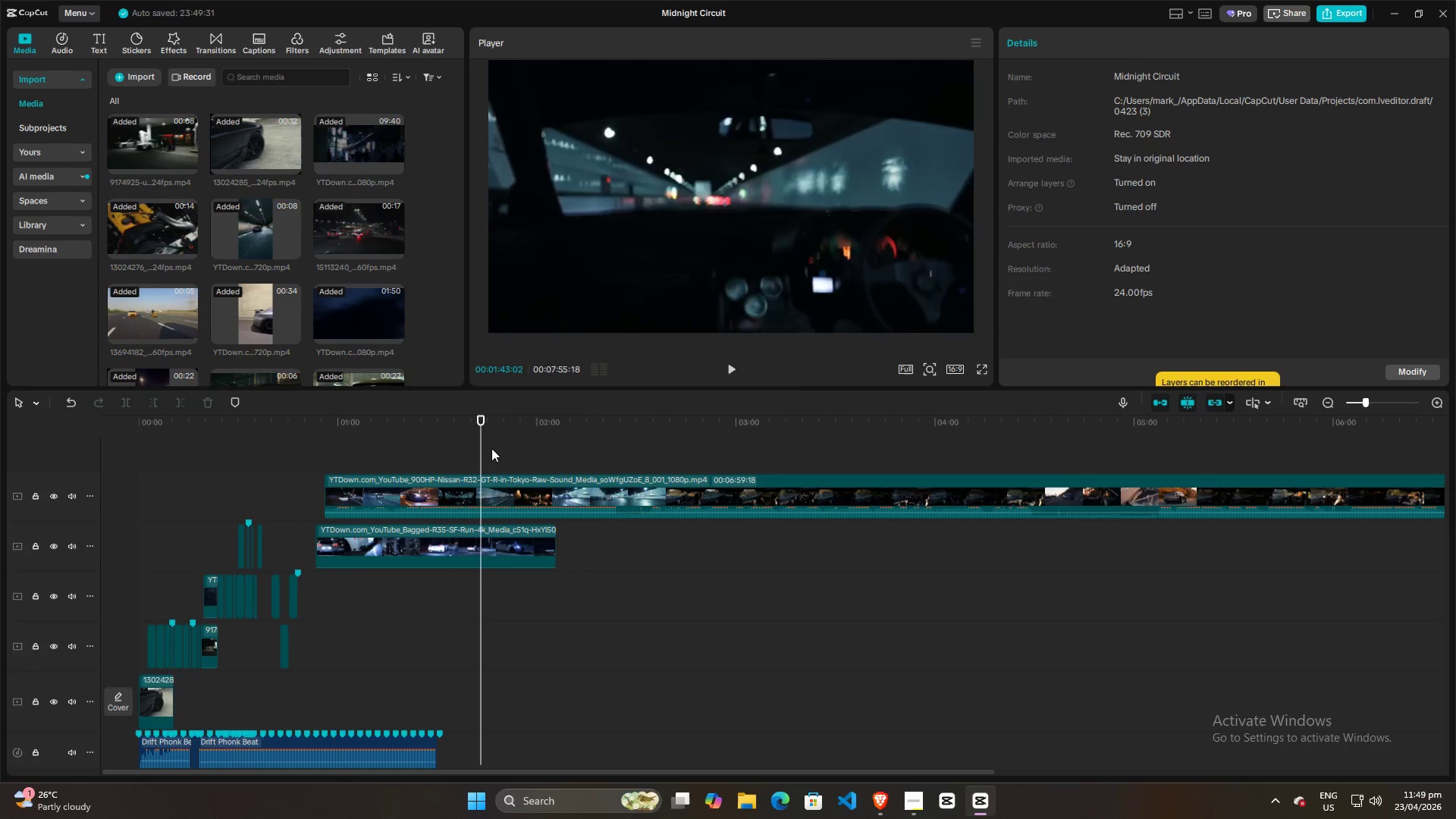 
double_click([505, 446])
 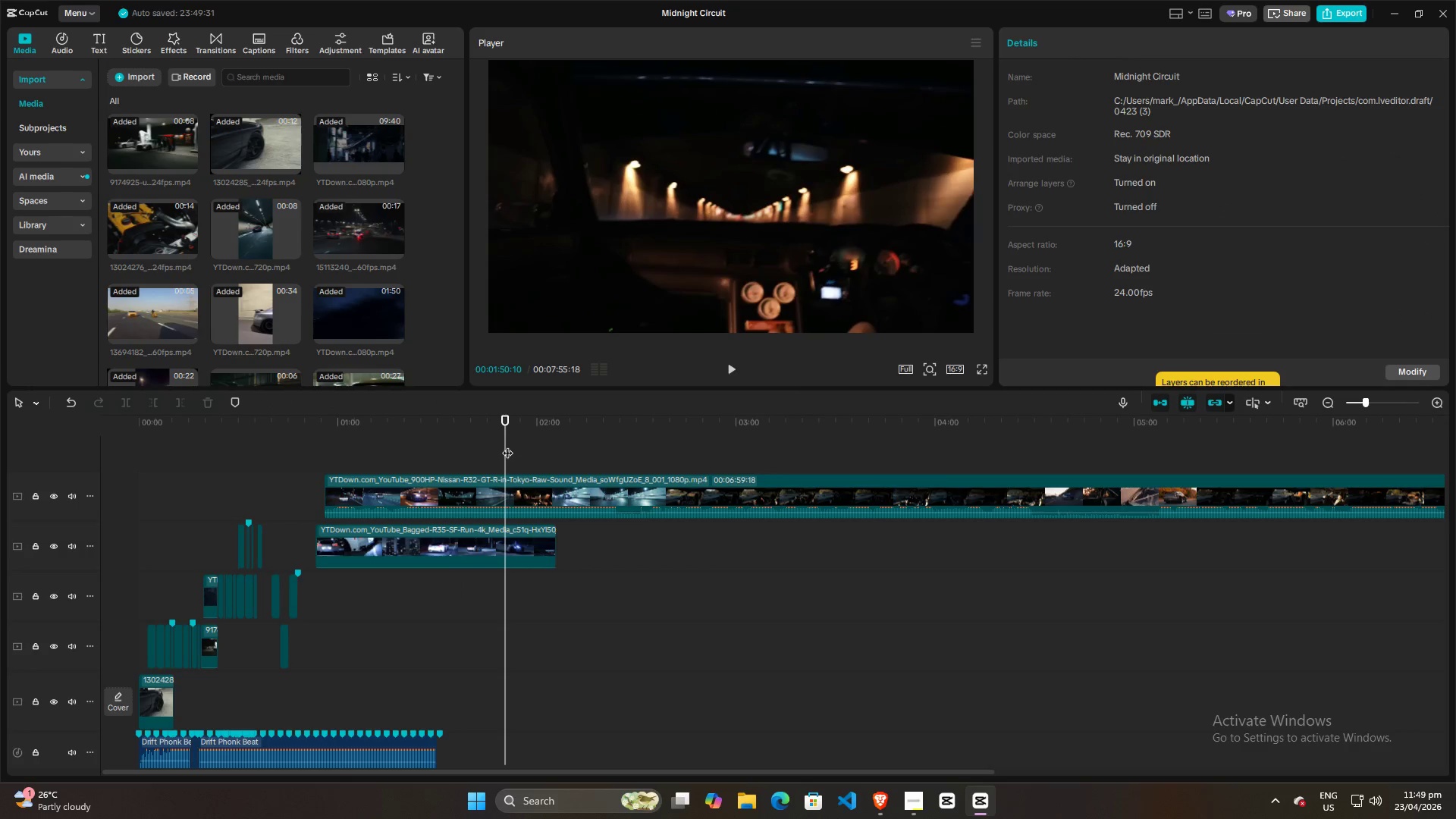 
left_click([453, 441])
 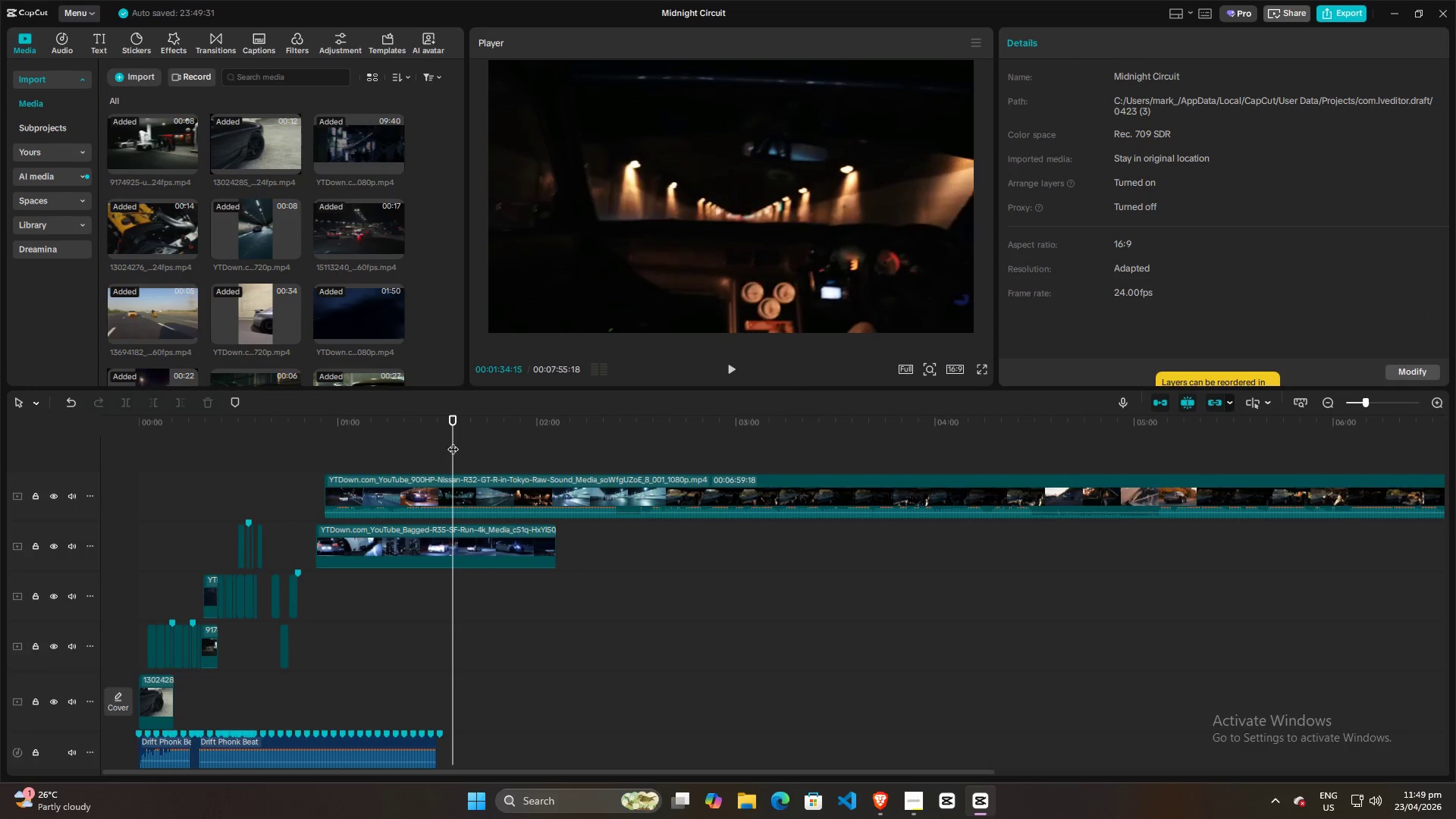 
key(Space)
 